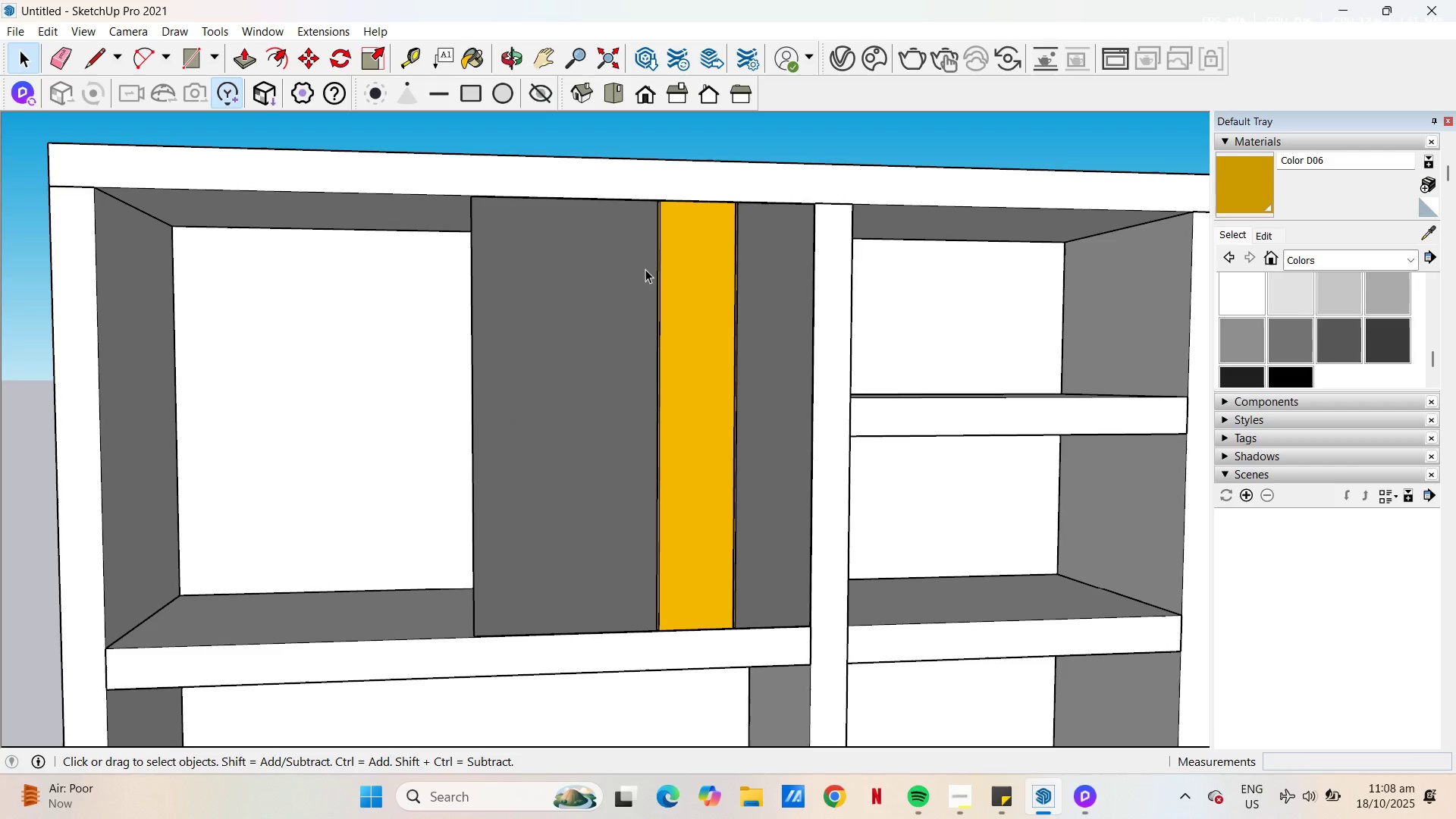 
key(Control+Z)
 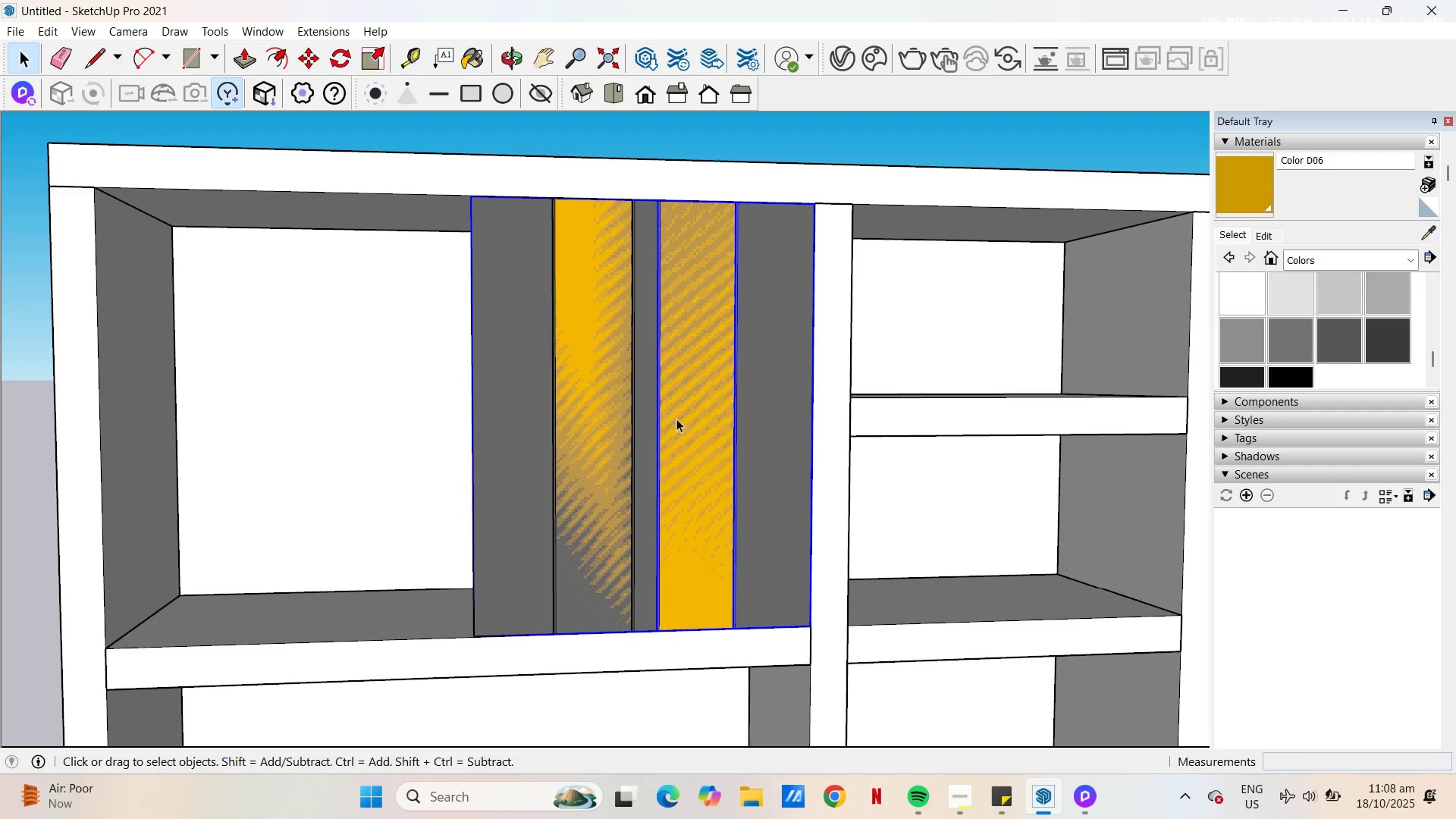 
right_click([681, 436])
 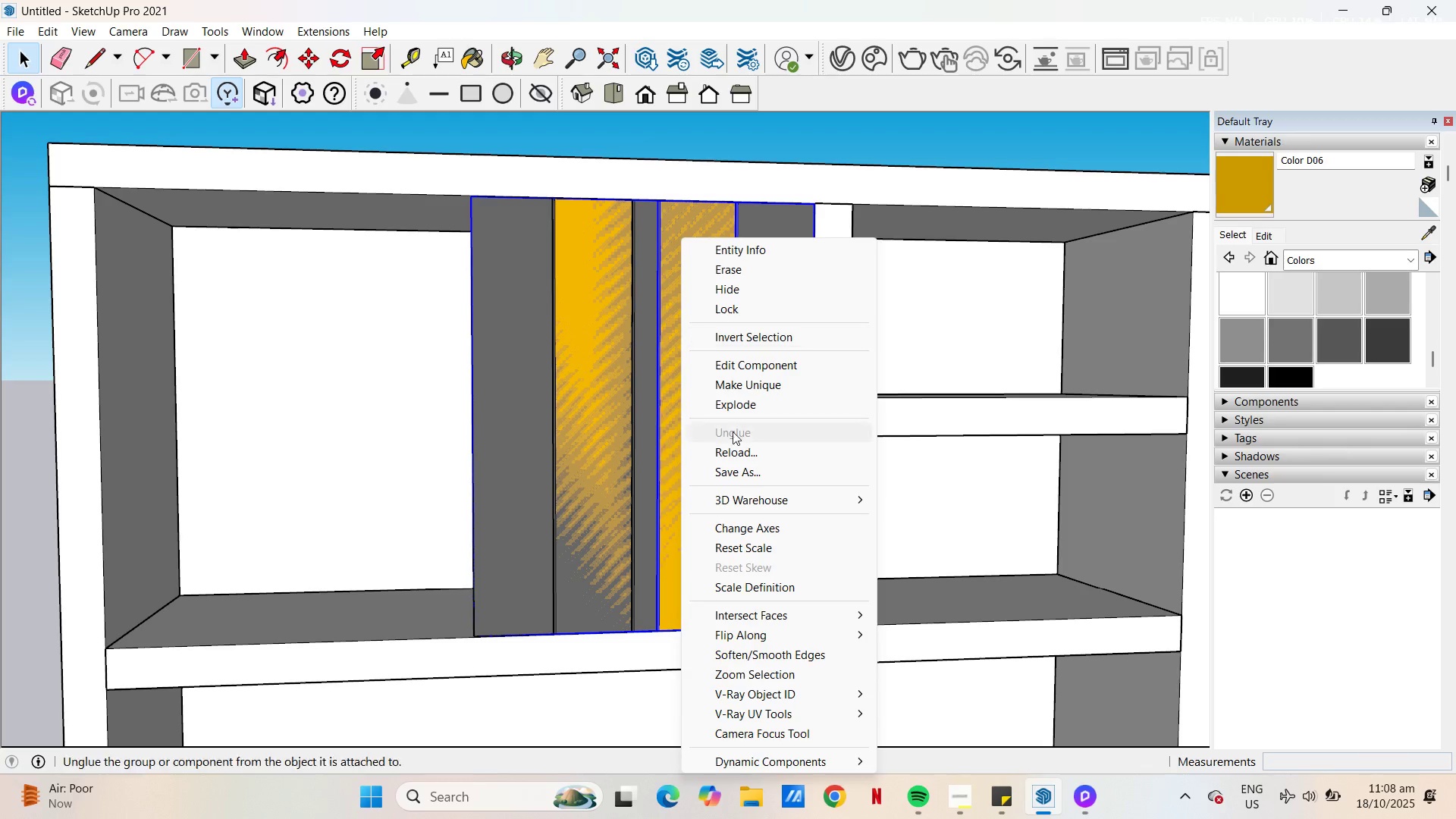 
key(M)
 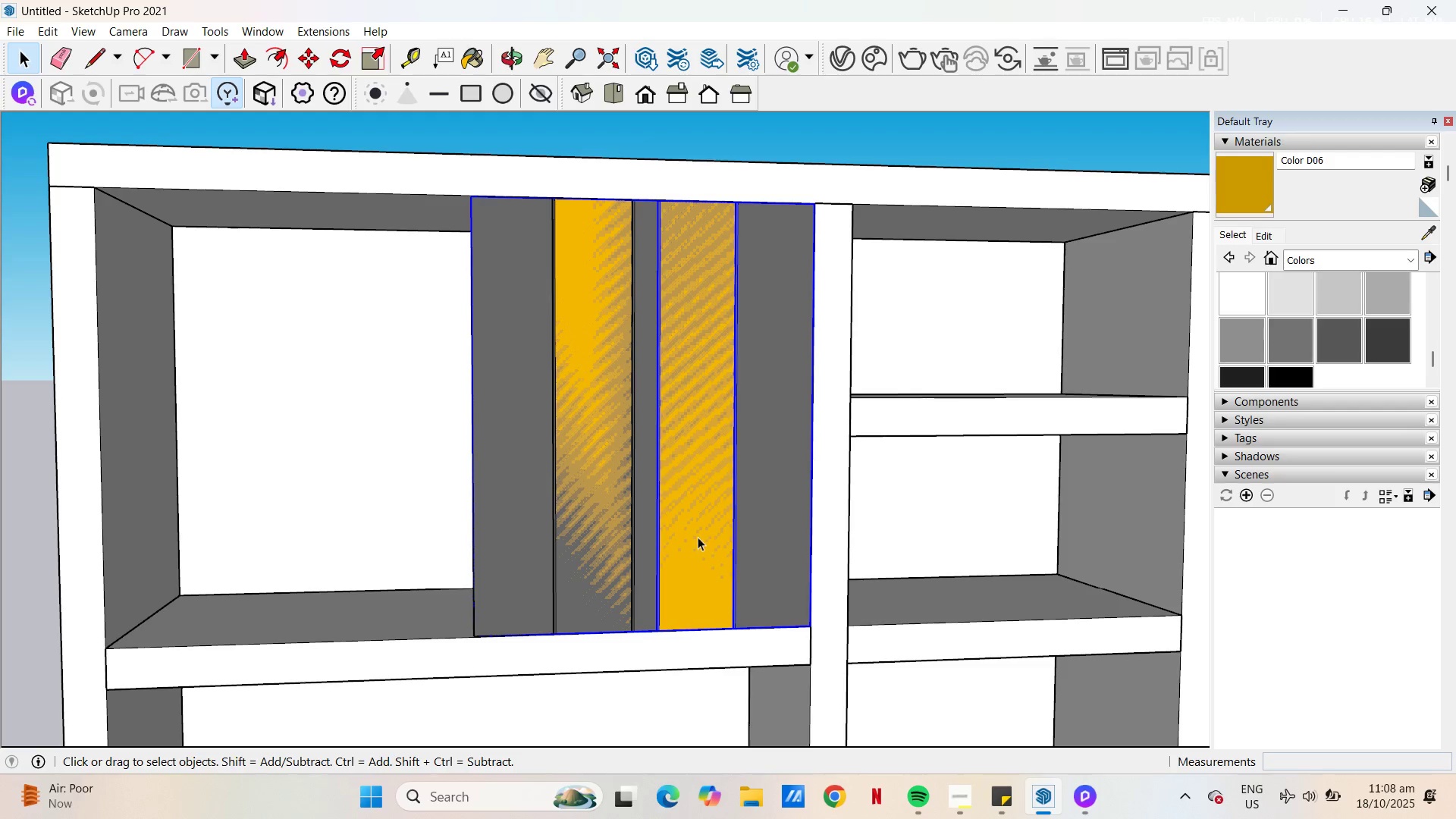 
right_click([697, 529])
 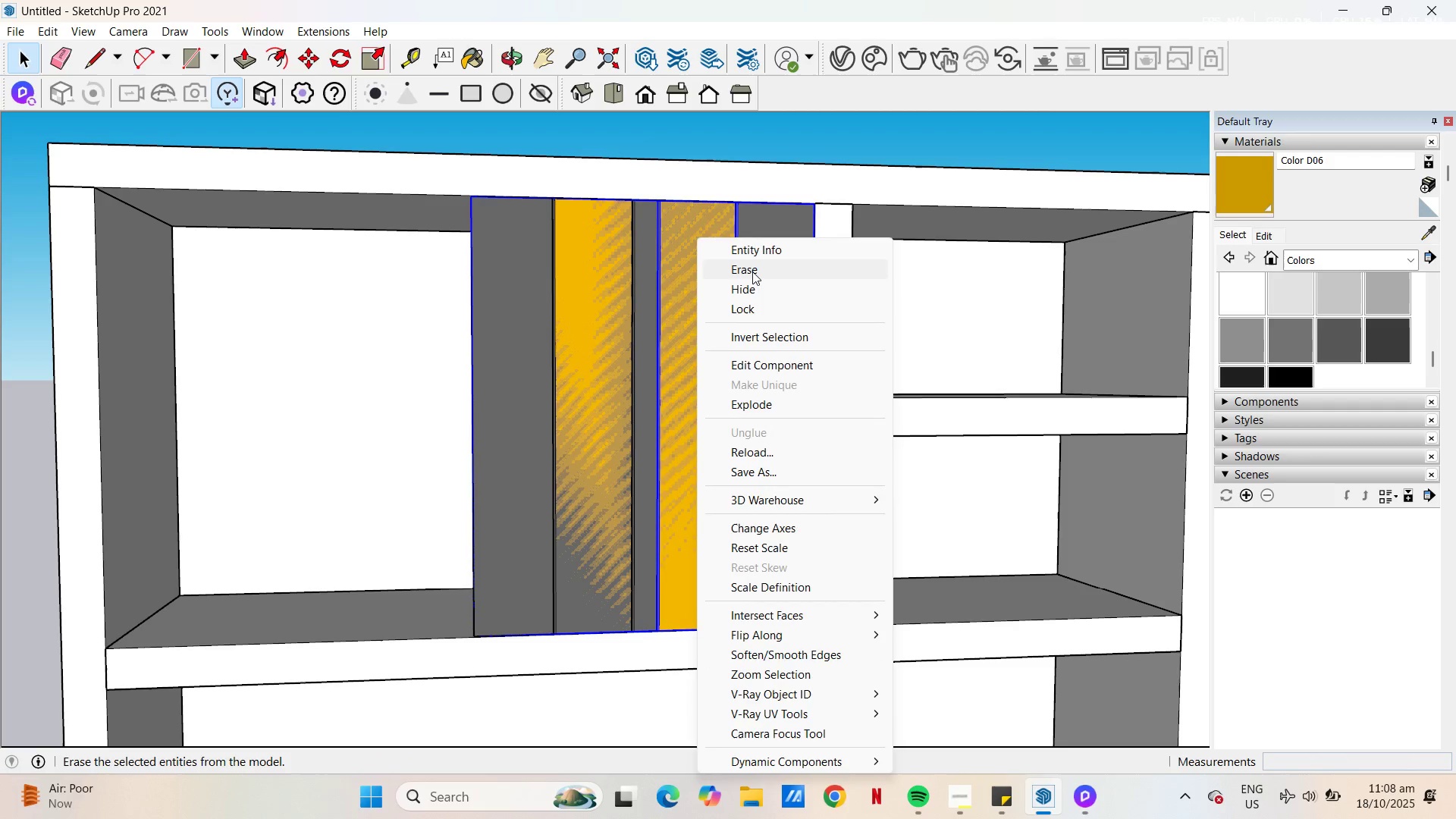 
left_click([752, 271])
 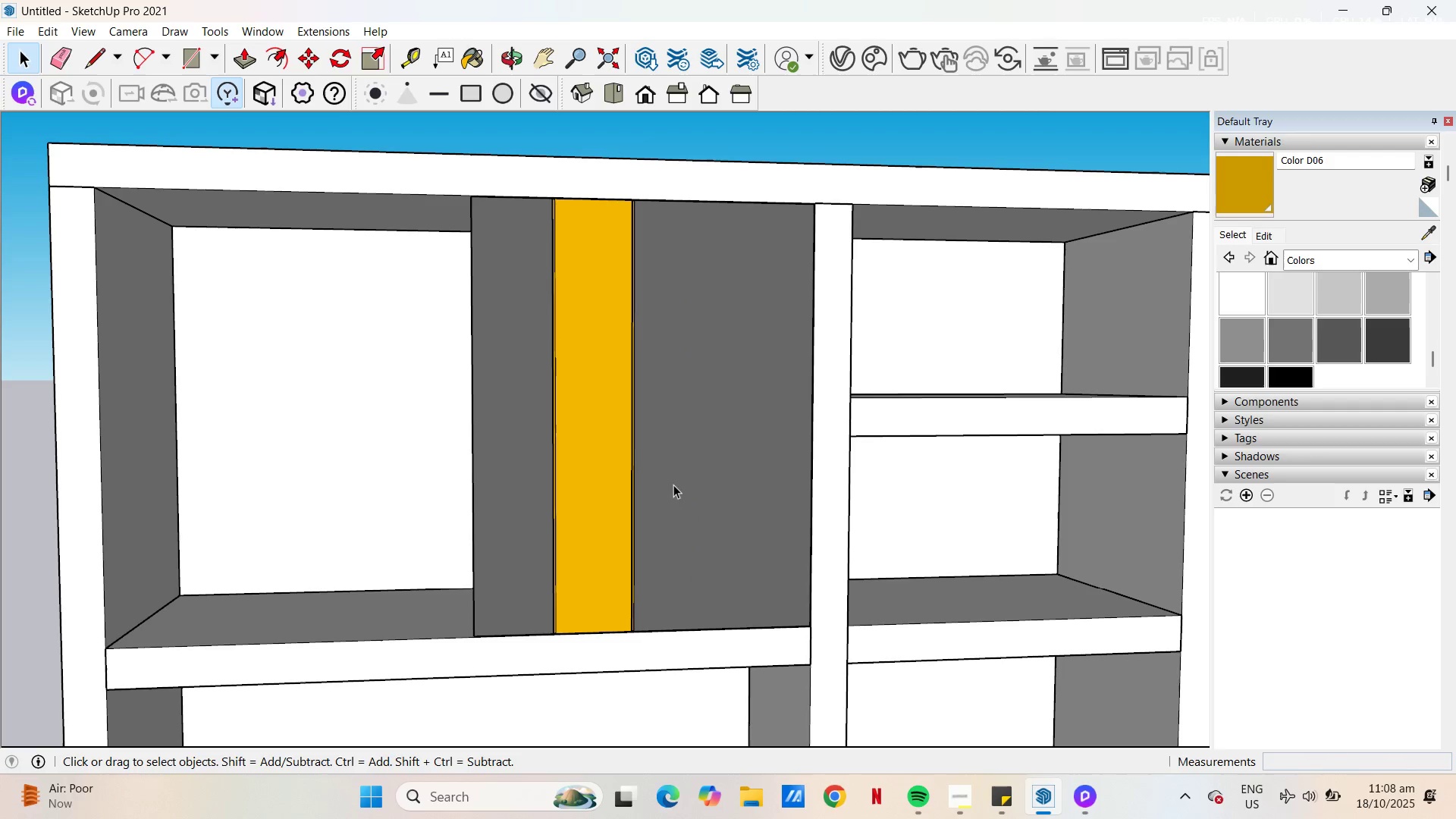 
type( MI )
 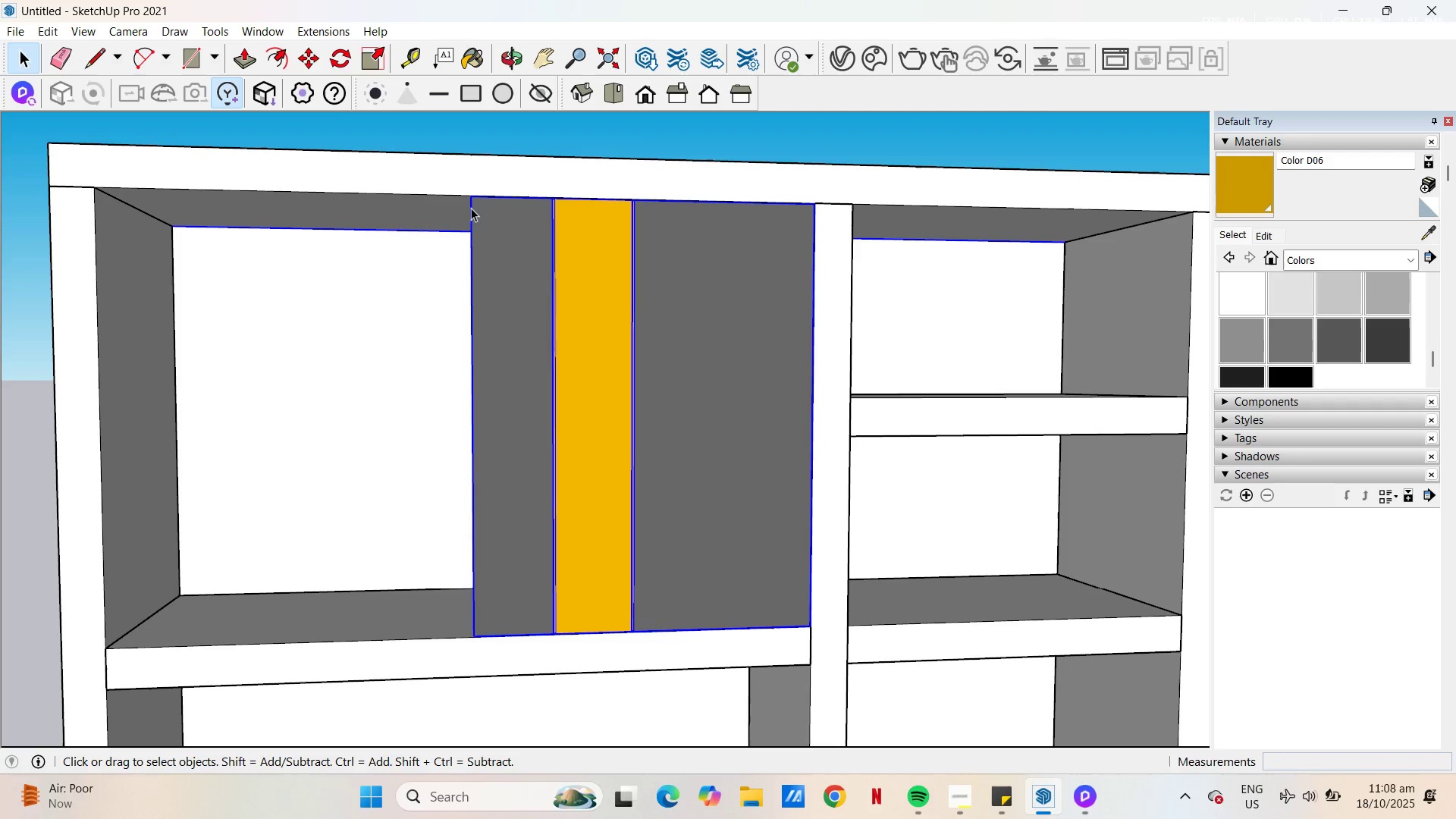 
left_click_drag(start_coordinate=[676, 490], to_coordinate=[663, 482])
 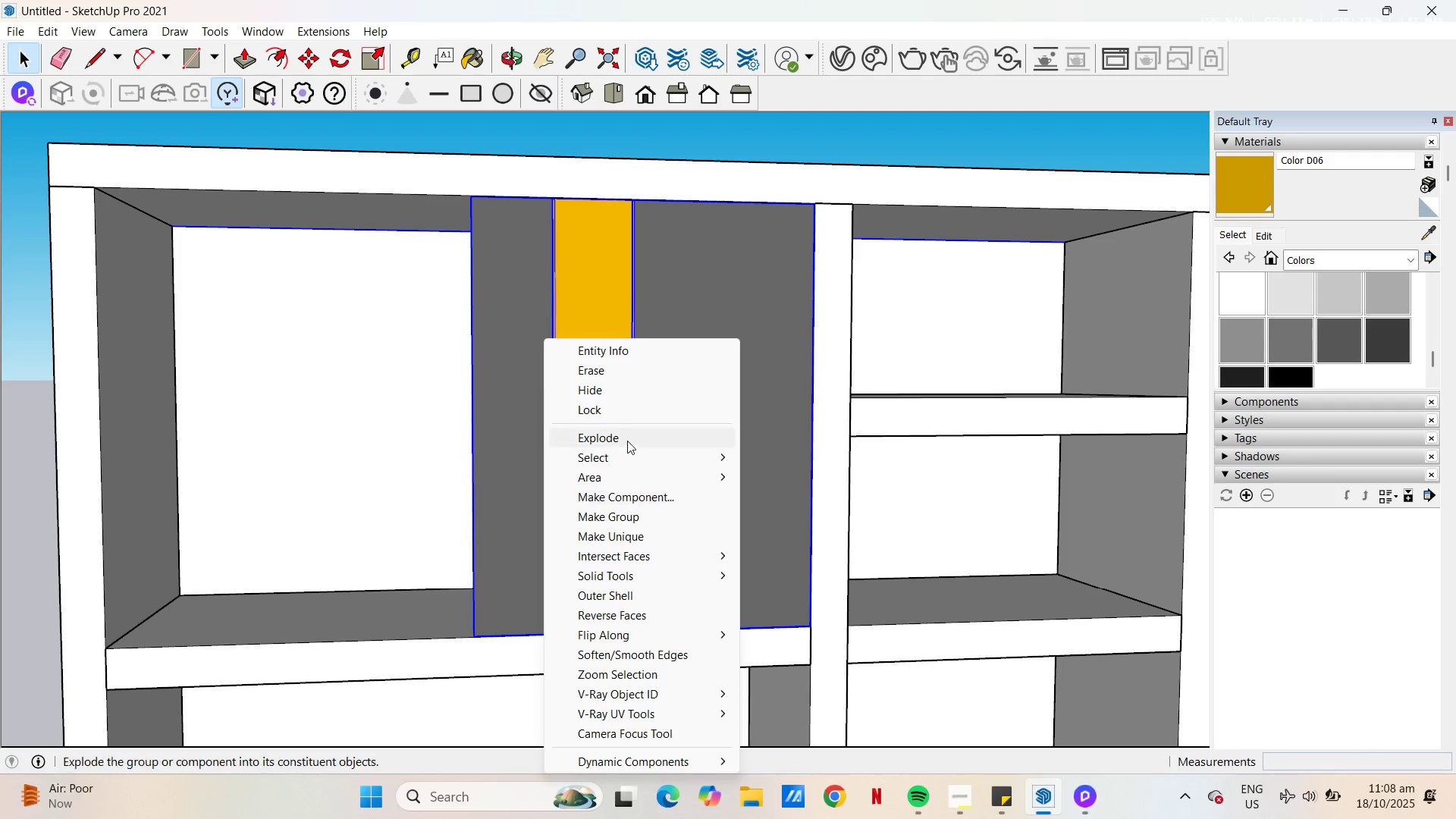 
key(Escape)
 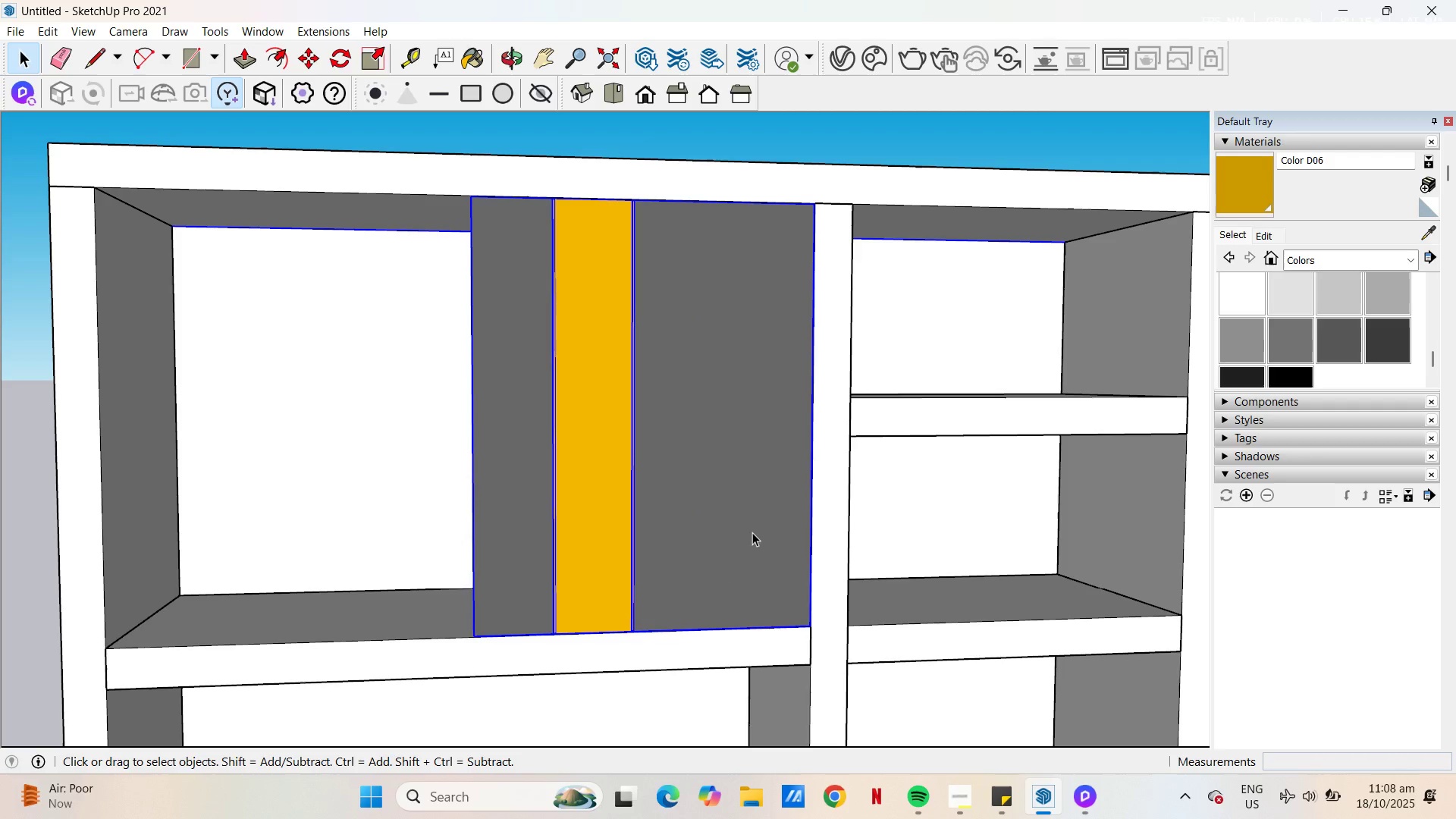 
key(M)
 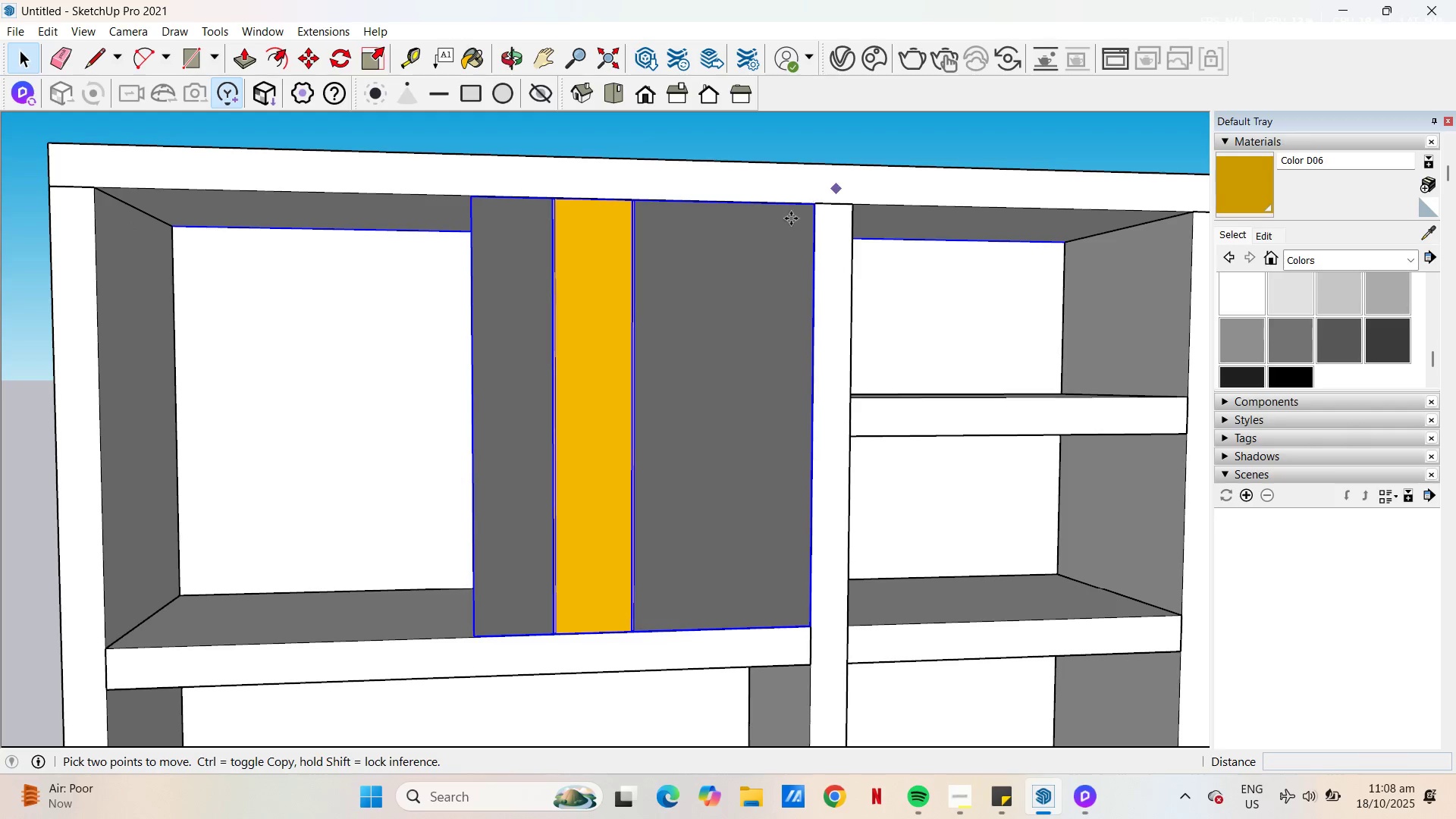 
scroll: coordinate [847, 174], scroll_direction: up, amount: 25.0
 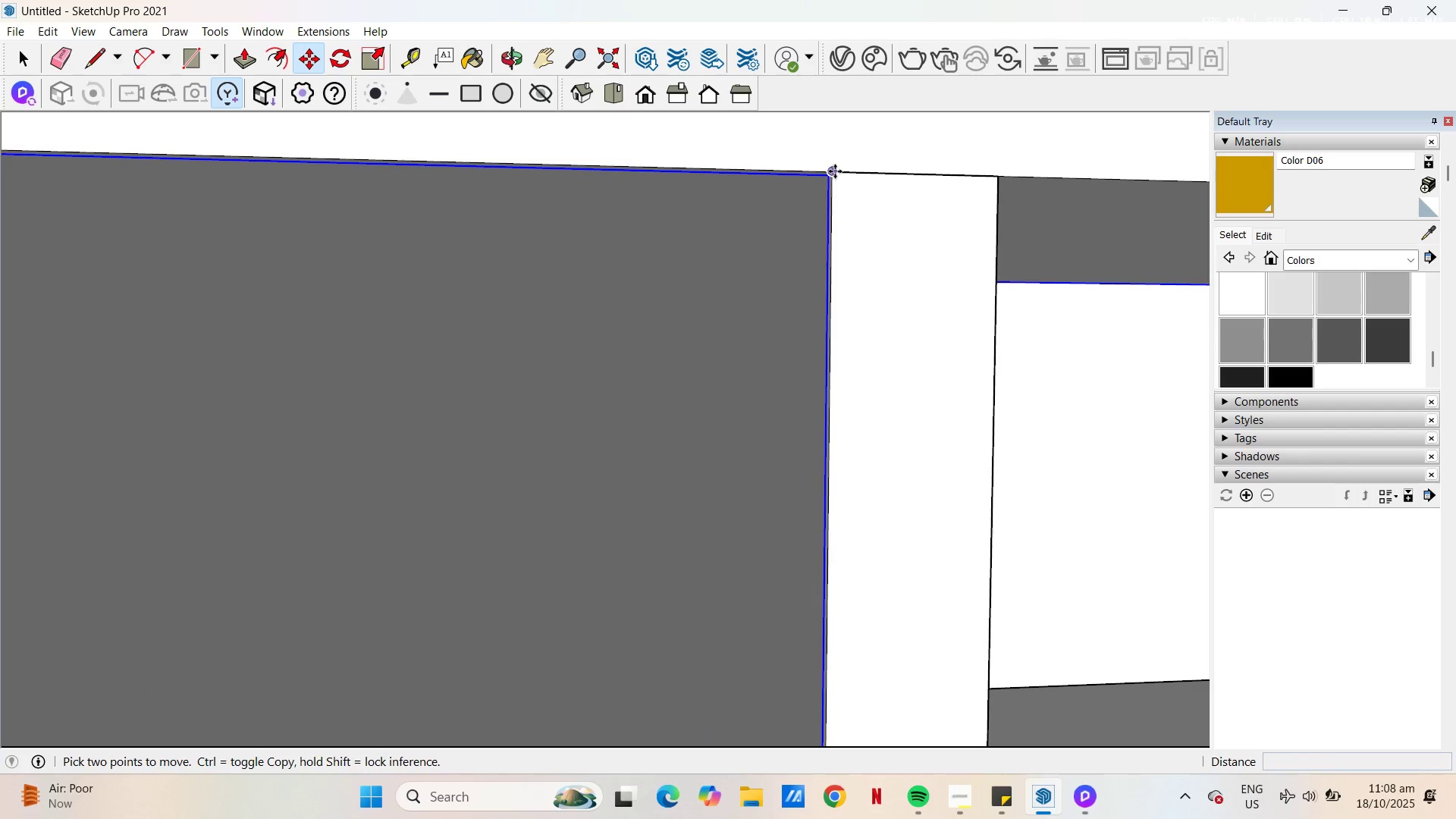 
left_click([835, 171])
 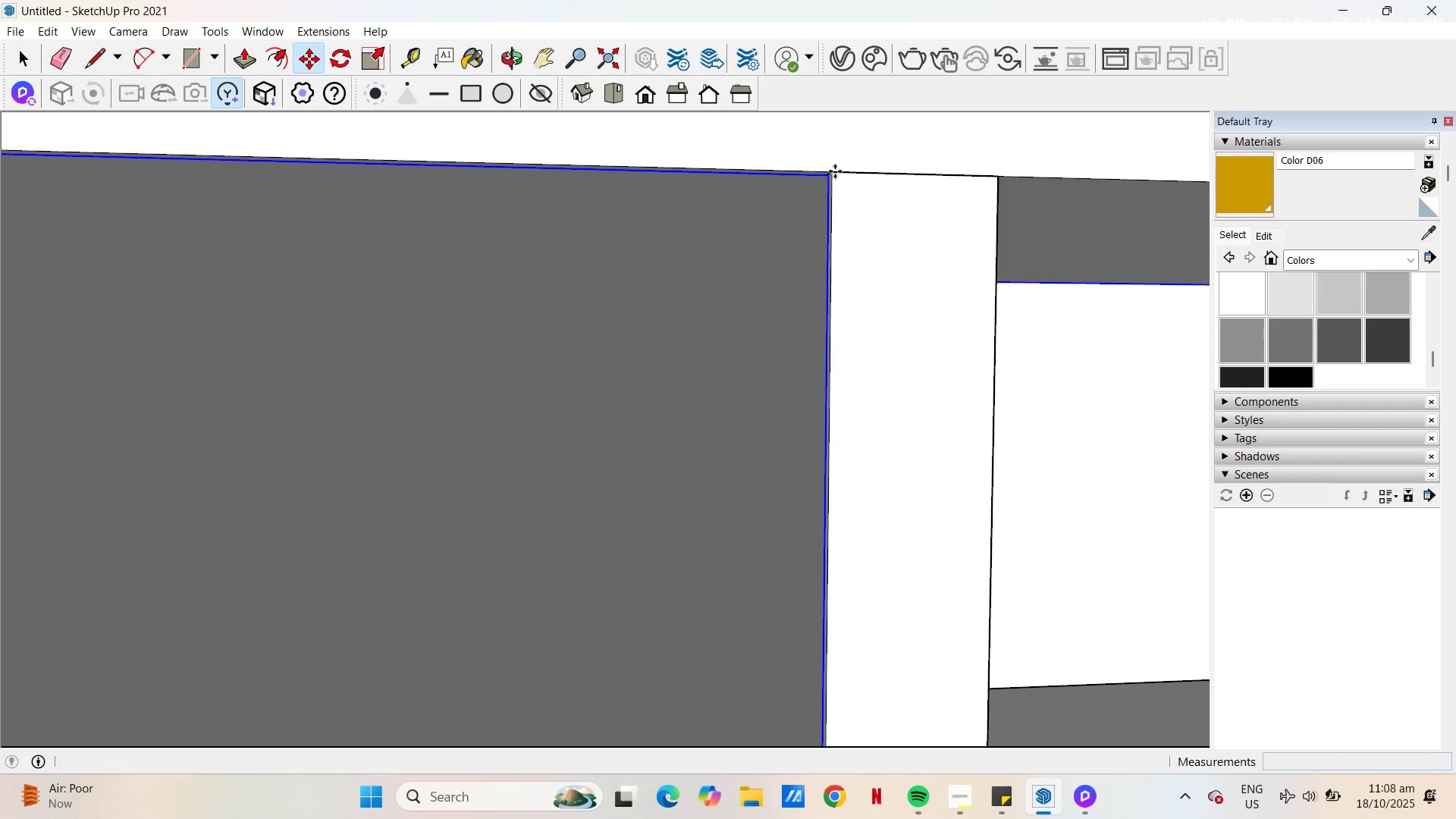 
key(Space)
 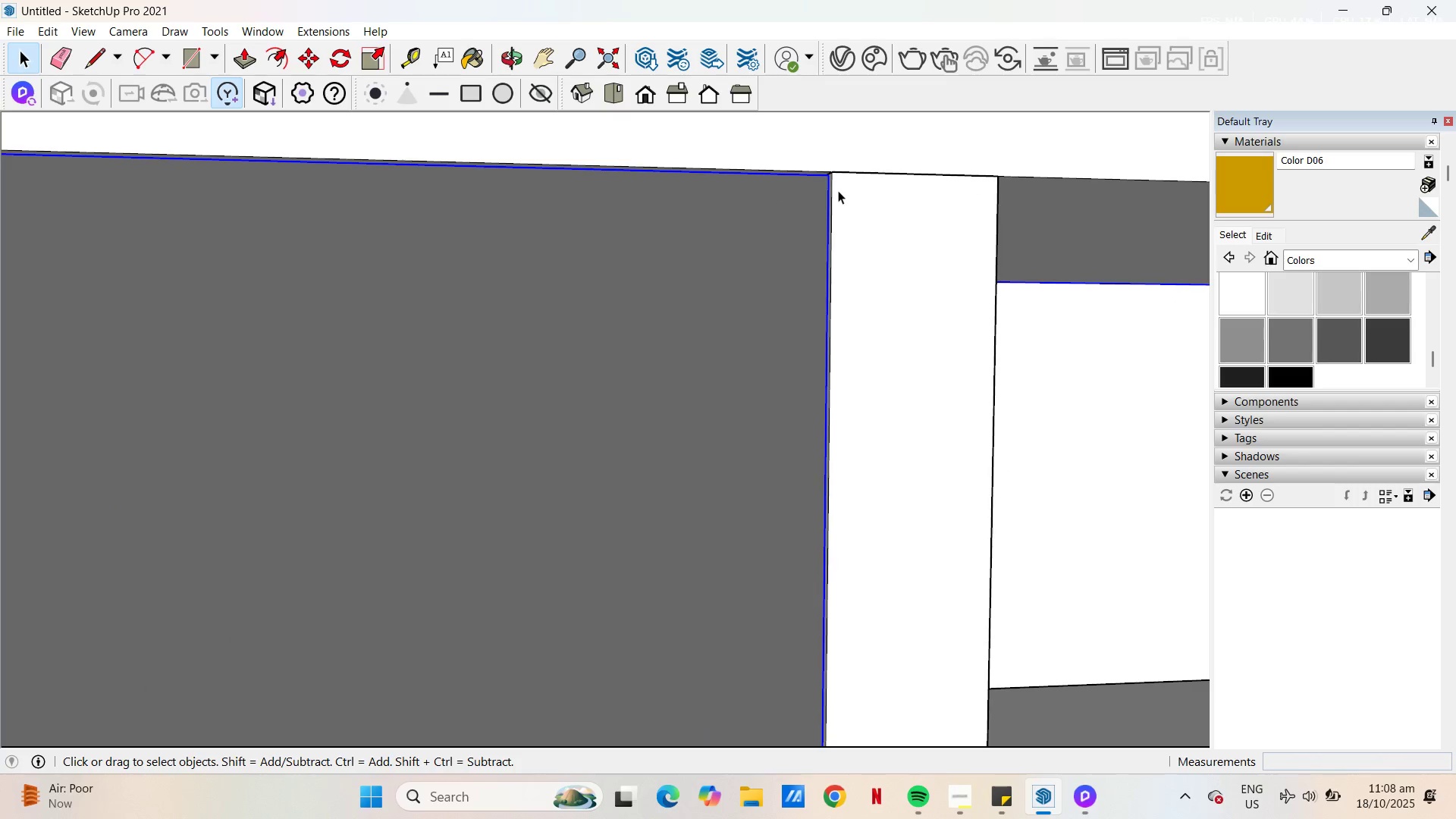 
key(M)
 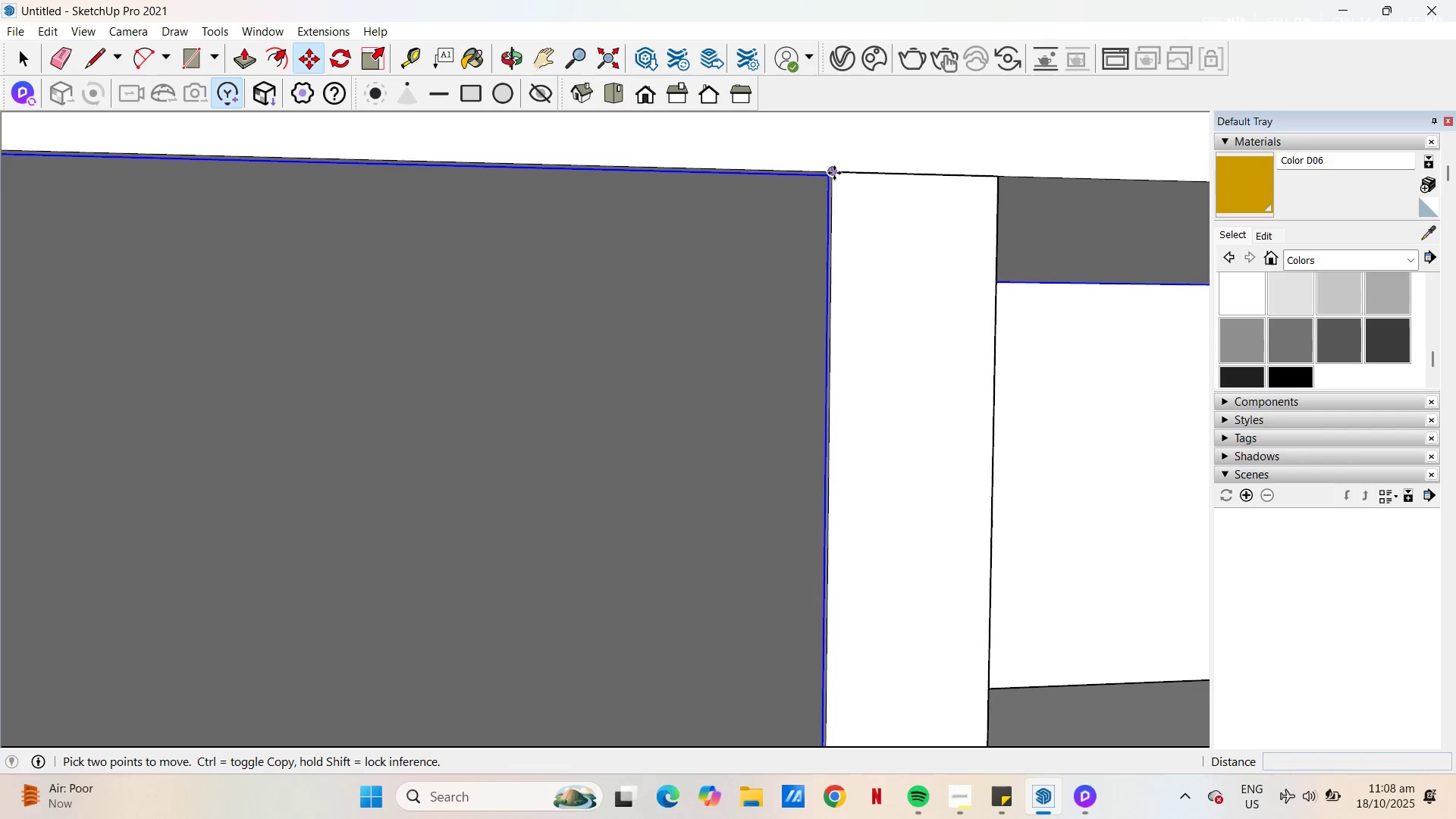 
left_click([834, 173])
 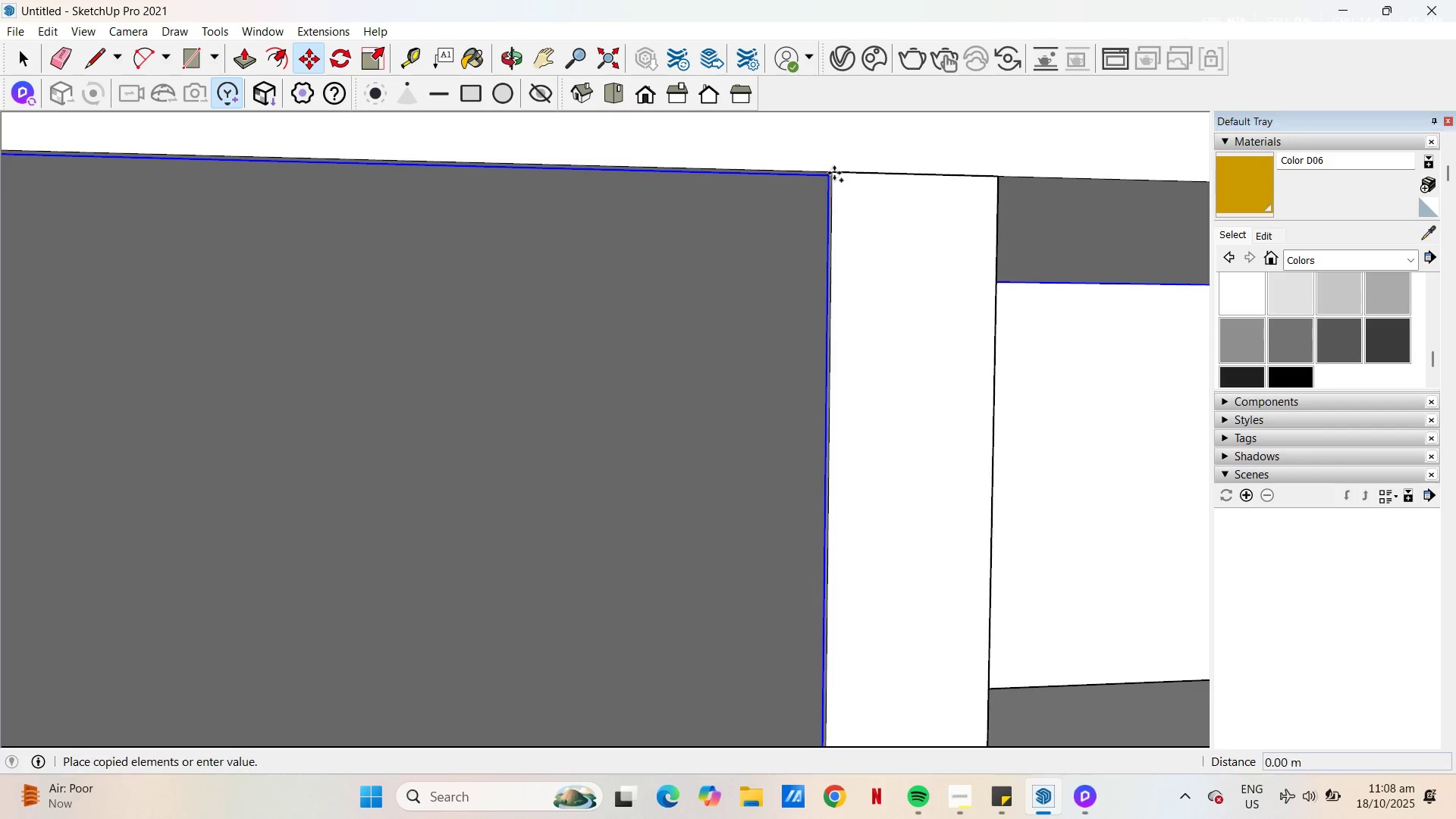 
key(Control+ControlLeft)
 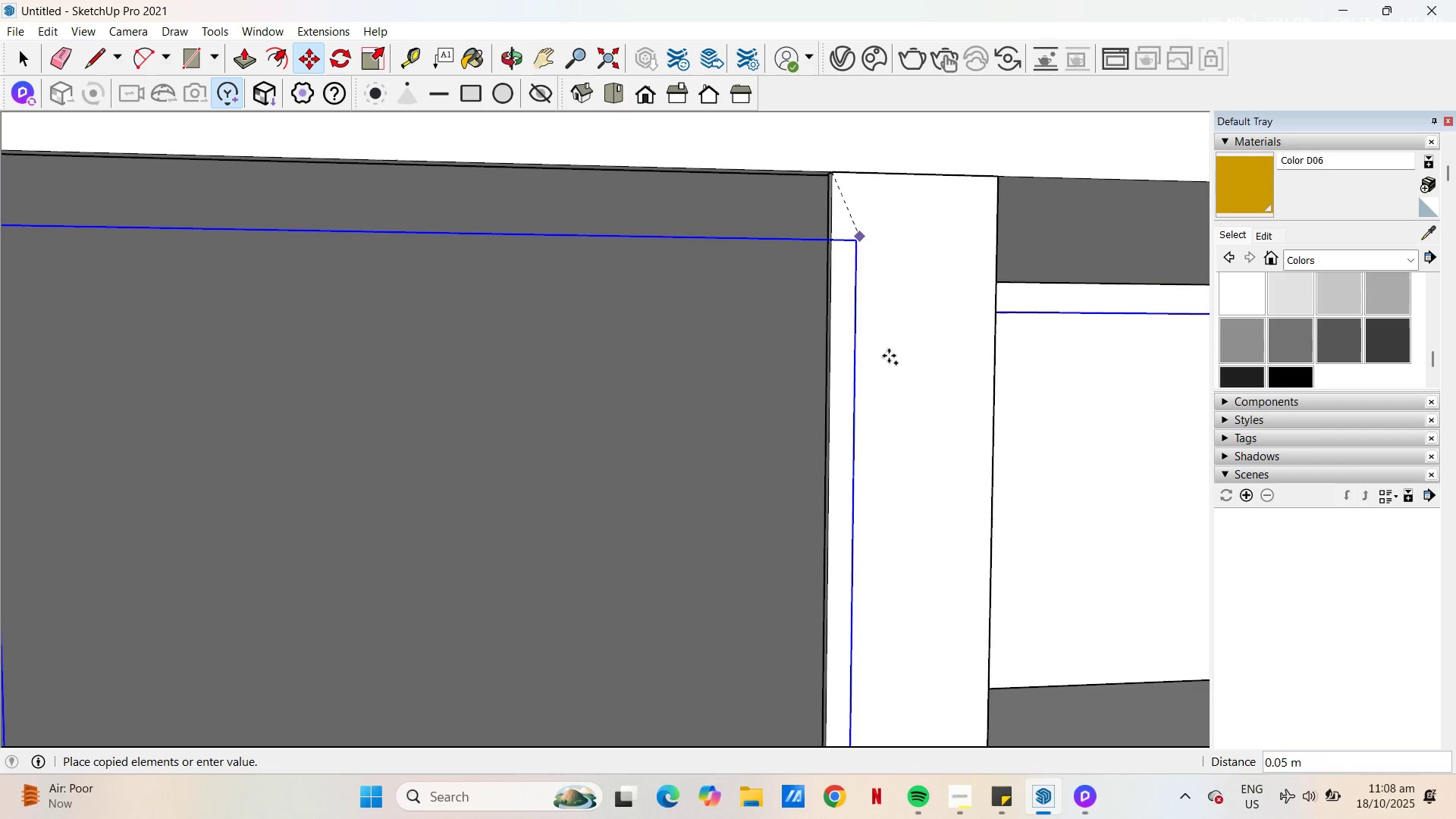 
scroll: coordinate [659, 375], scroll_direction: down, amount: 18.0
 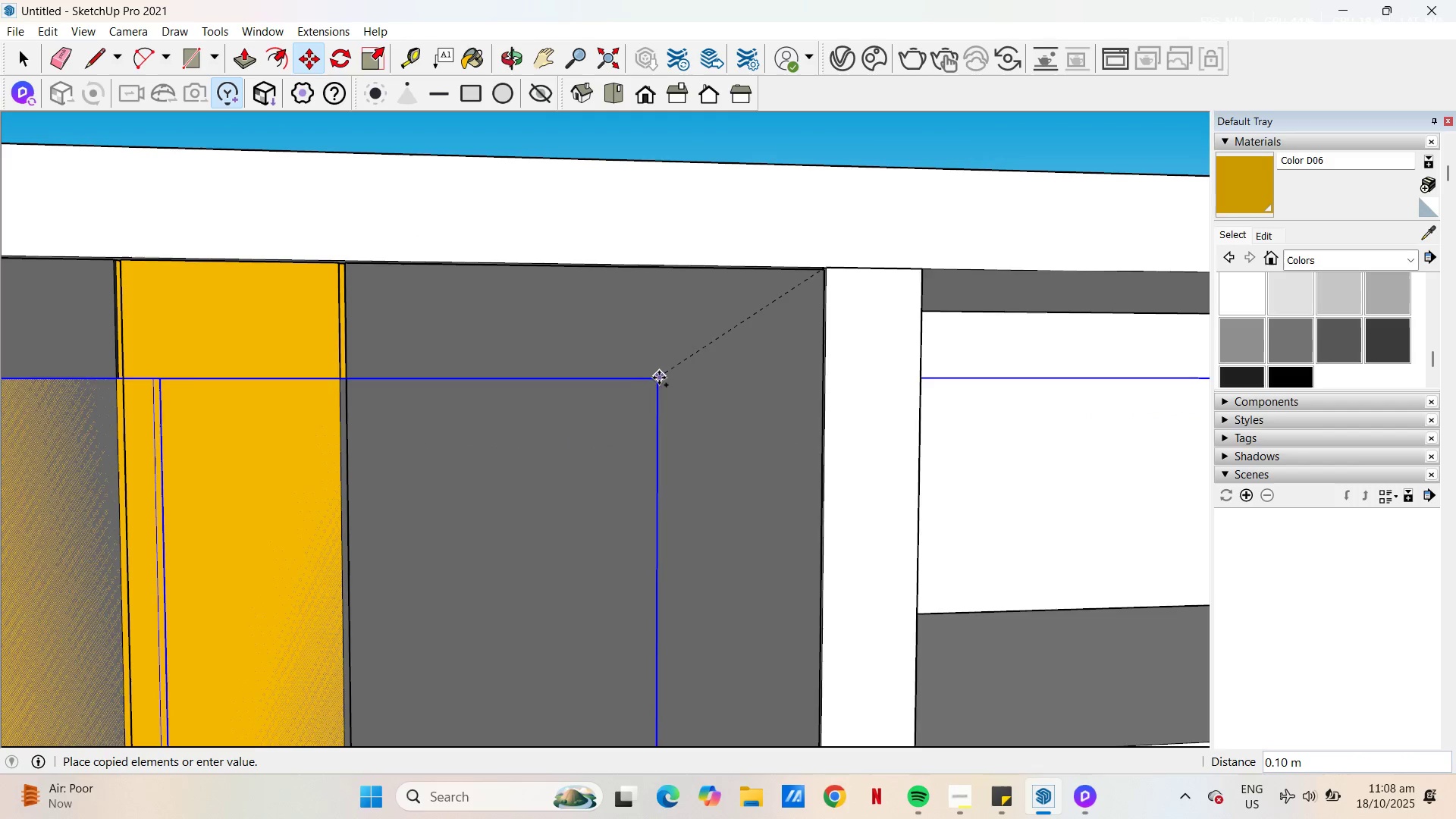 
key(Escape)
 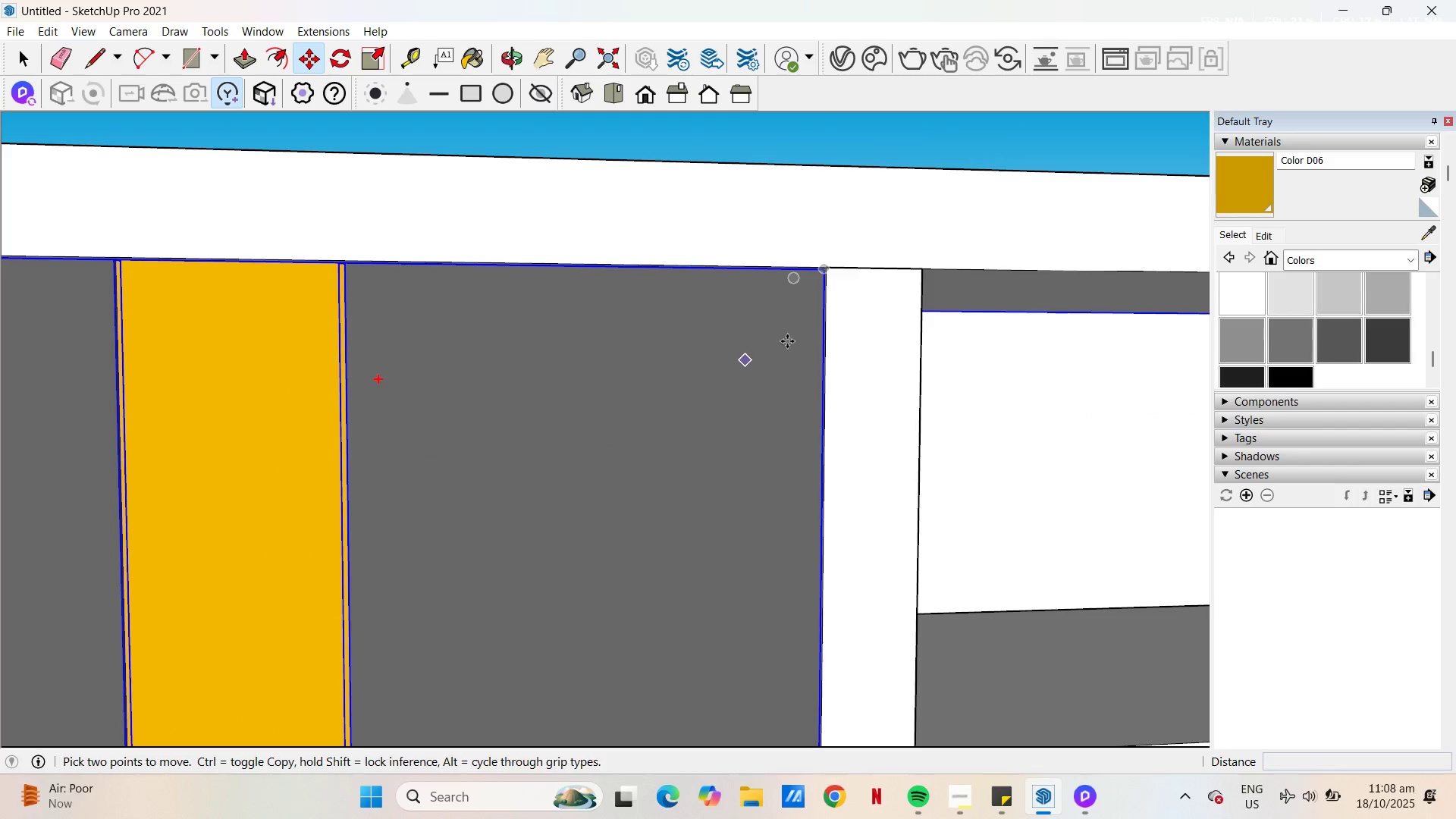 
key(Escape)
 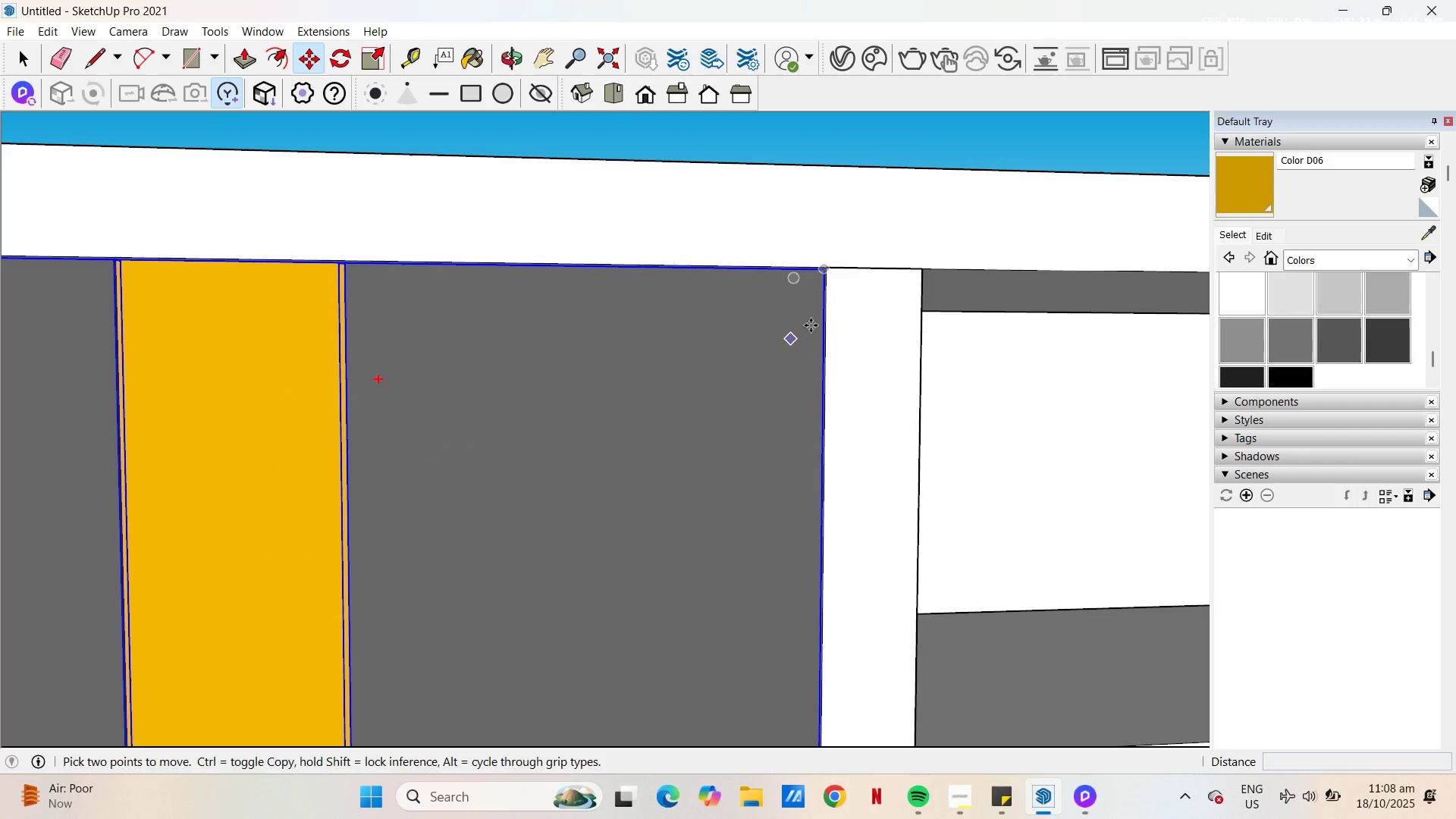 
key(Space)
 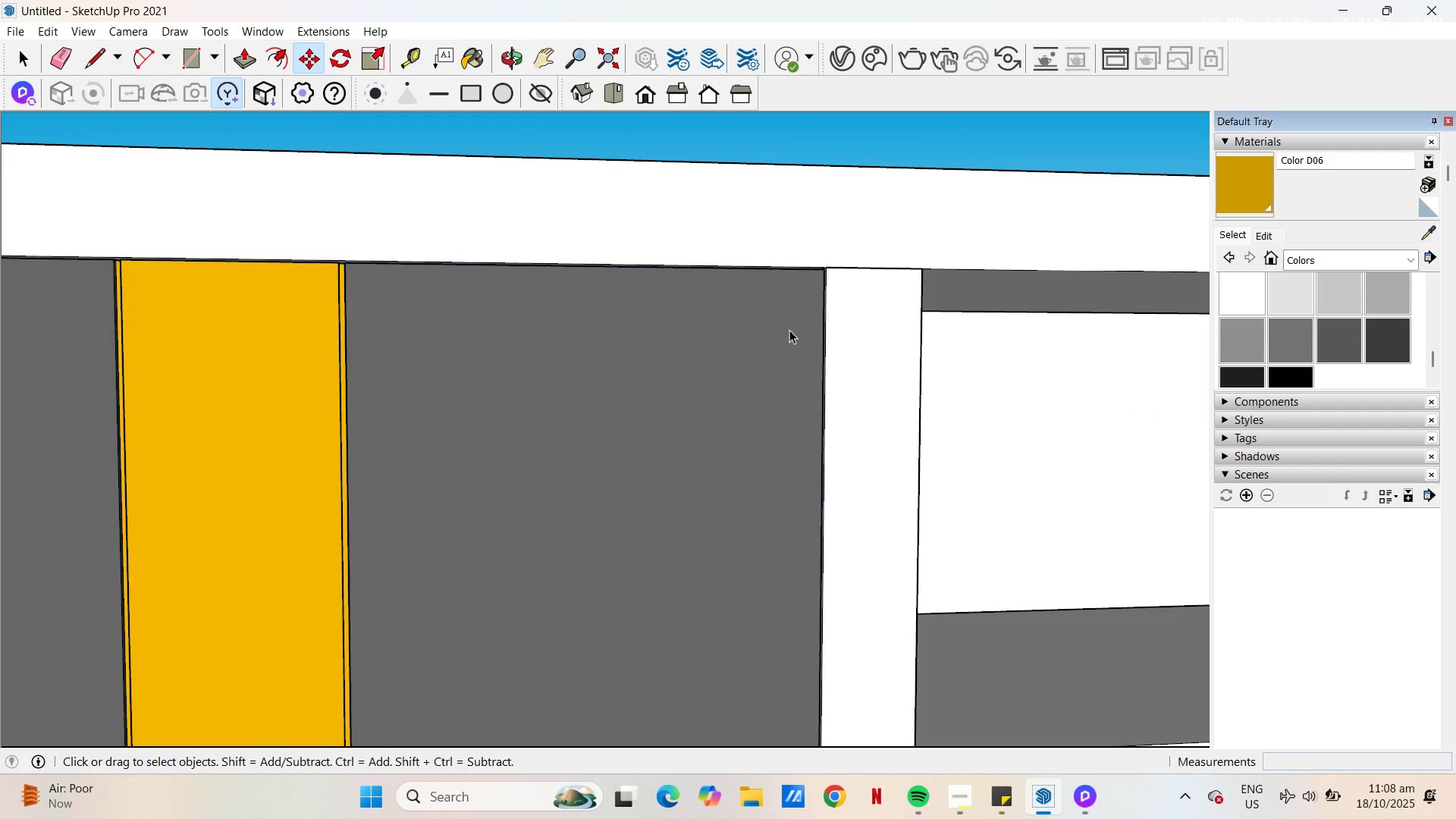 
left_click([789, 330])
 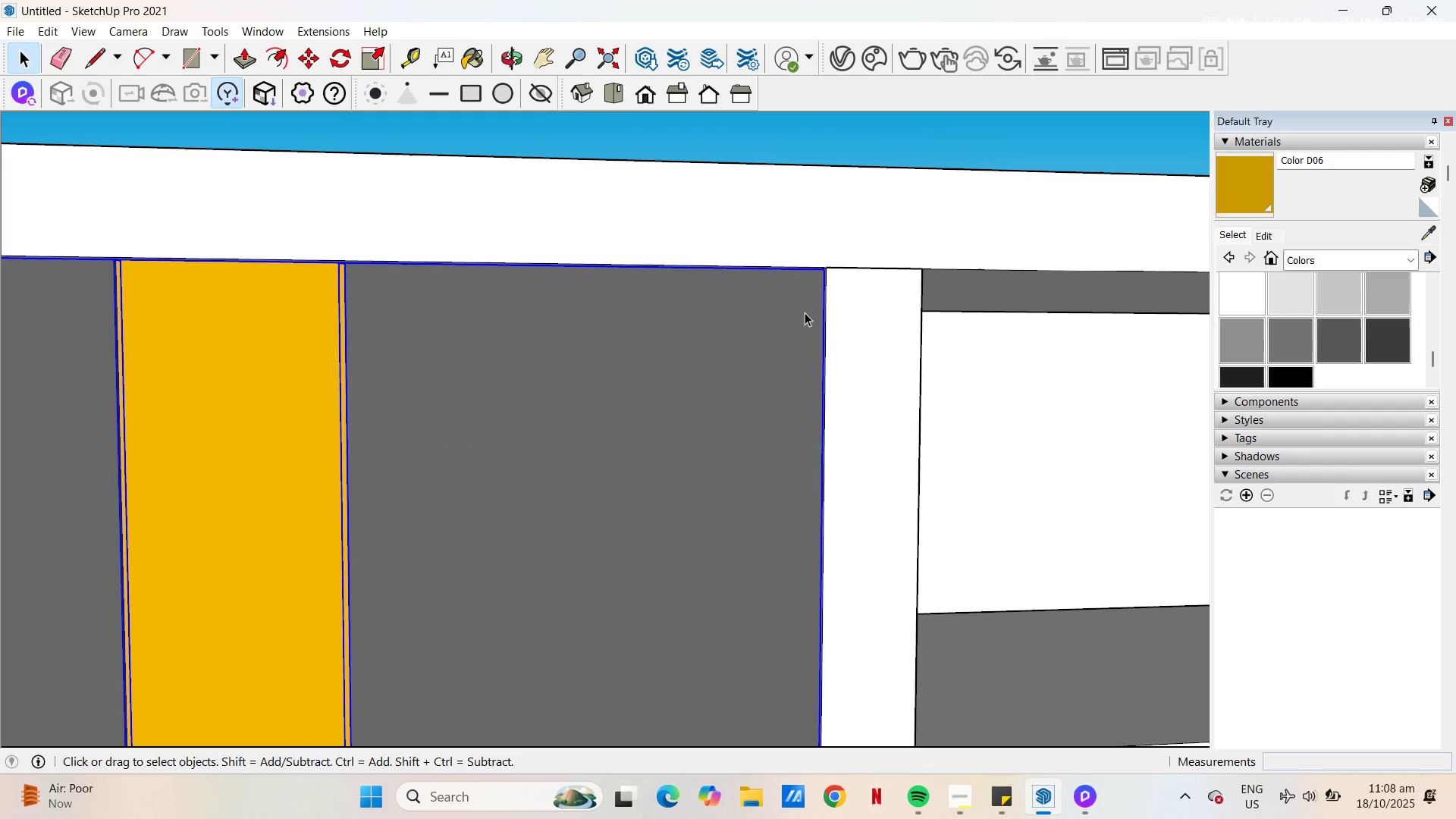 
key(M)
 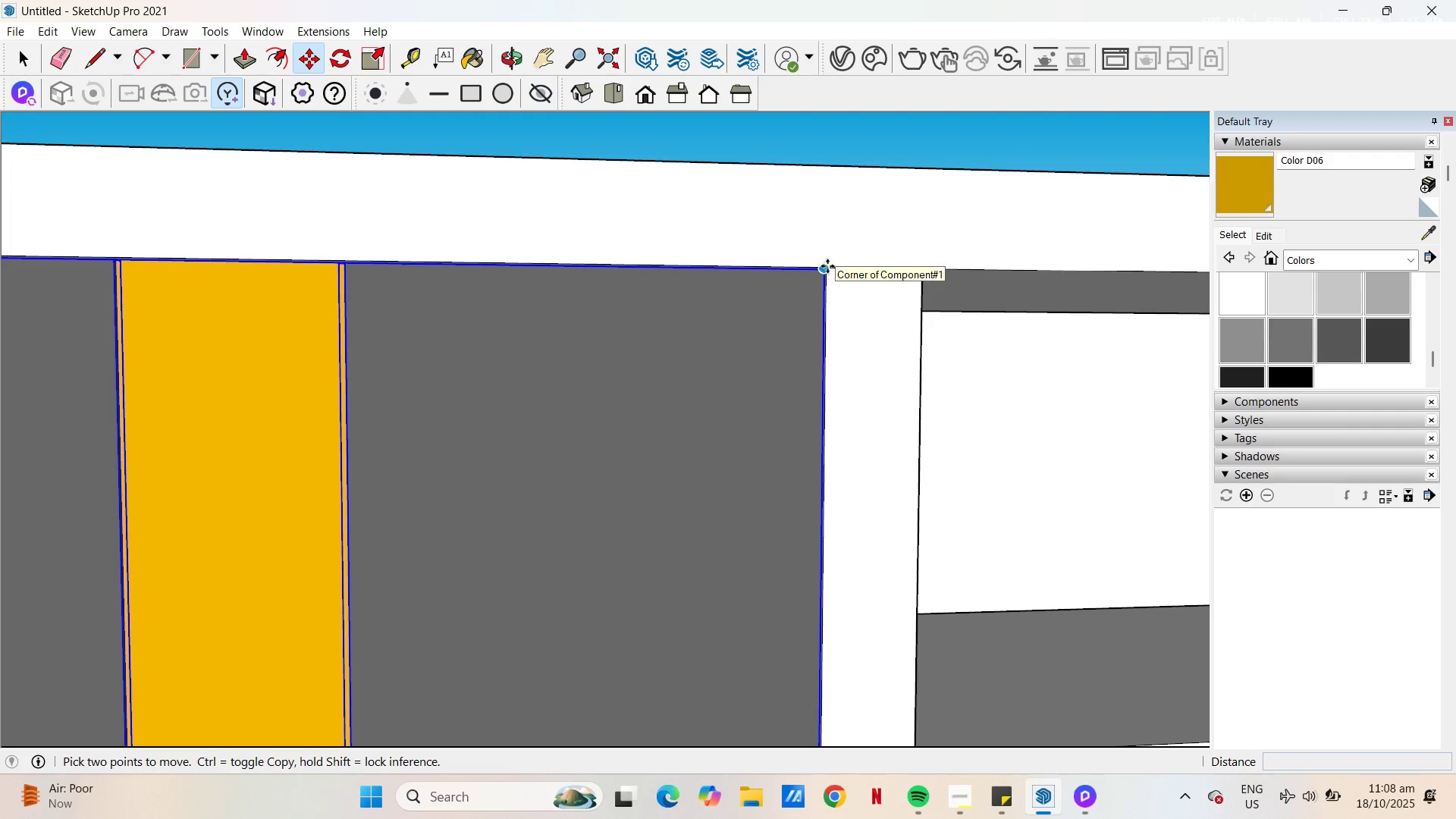 
scroll: coordinate [830, 268], scroll_direction: up, amount: 12.0
 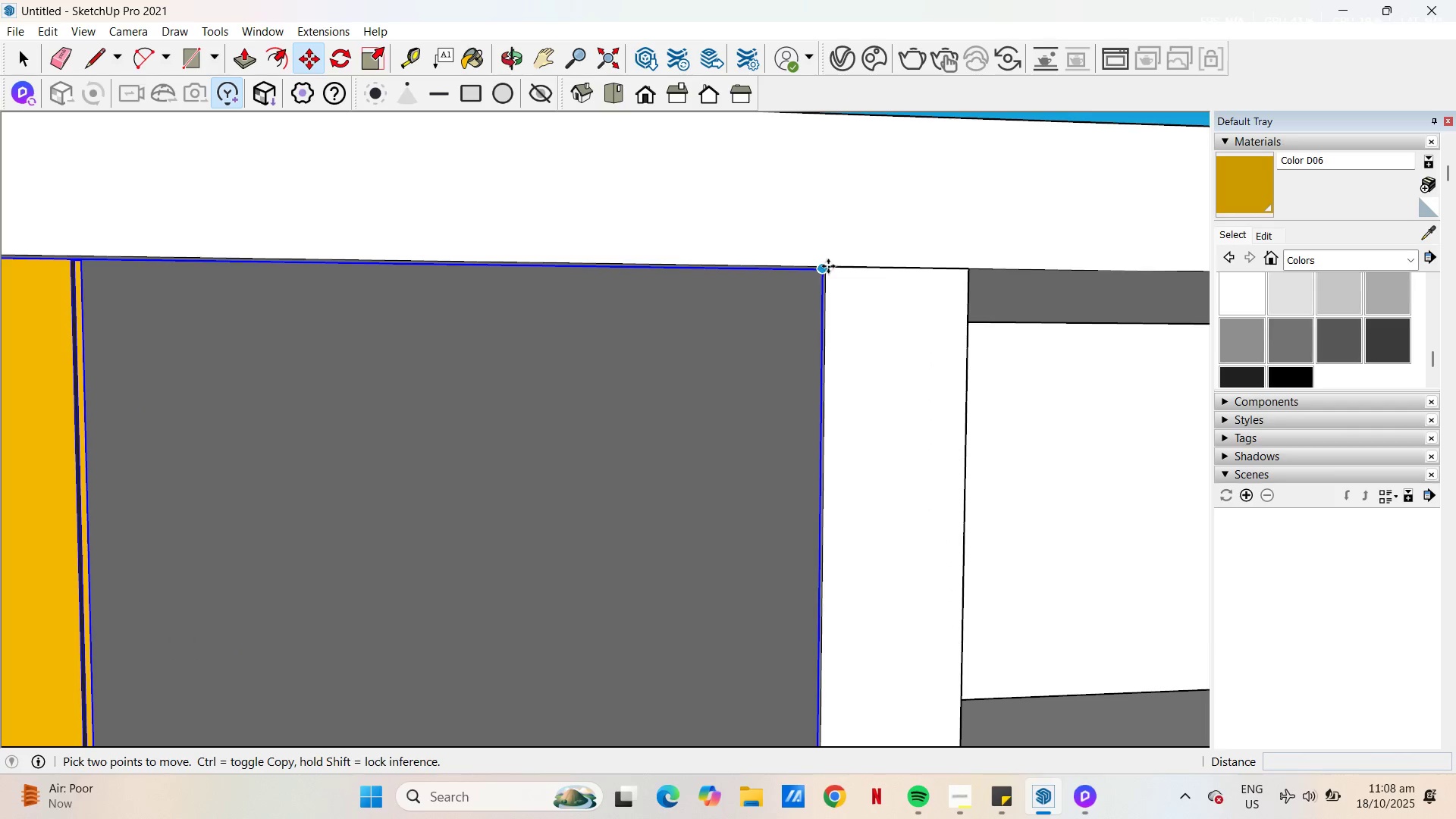 
left_click([827, 268])
 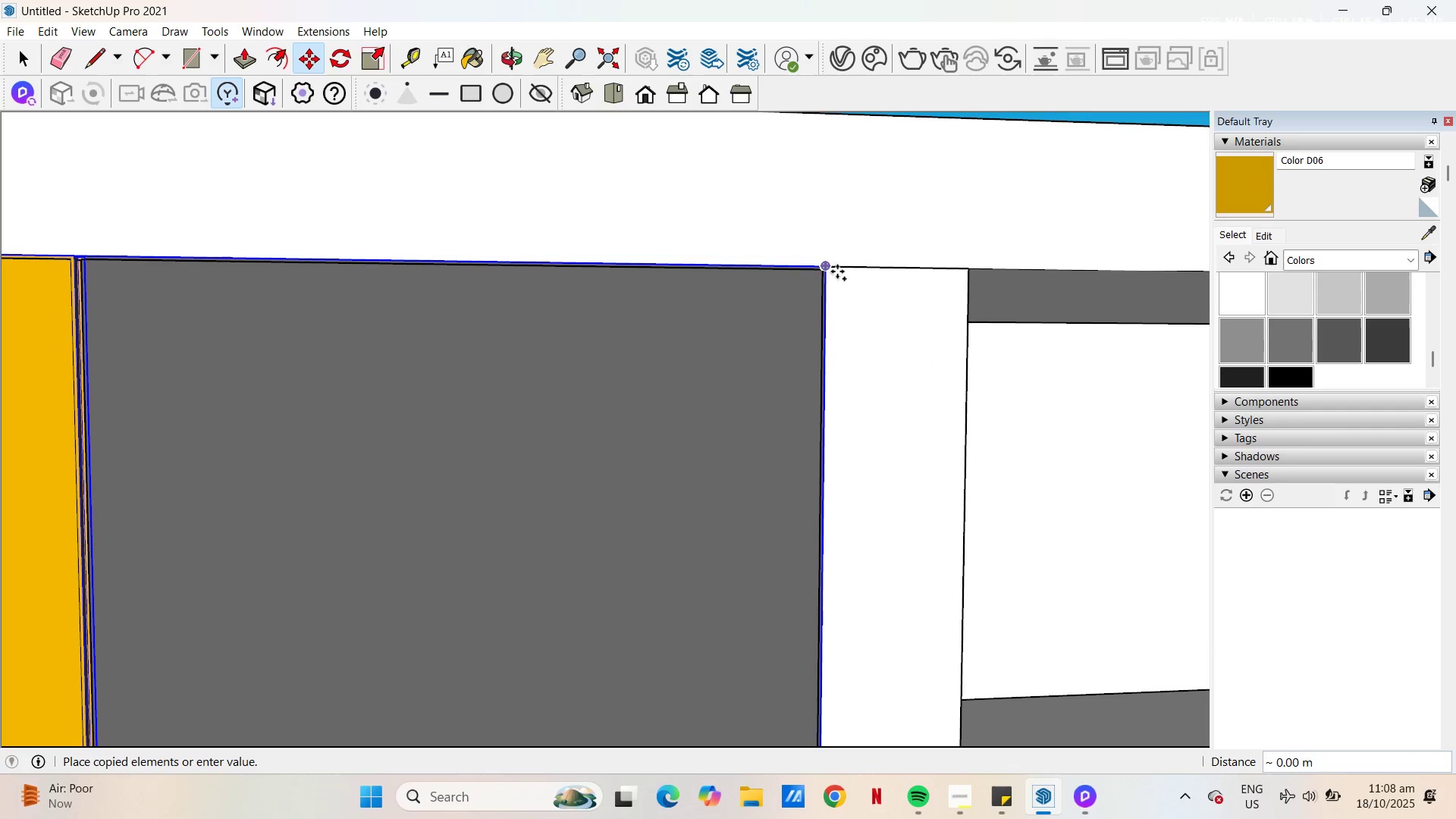 
key(Control+ControlLeft)
 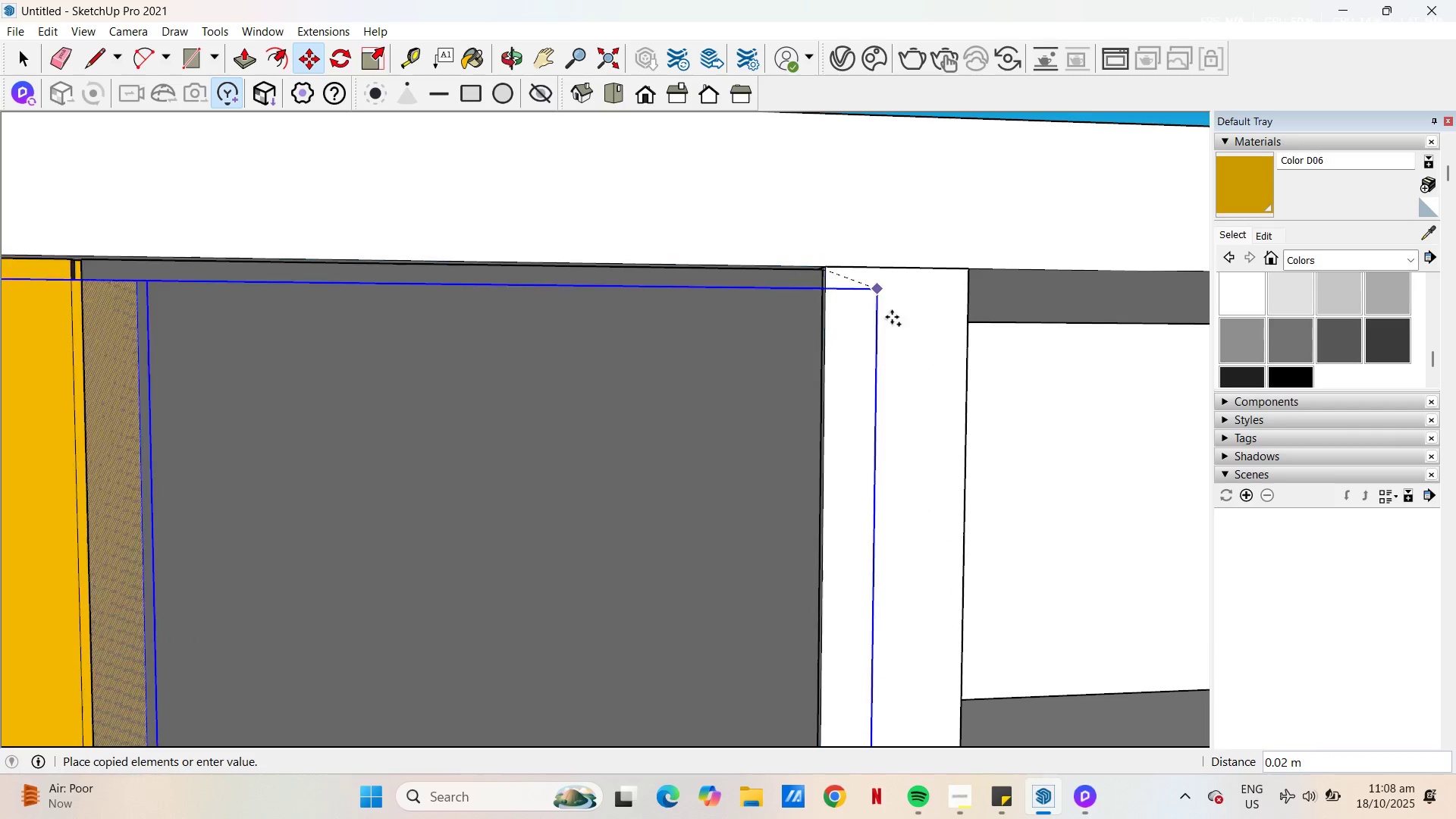 
scroll: coordinate [968, 372], scroll_direction: down, amount: 24.0
 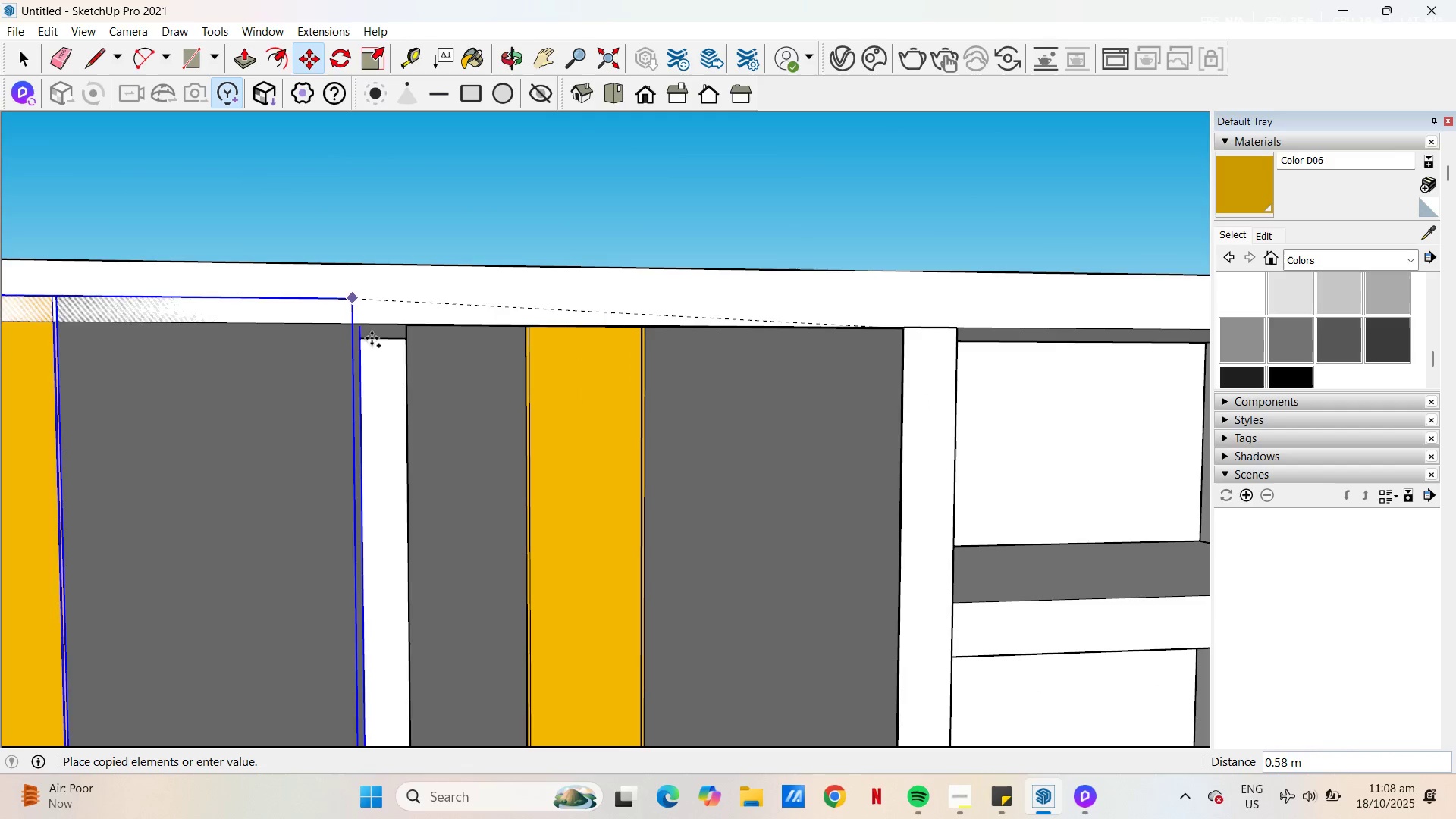 
scroll: coordinate [378, 331], scroll_direction: up, amount: 7.0
 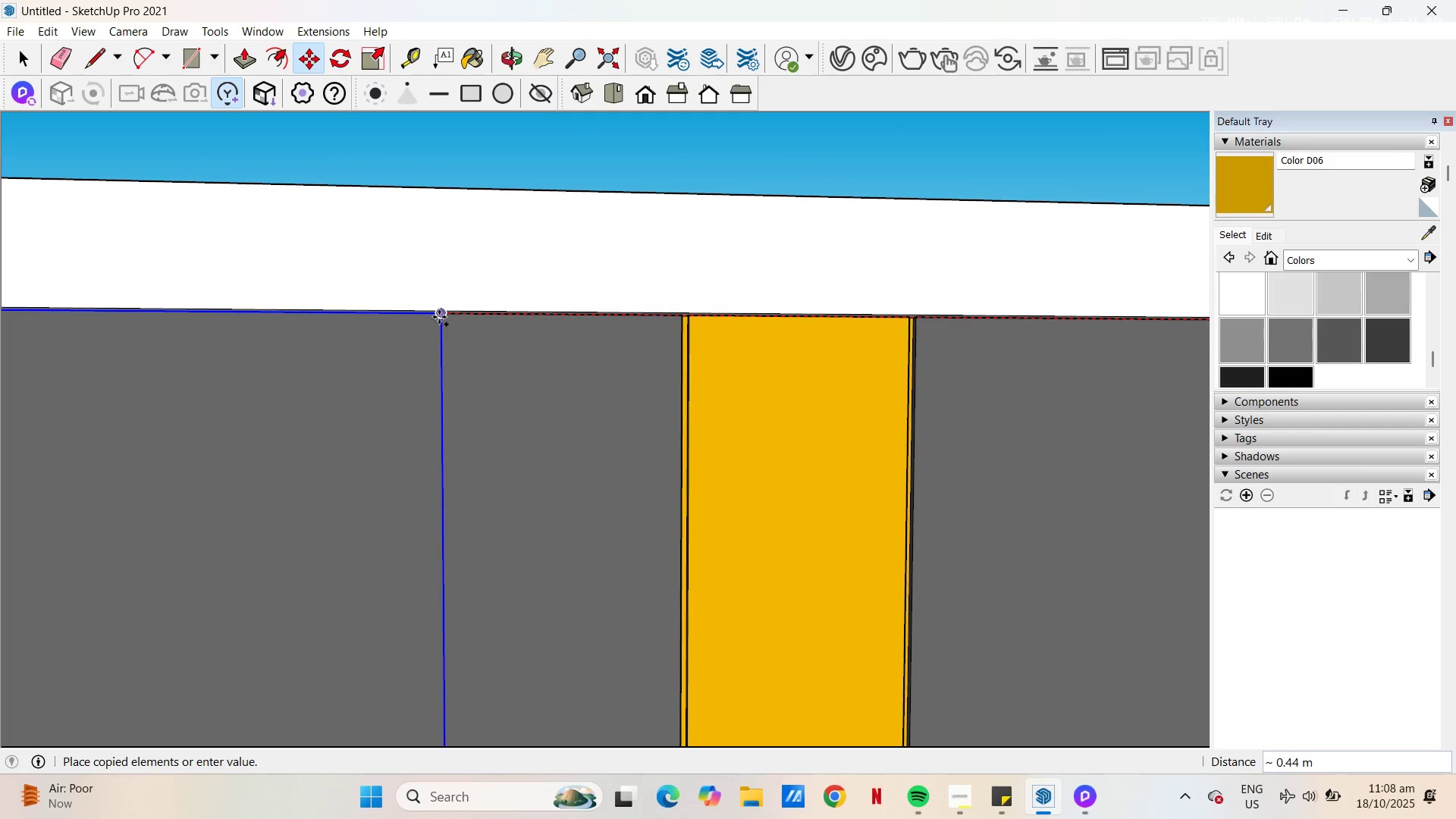 
left_click([439, 317])
 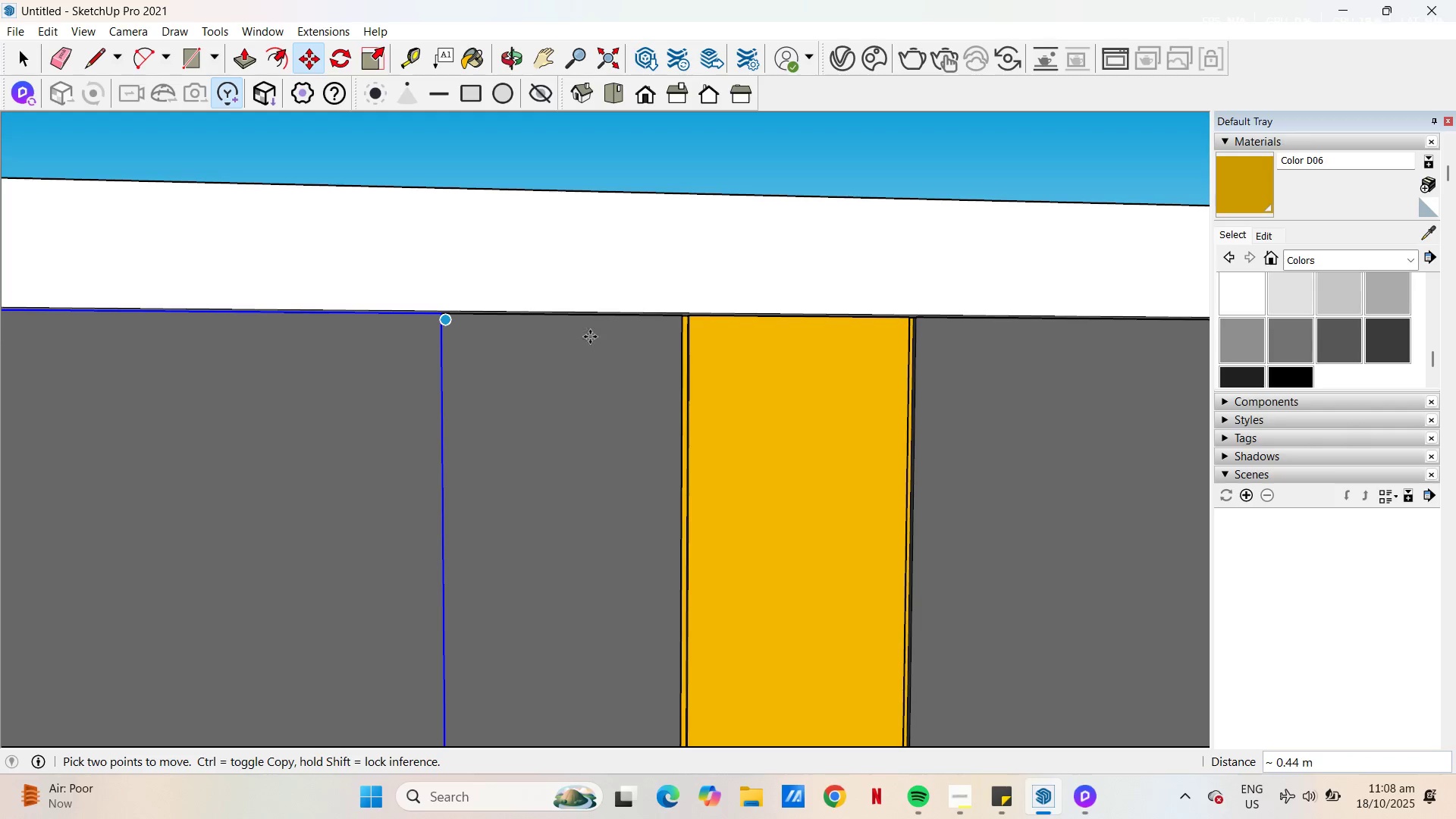 
scroll: coordinate [549, 442], scroll_direction: down, amount: 17.0
 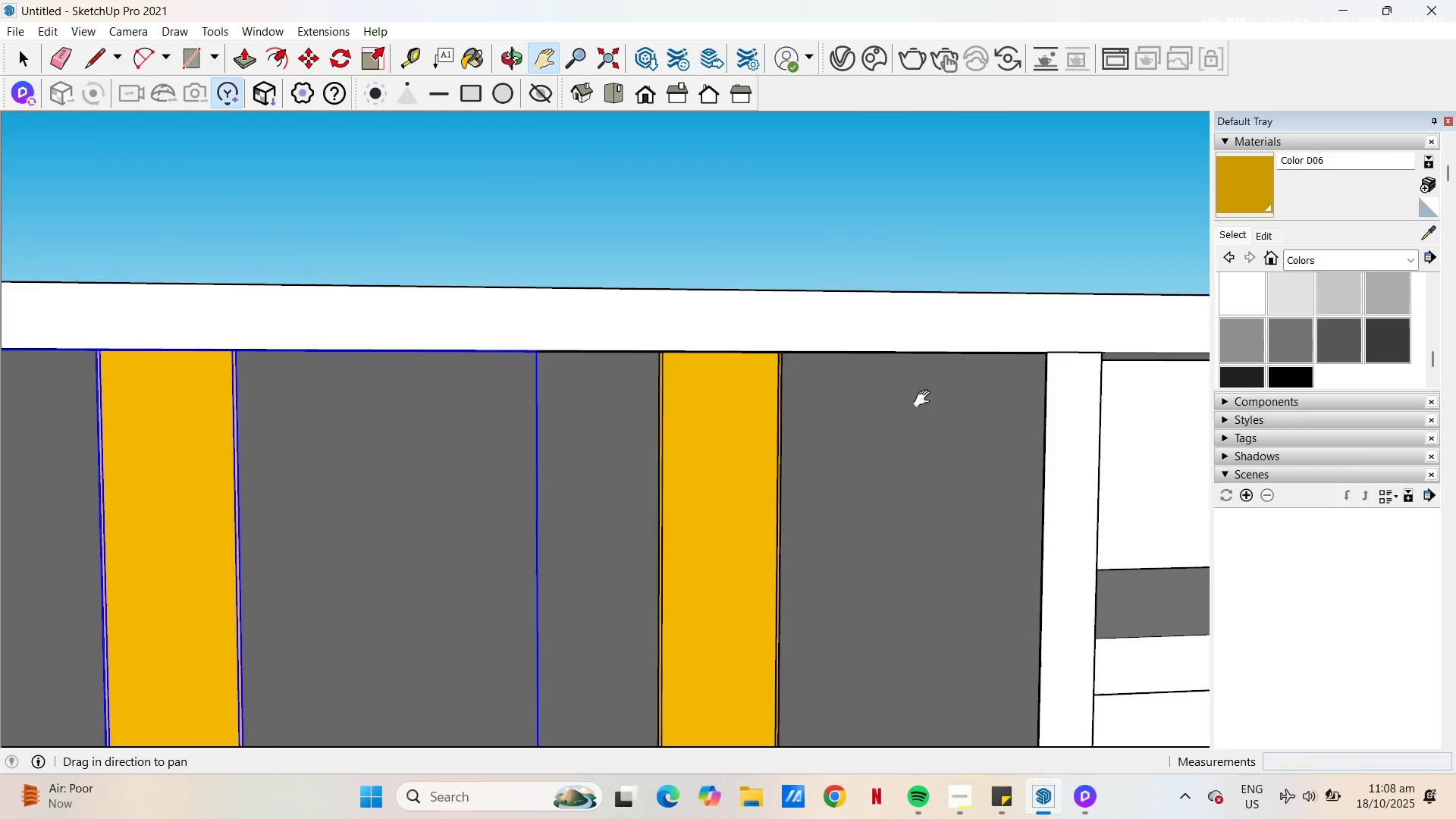 
type(HM)
 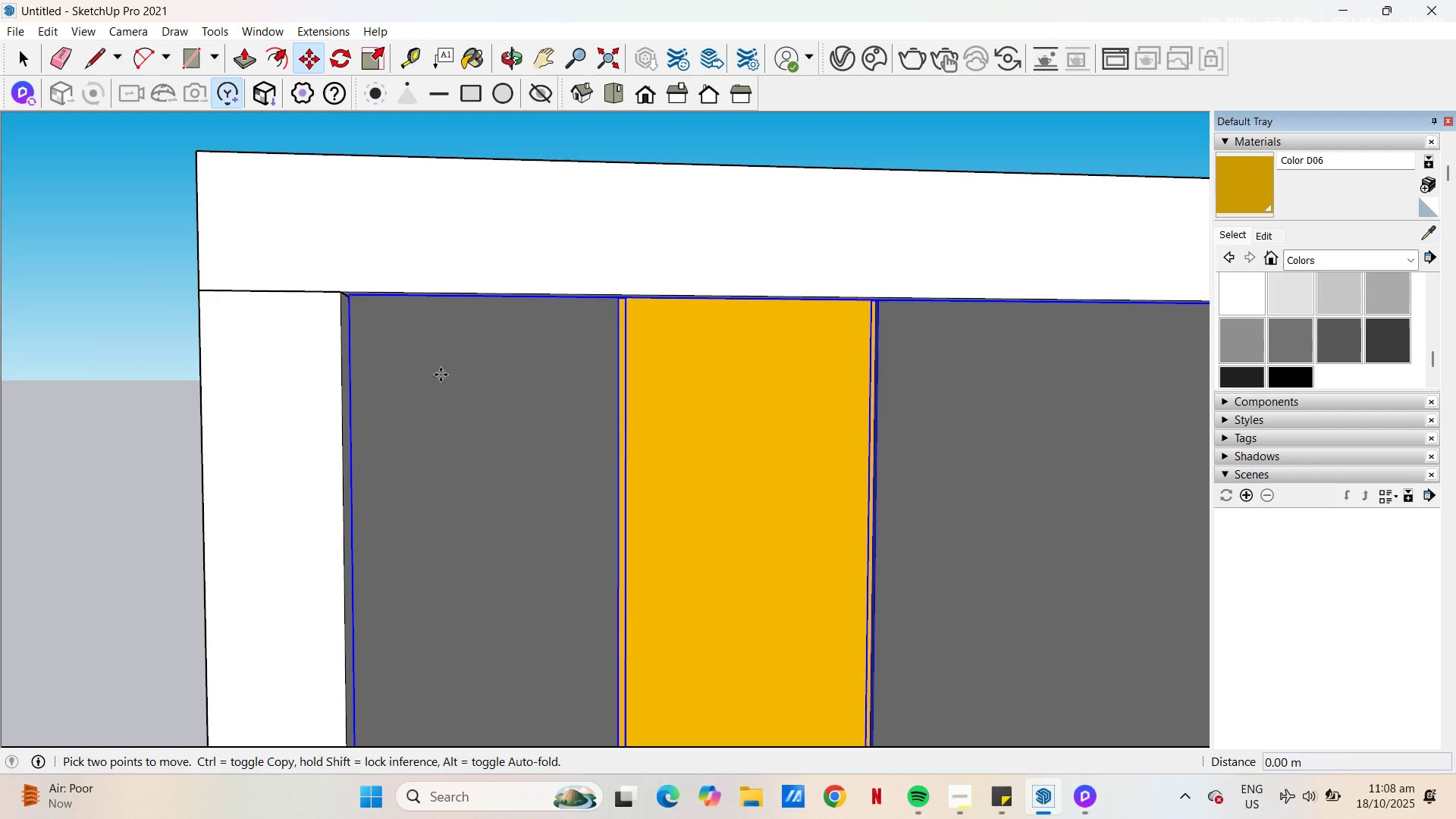 
left_click_drag(start_coordinate=[560, 428], to_coordinate=[936, 394])
 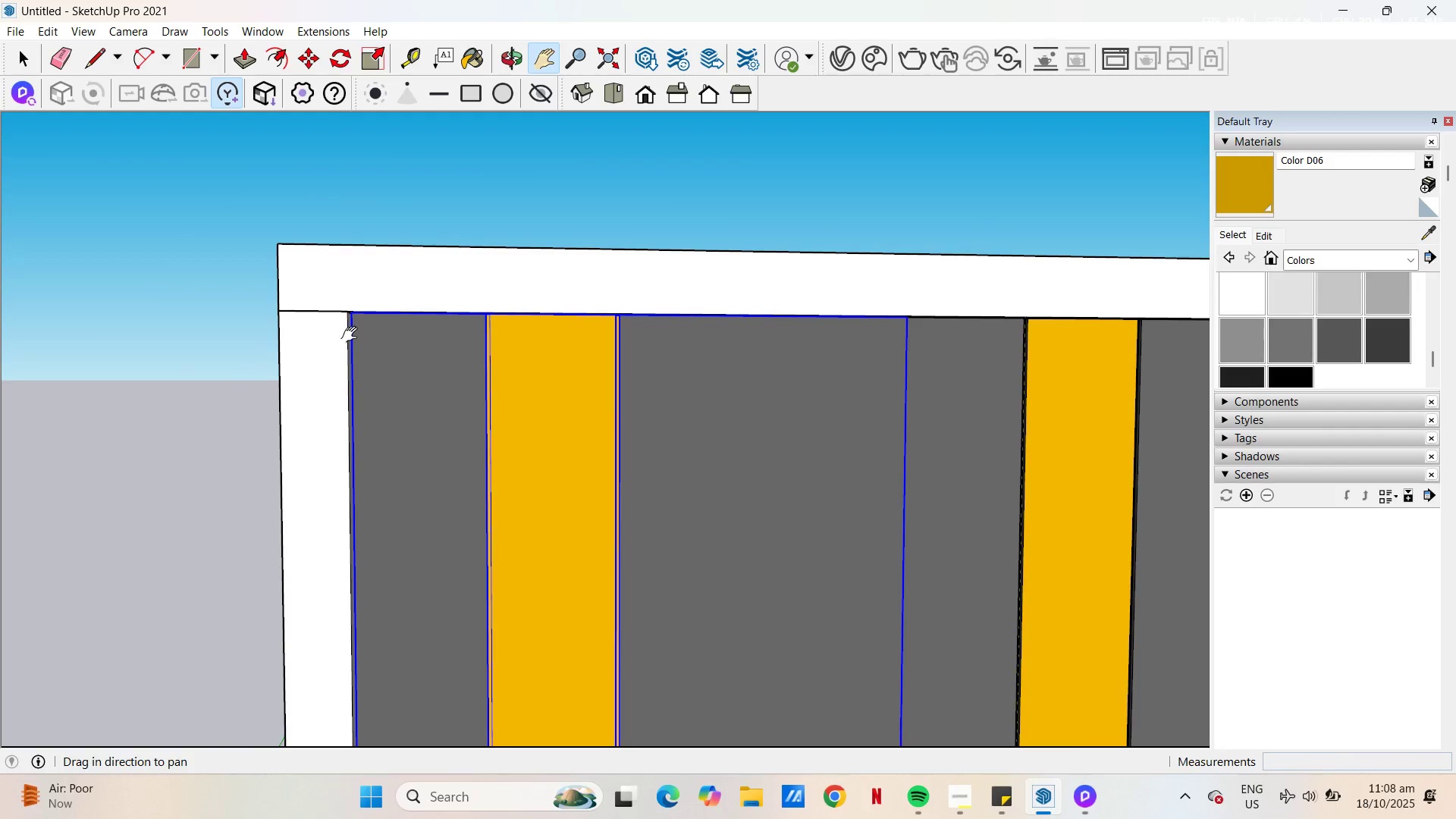 
scroll: coordinate [359, 324], scroll_direction: up, amount: 12.0
 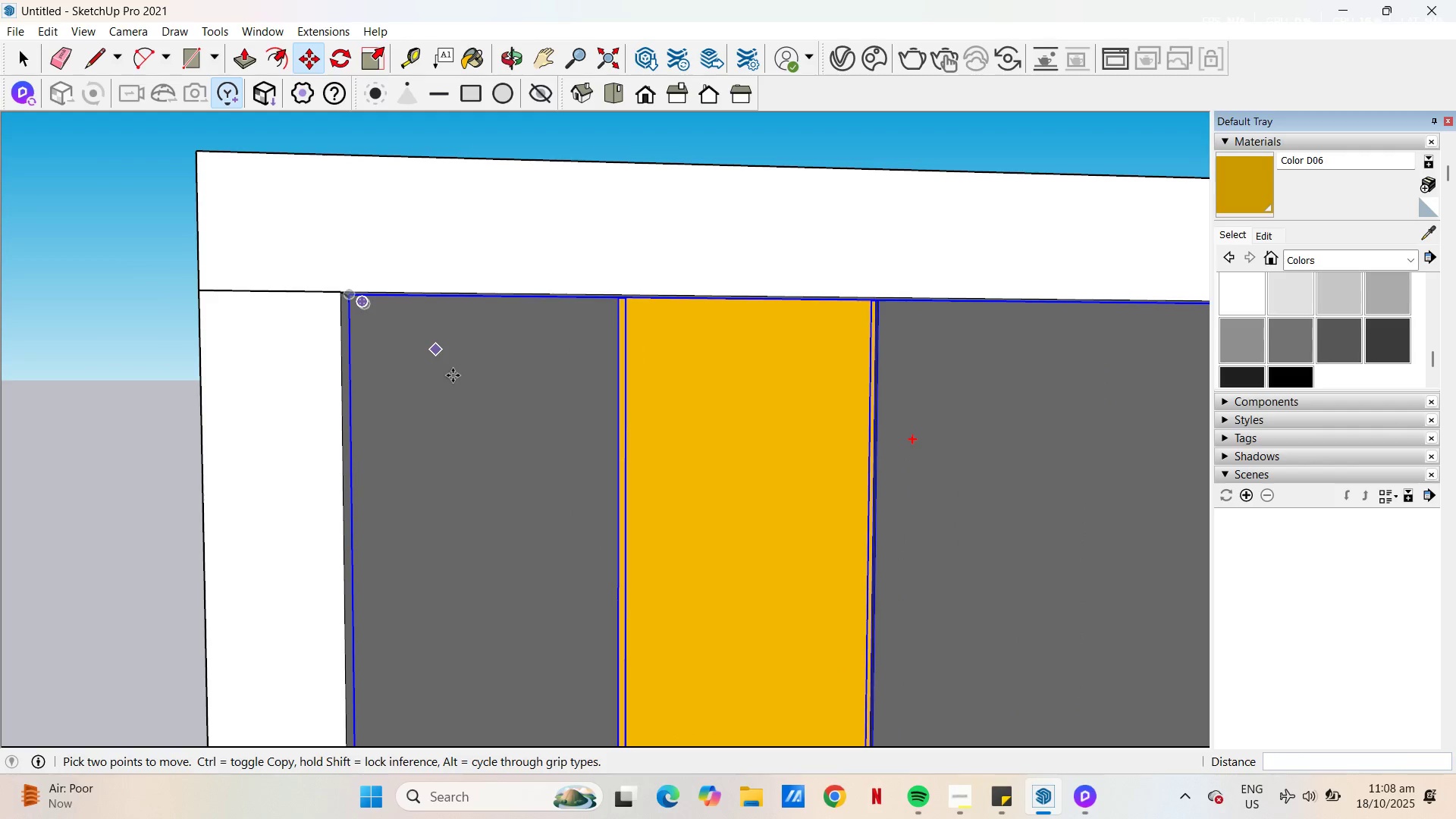 
left_click([453, 375])
 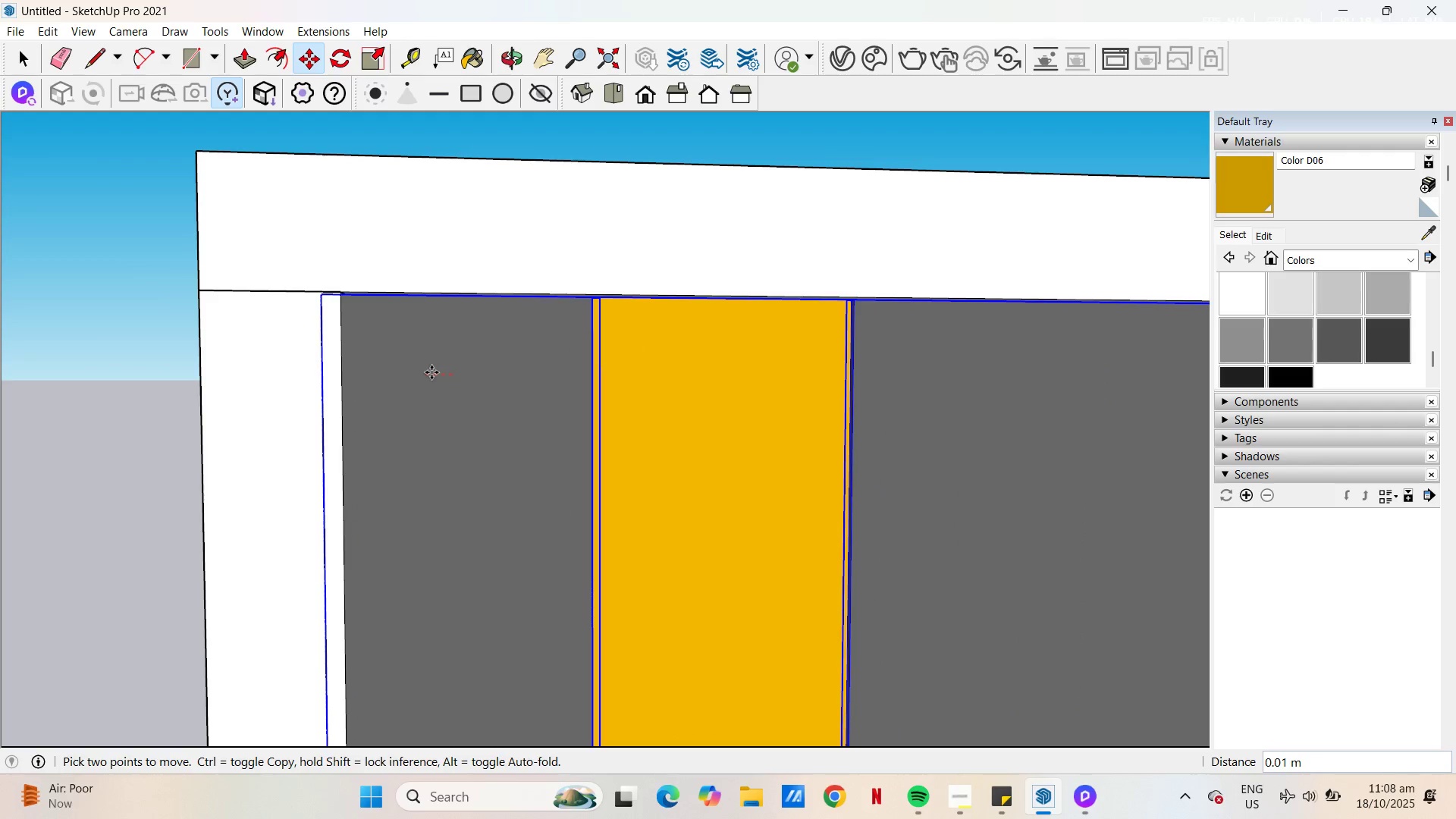 
key(NumpadDecimal)
 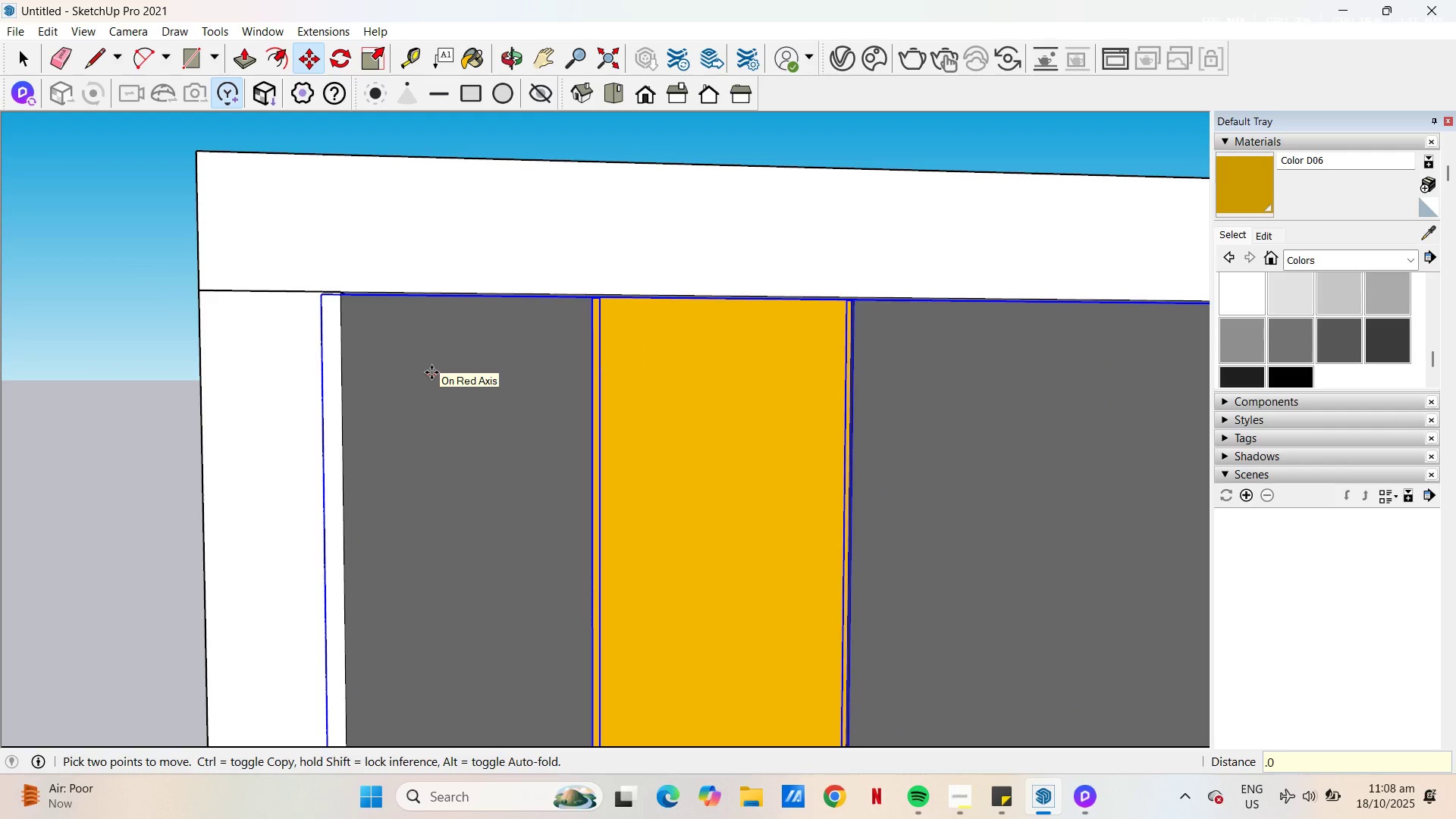 
key(Numpad0)
 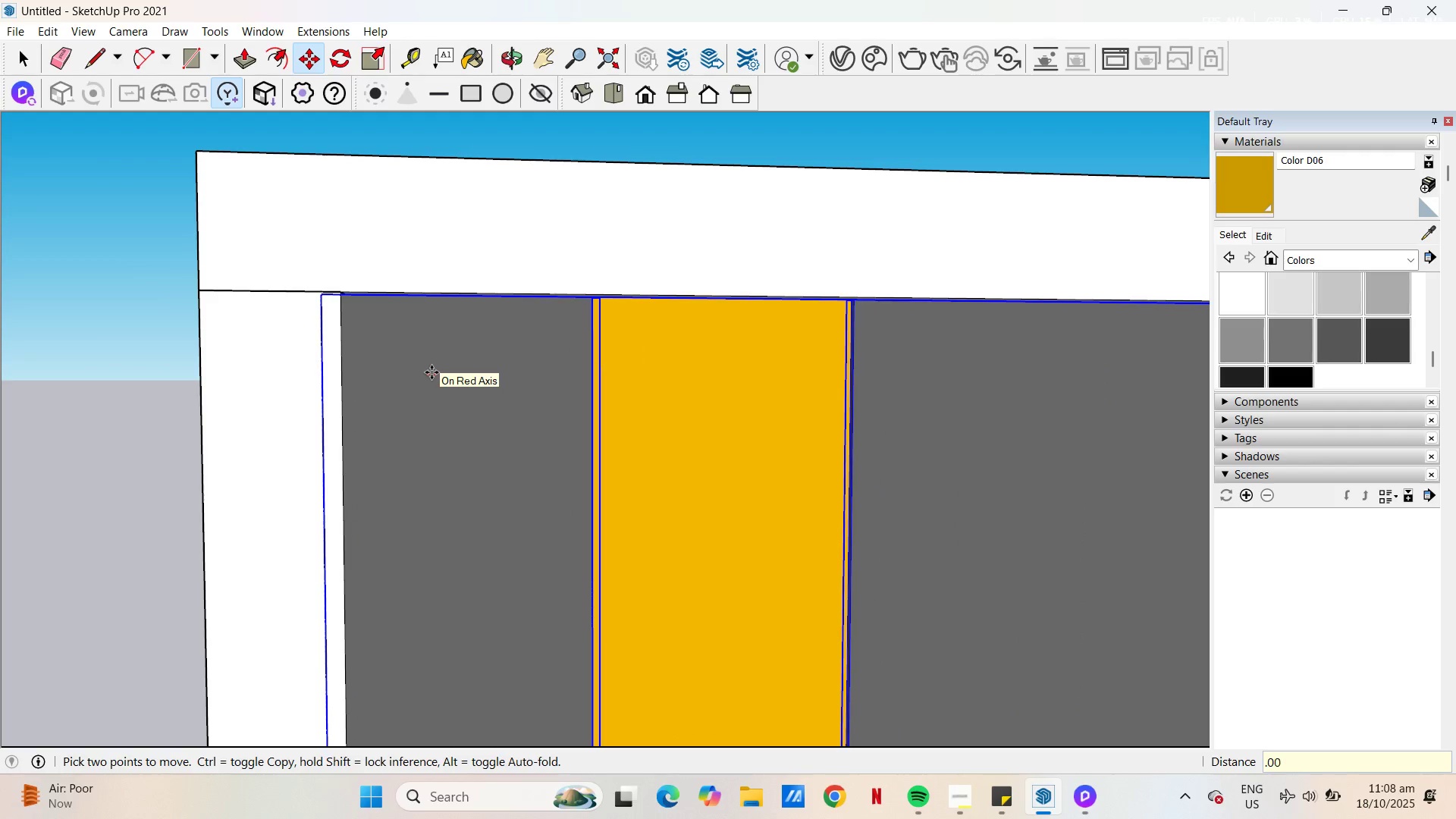 
key(Numpad0)
 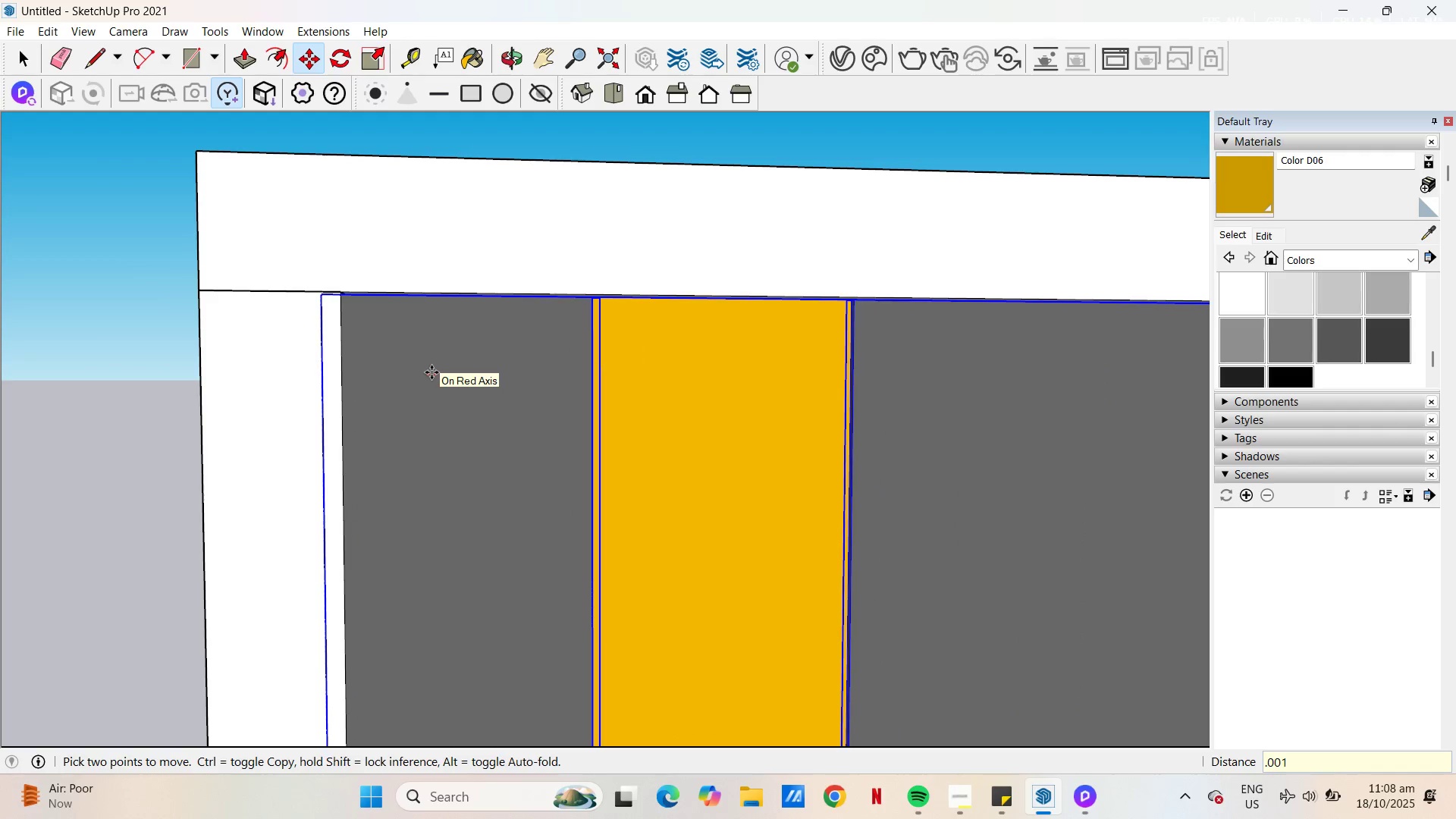 
key(Numpad1)
 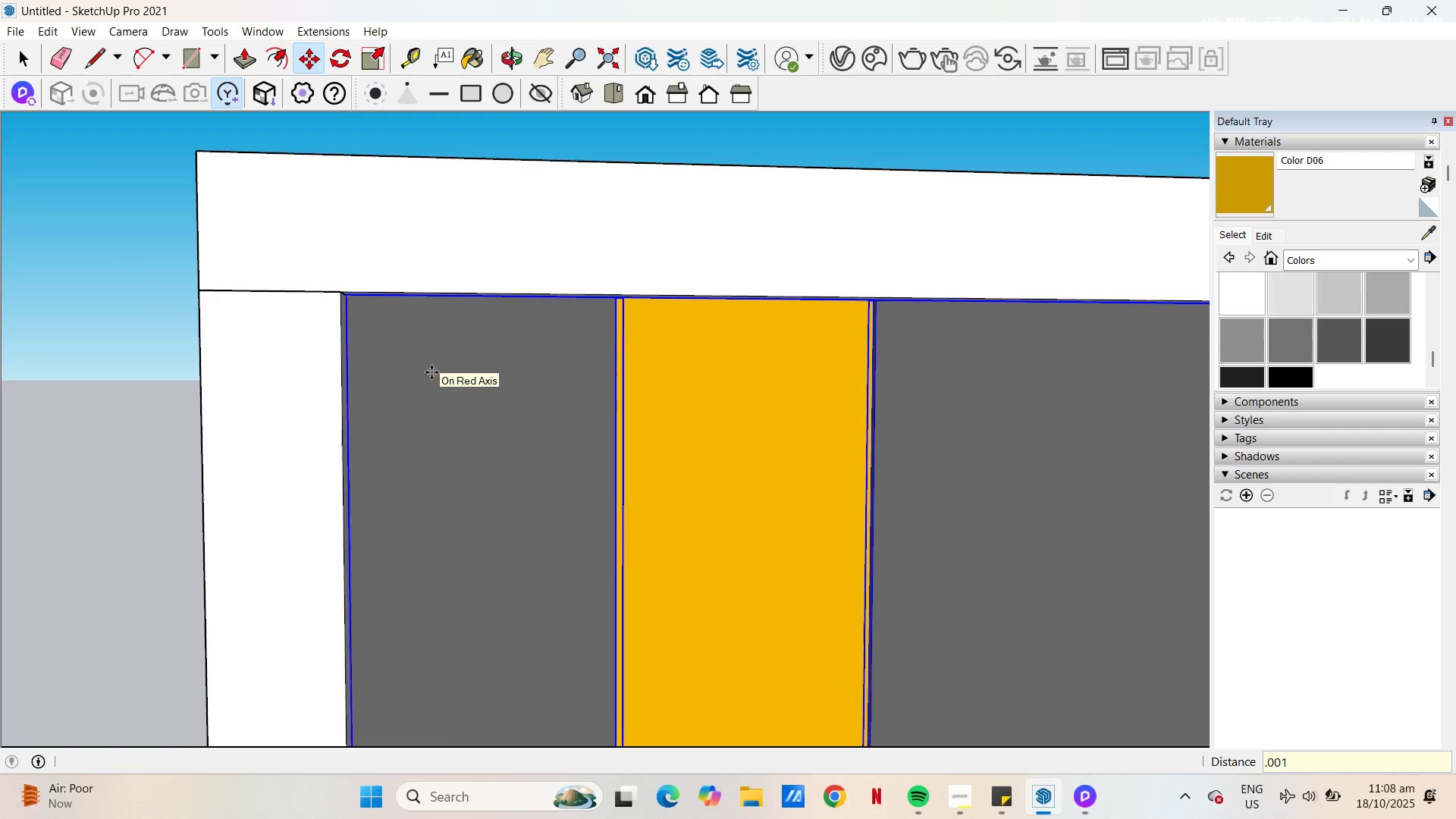 
key(NumpadEnter)
 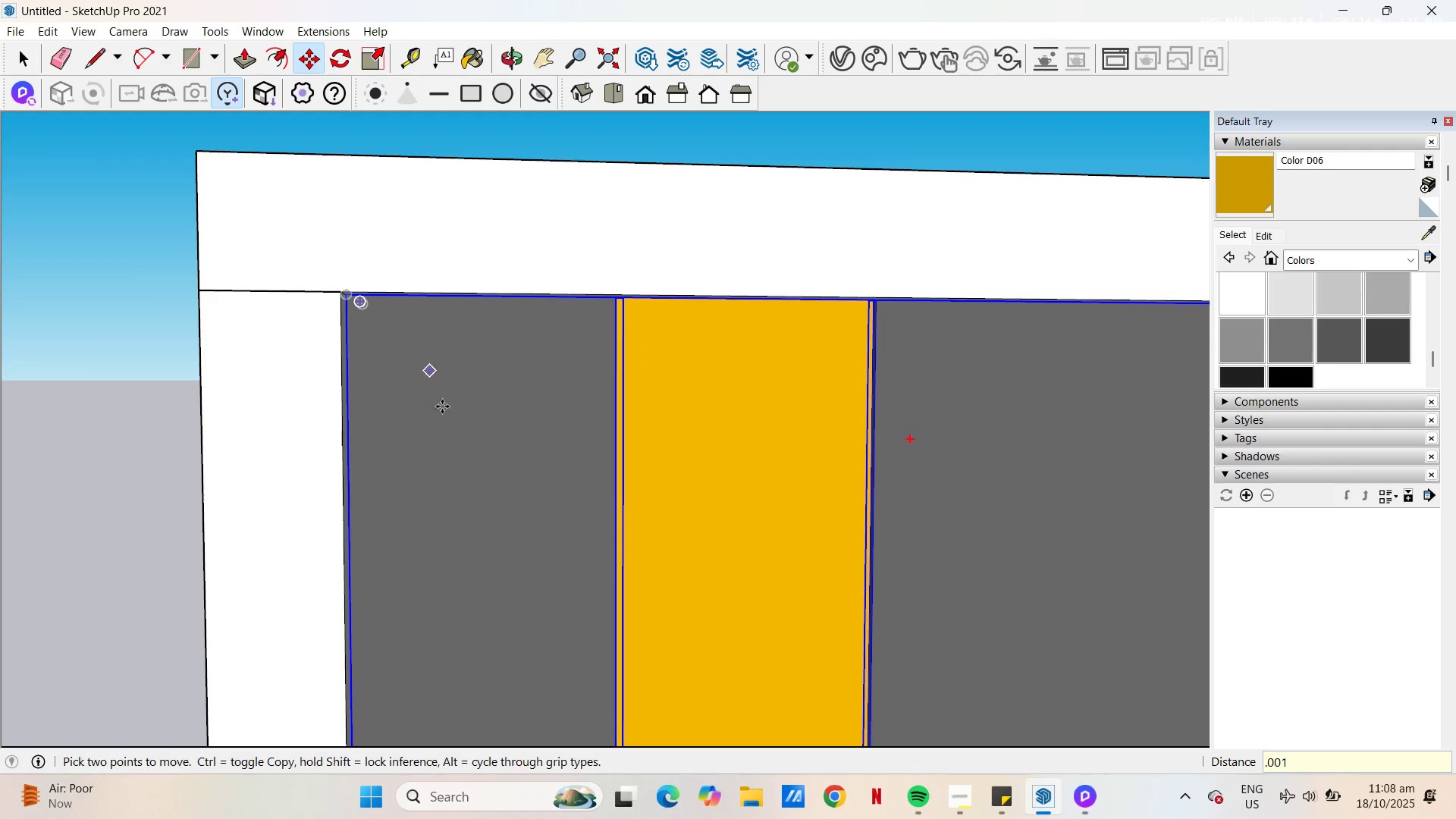 
scroll: coordinate [517, 402], scroll_direction: down, amount: 18.0
 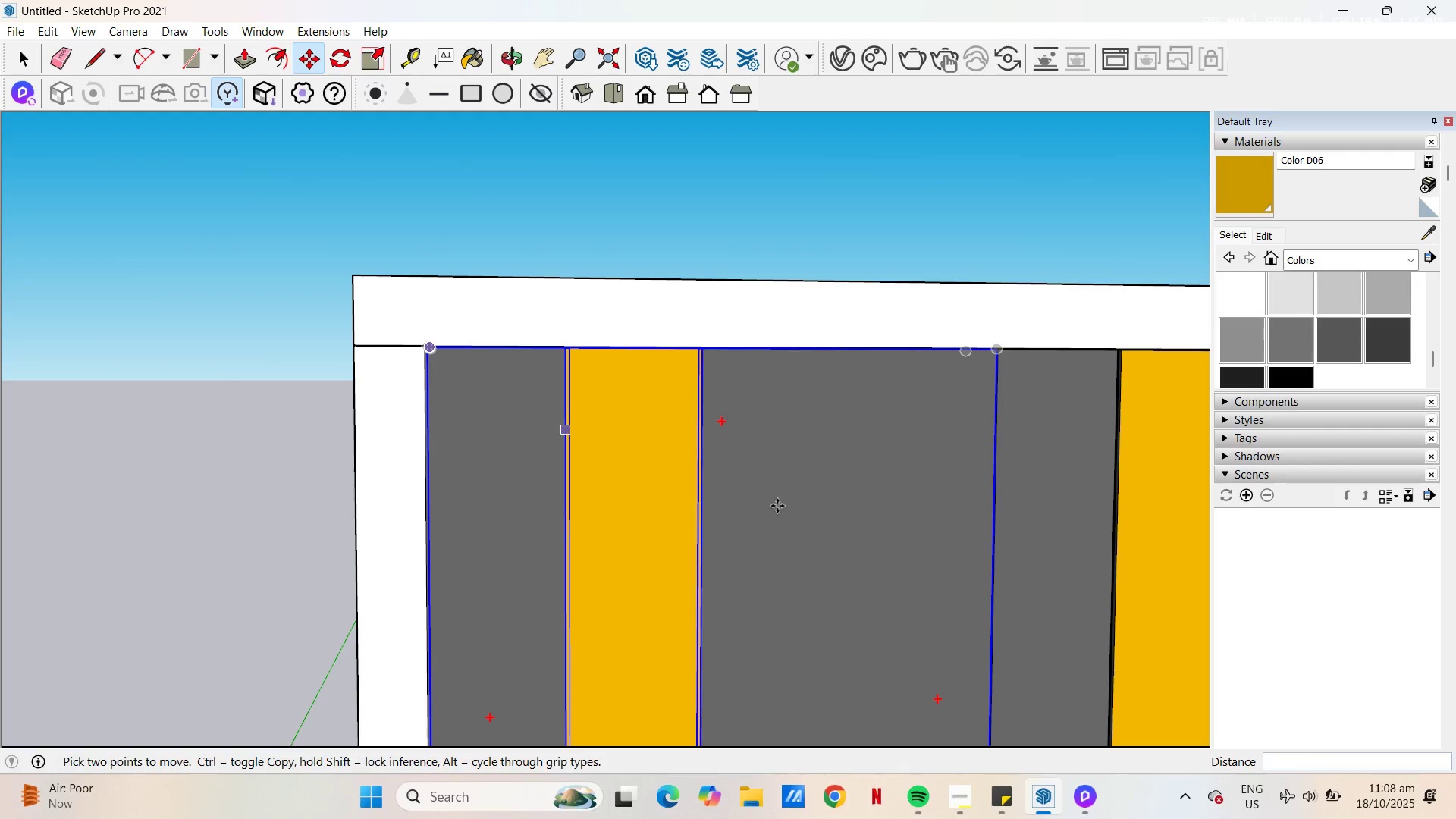 
key(Space)
 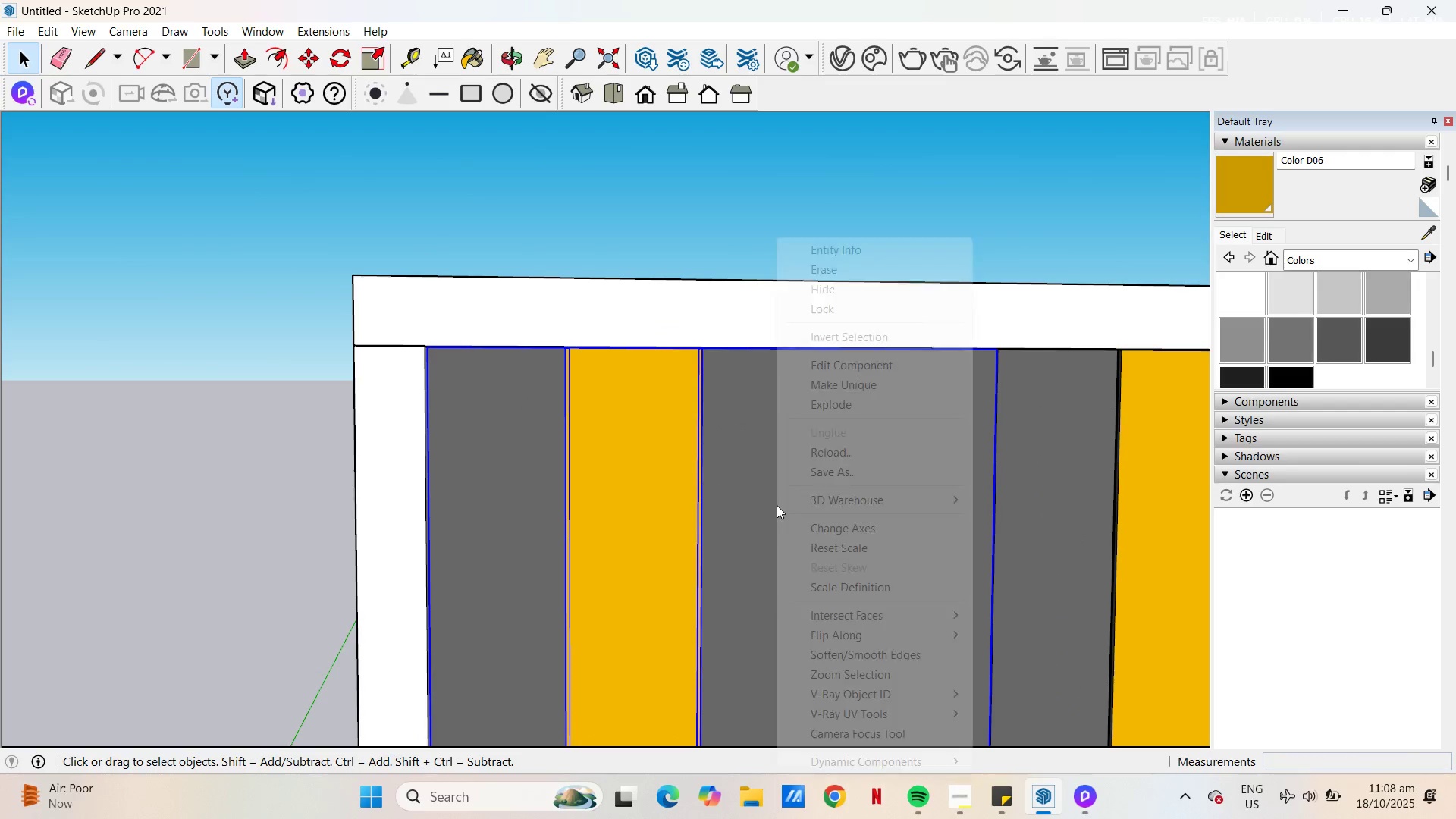 
right_click([777, 505])
 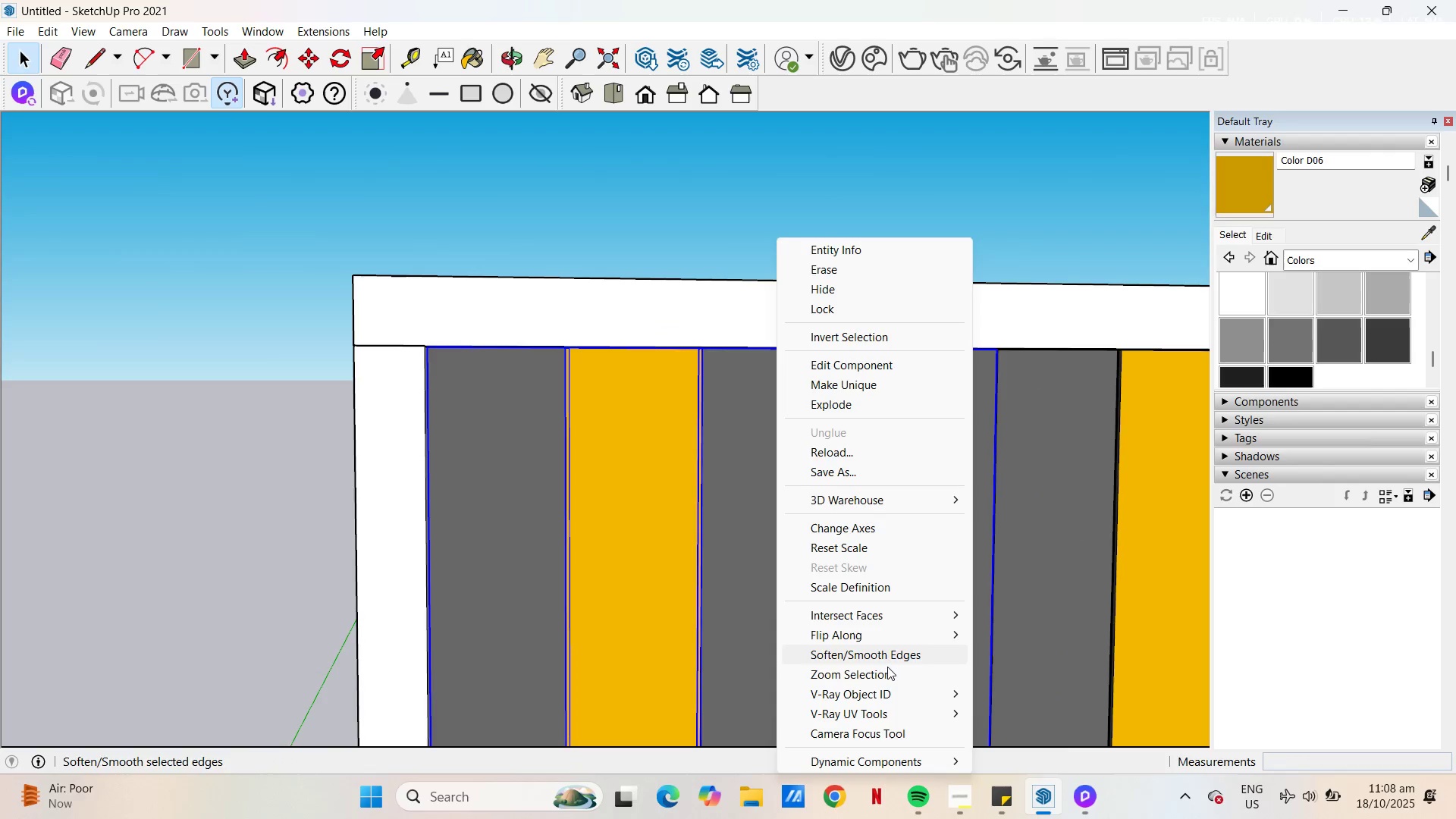 
left_click([887, 639])
 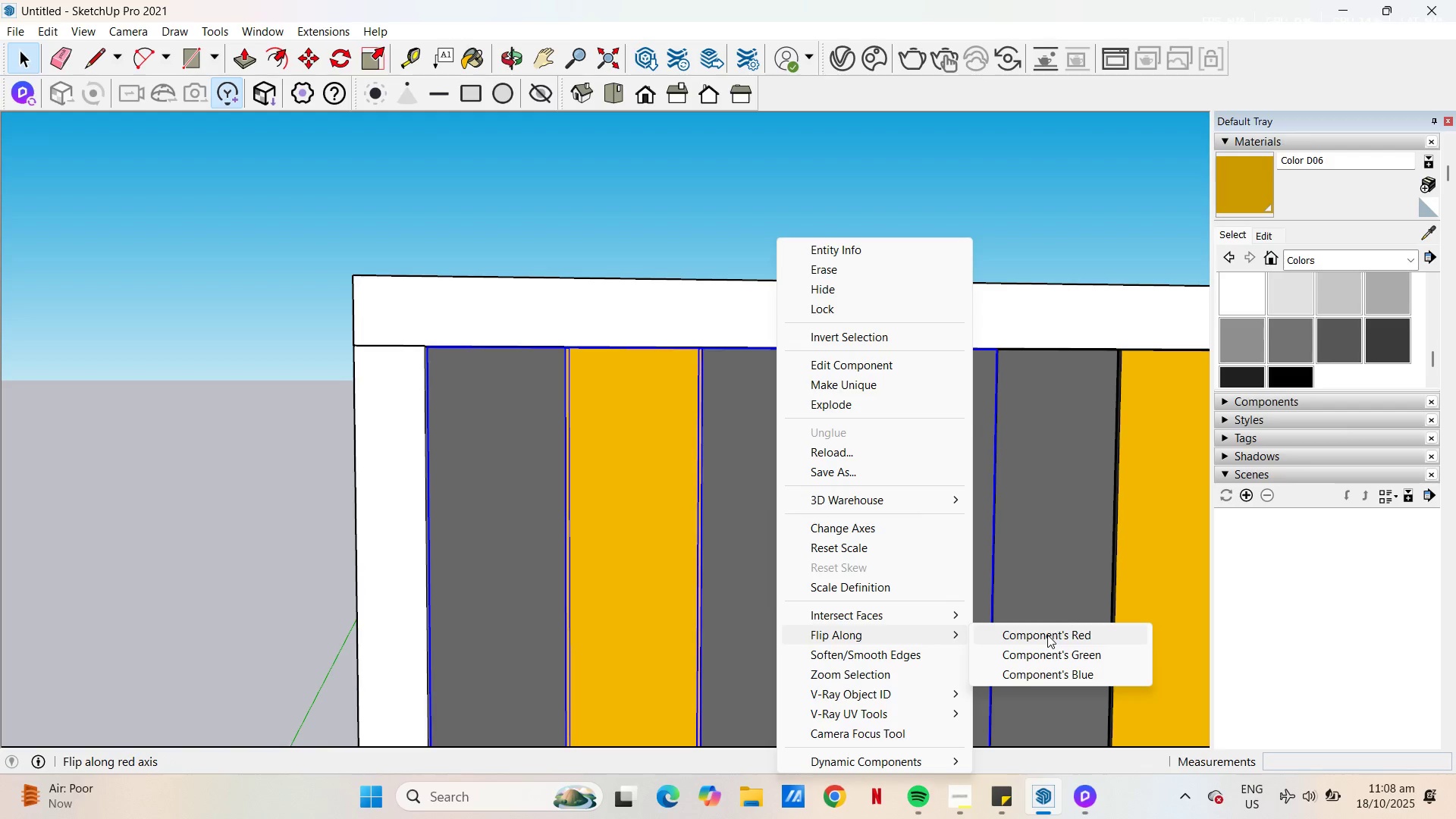 
left_click([1047, 635])
 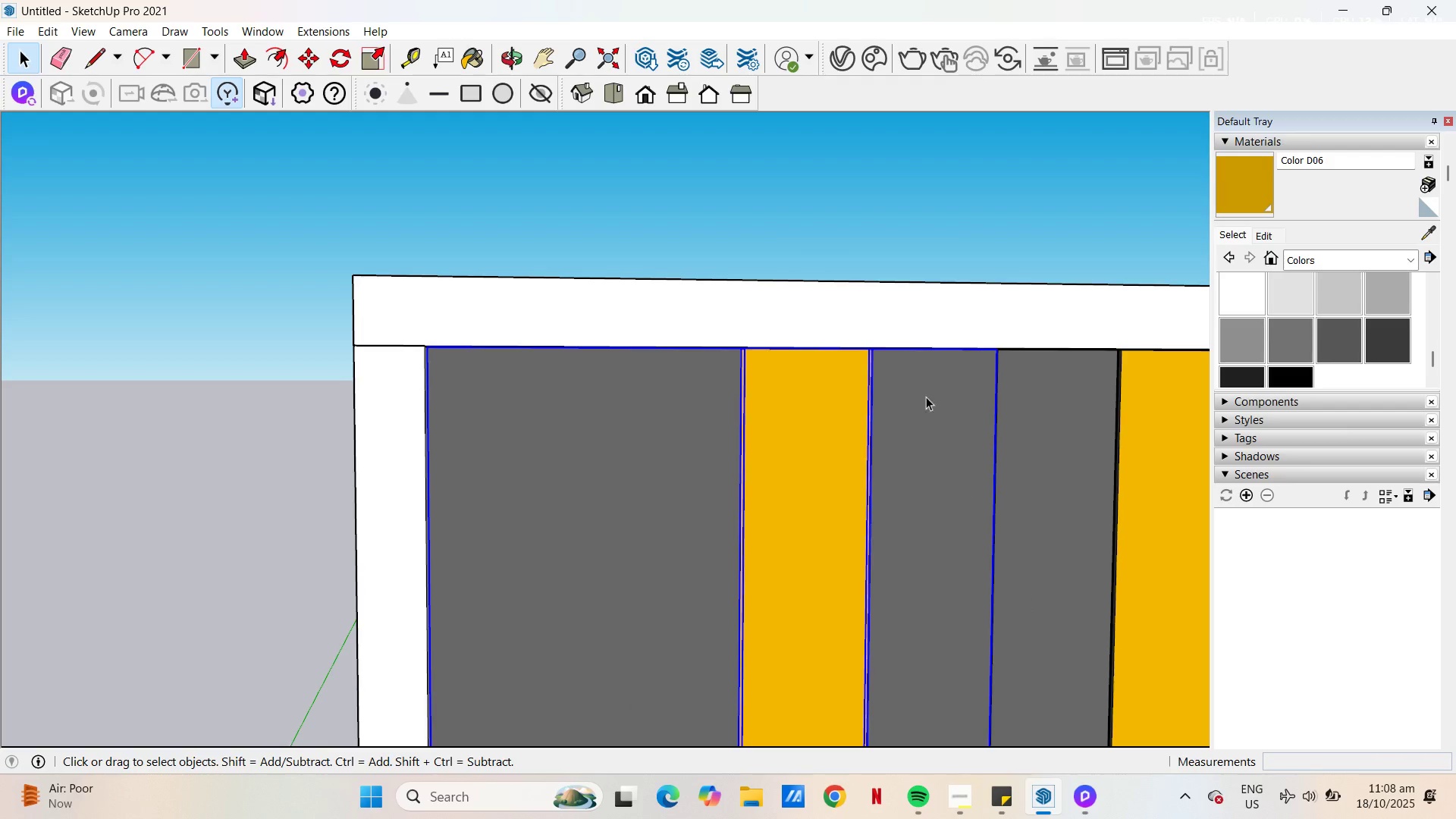 
key(Space)
 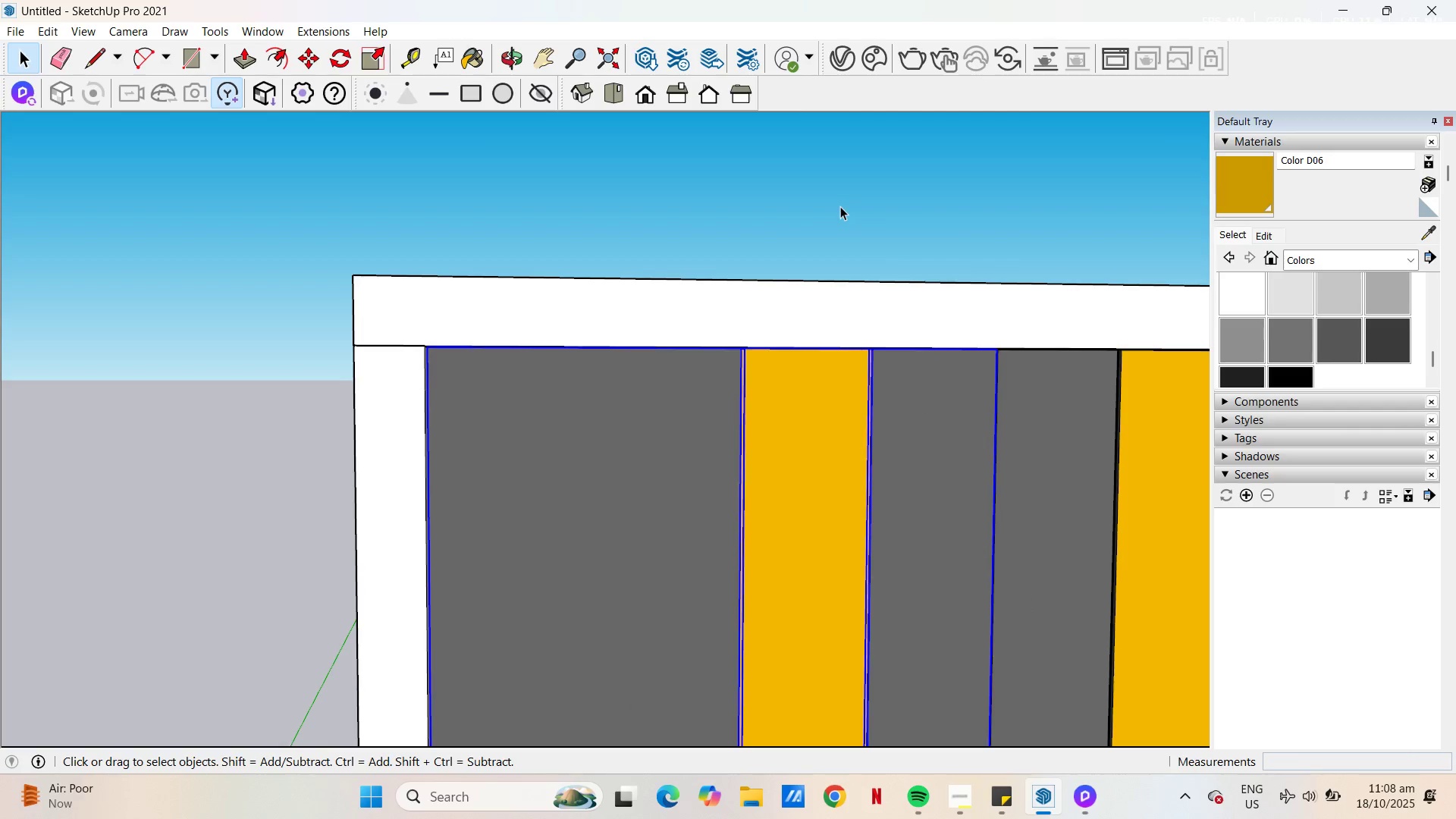 
left_click([840, 206])
 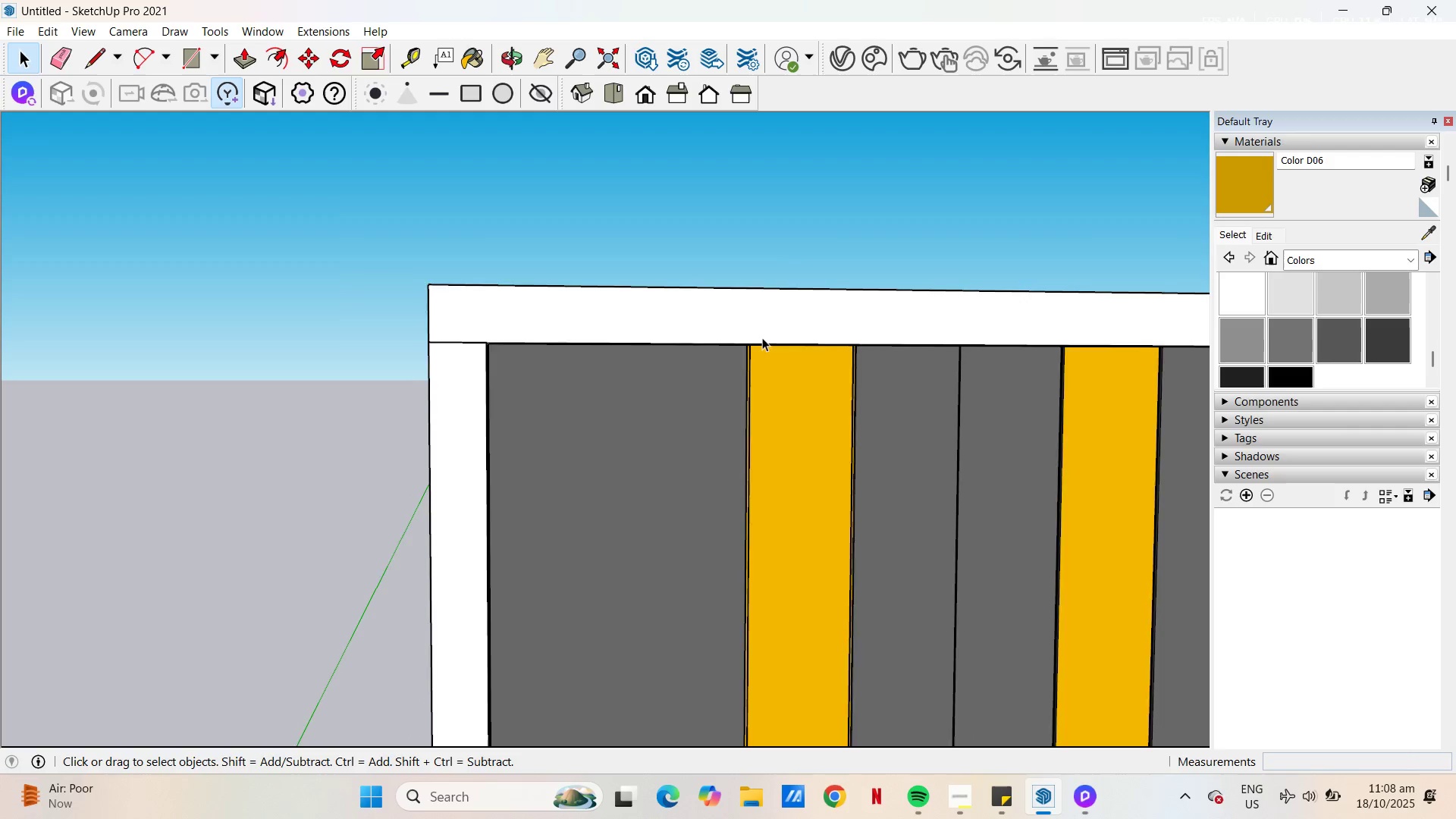 
scroll: coordinate [760, 364], scroll_direction: down, amount: 11.0
 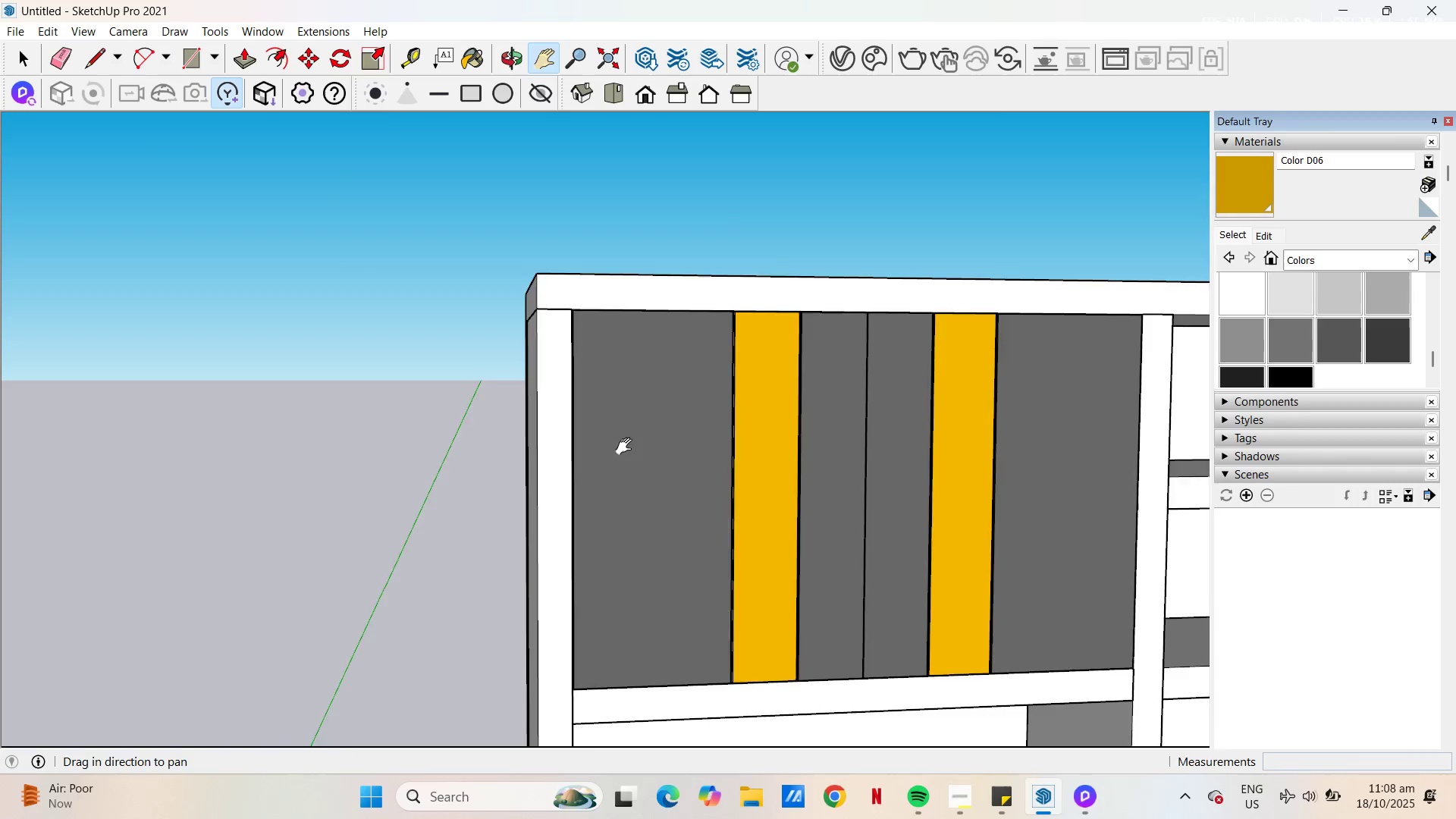 
key(H)
 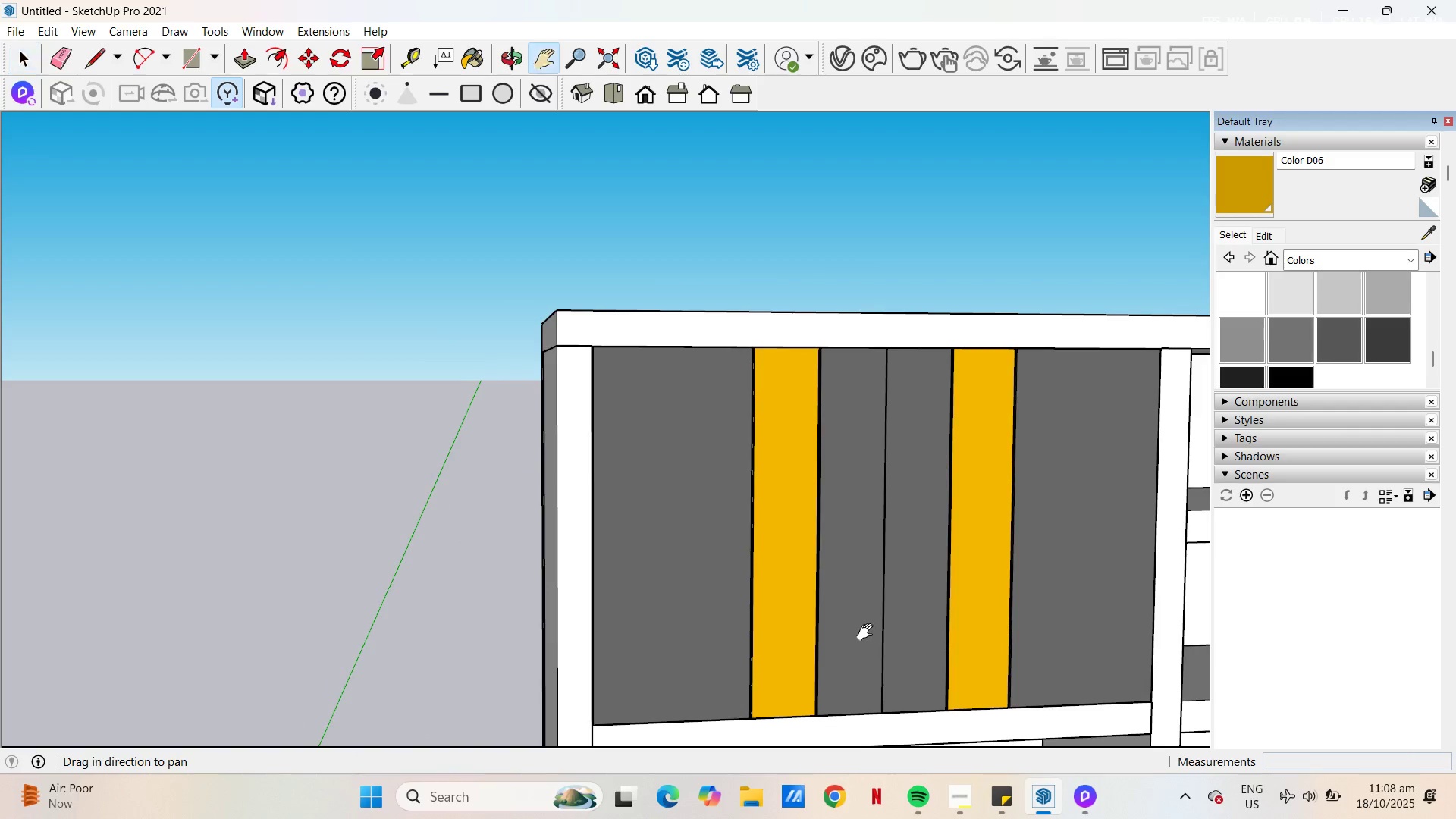 
left_click_drag(start_coordinate=[869, 633], to_coordinate=[587, 444])
 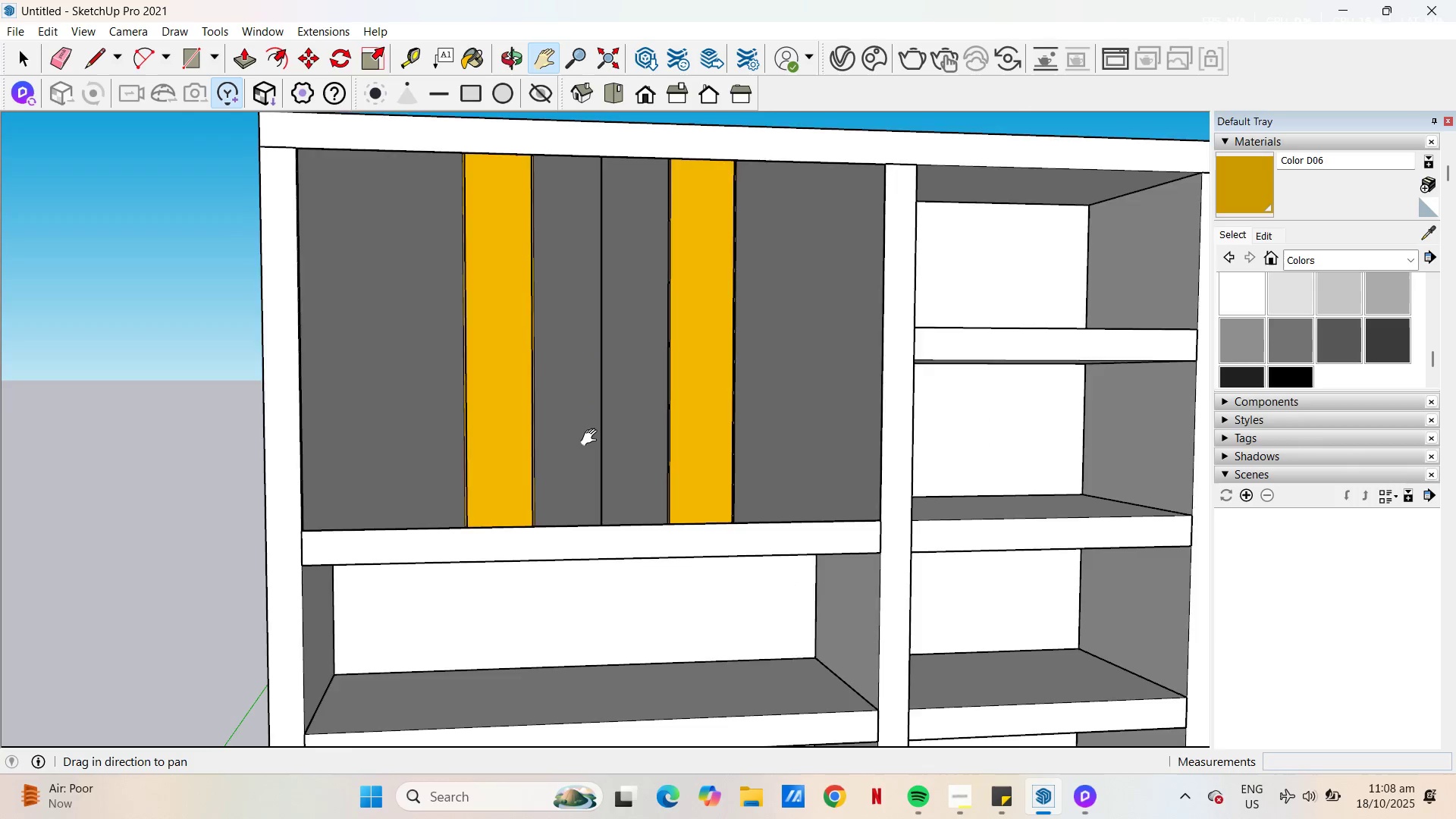 
scroll: coordinate [620, 468], scroll_direction: down, amount: 20.0
 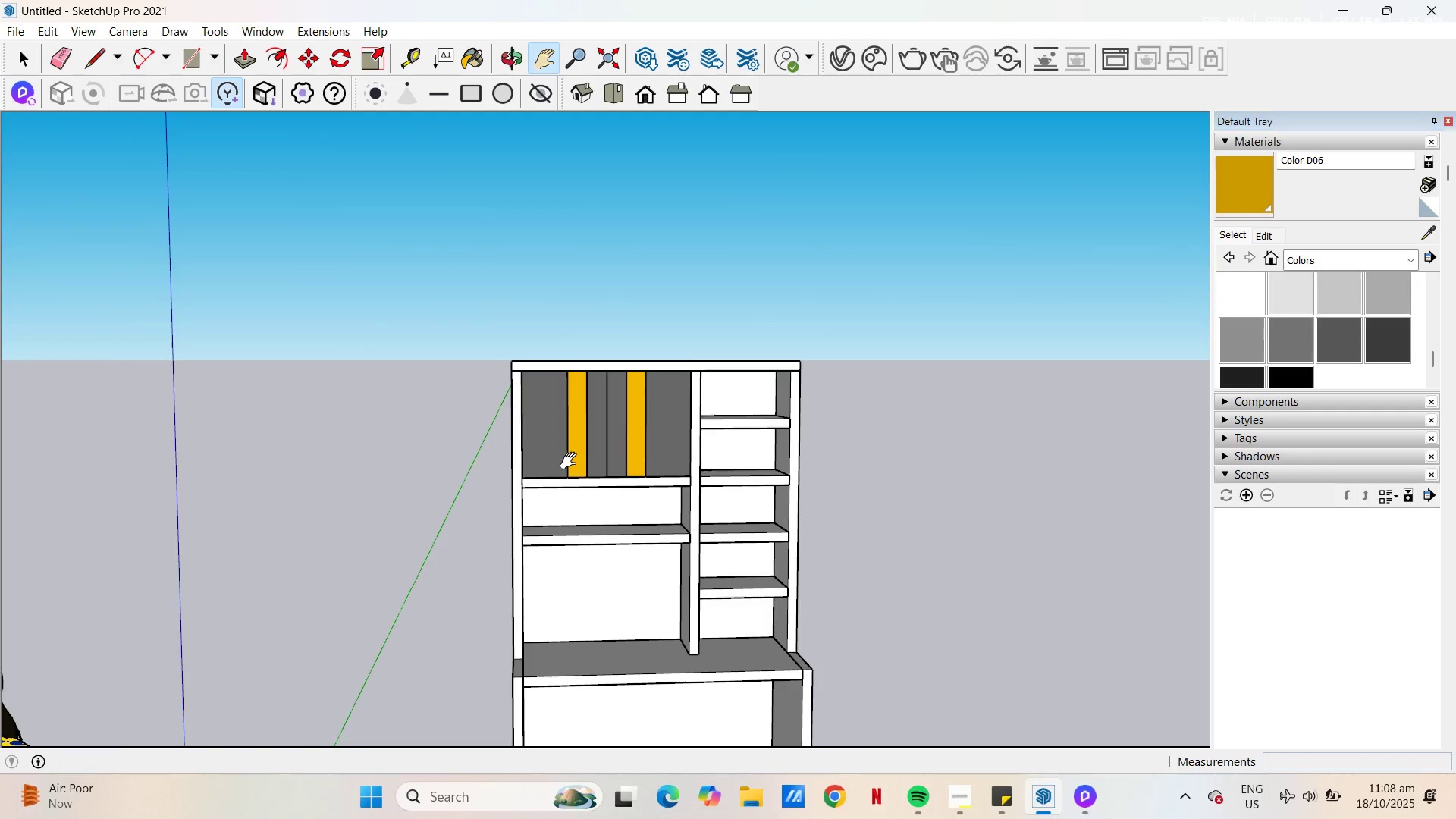 
scroll: coordinate [668, 470], scroll_direction: none, amount: 0.0
 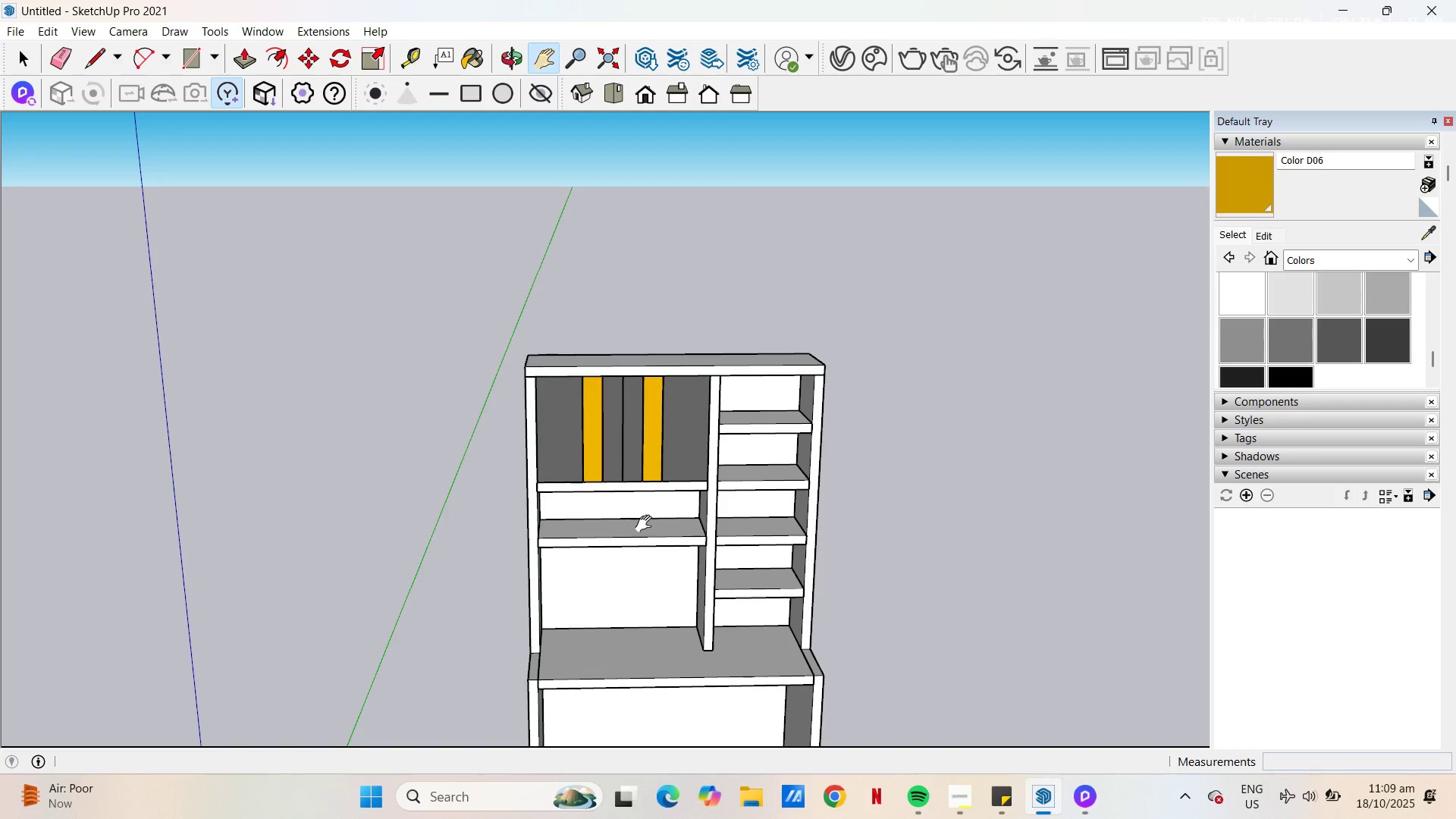 
left_click_drag(start_coordinate=[646, 504], to_coordinate=[642, 392])
 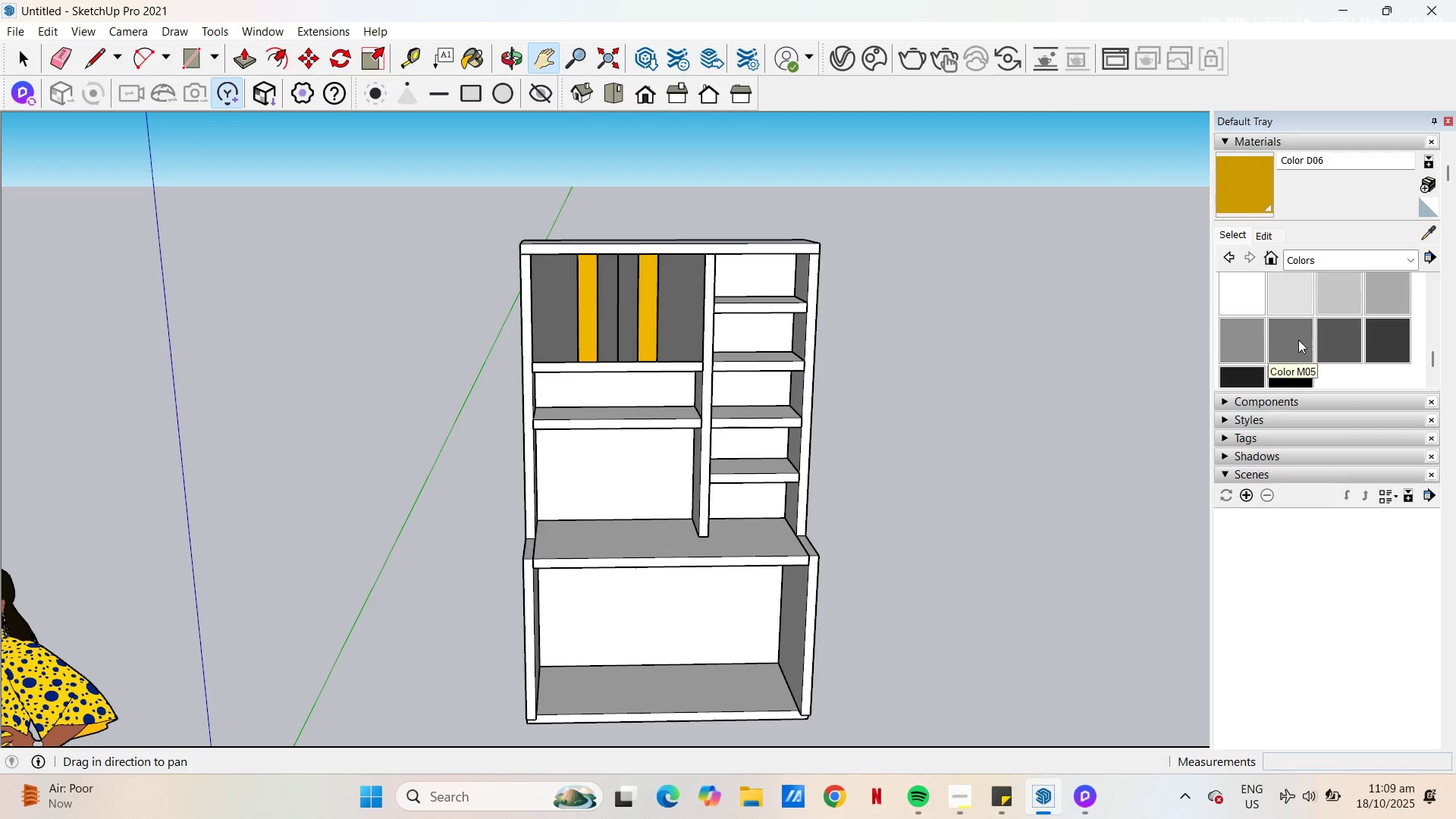 
left_click([1298, 340])
 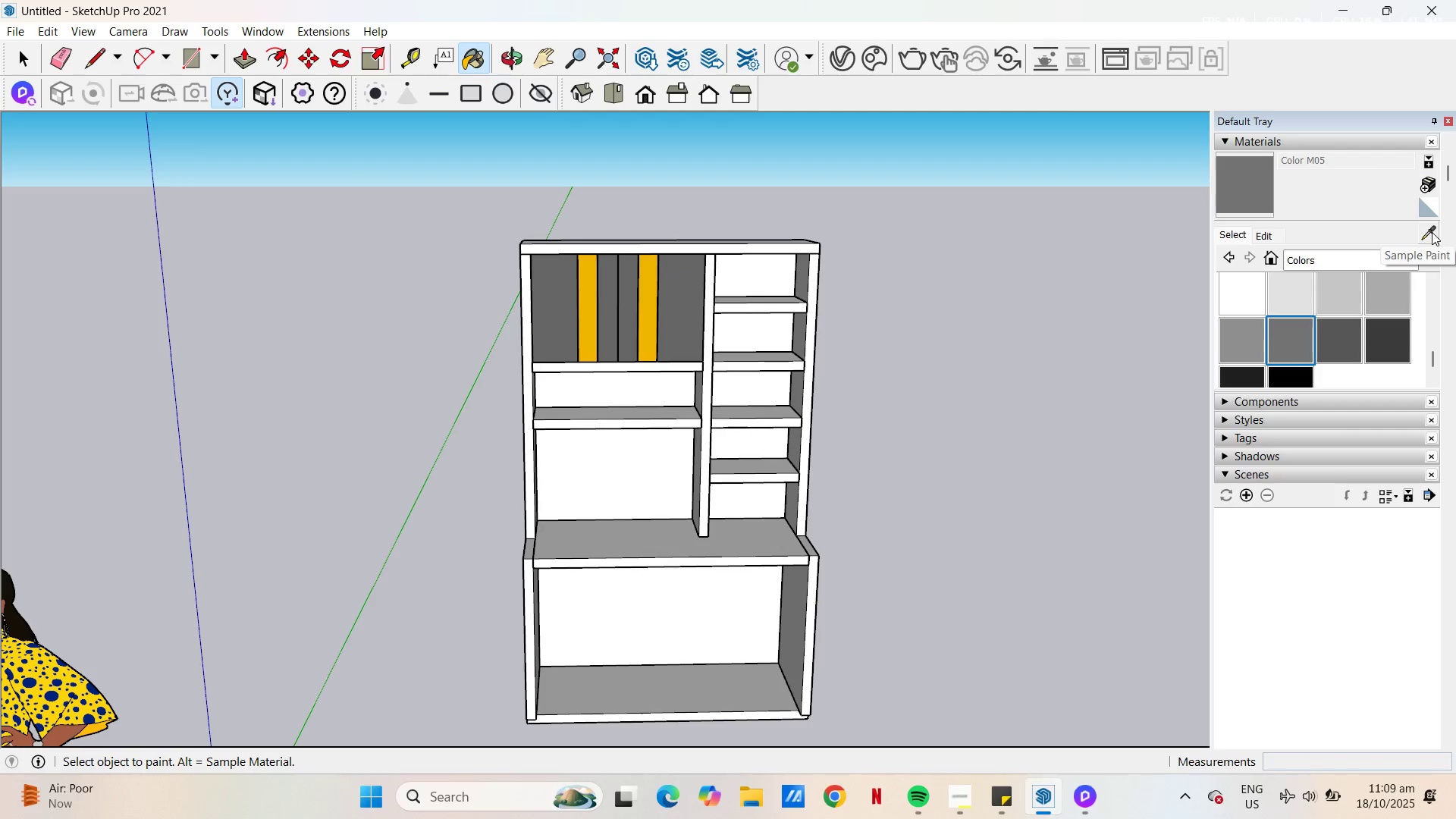 
key(Space)
 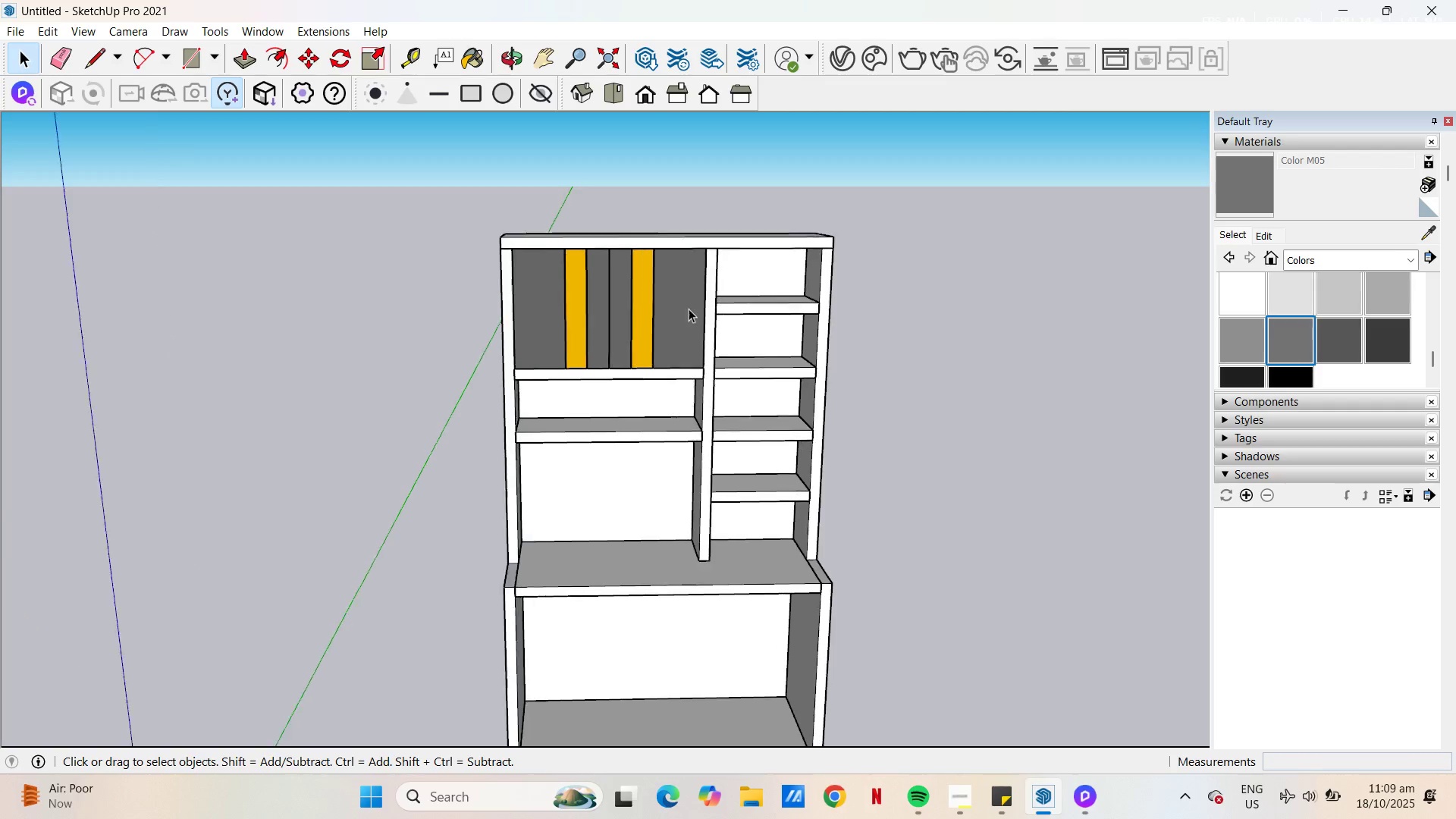 
scroll: coordinate [685, 312], scroll_direction: up, amount: 3.0
 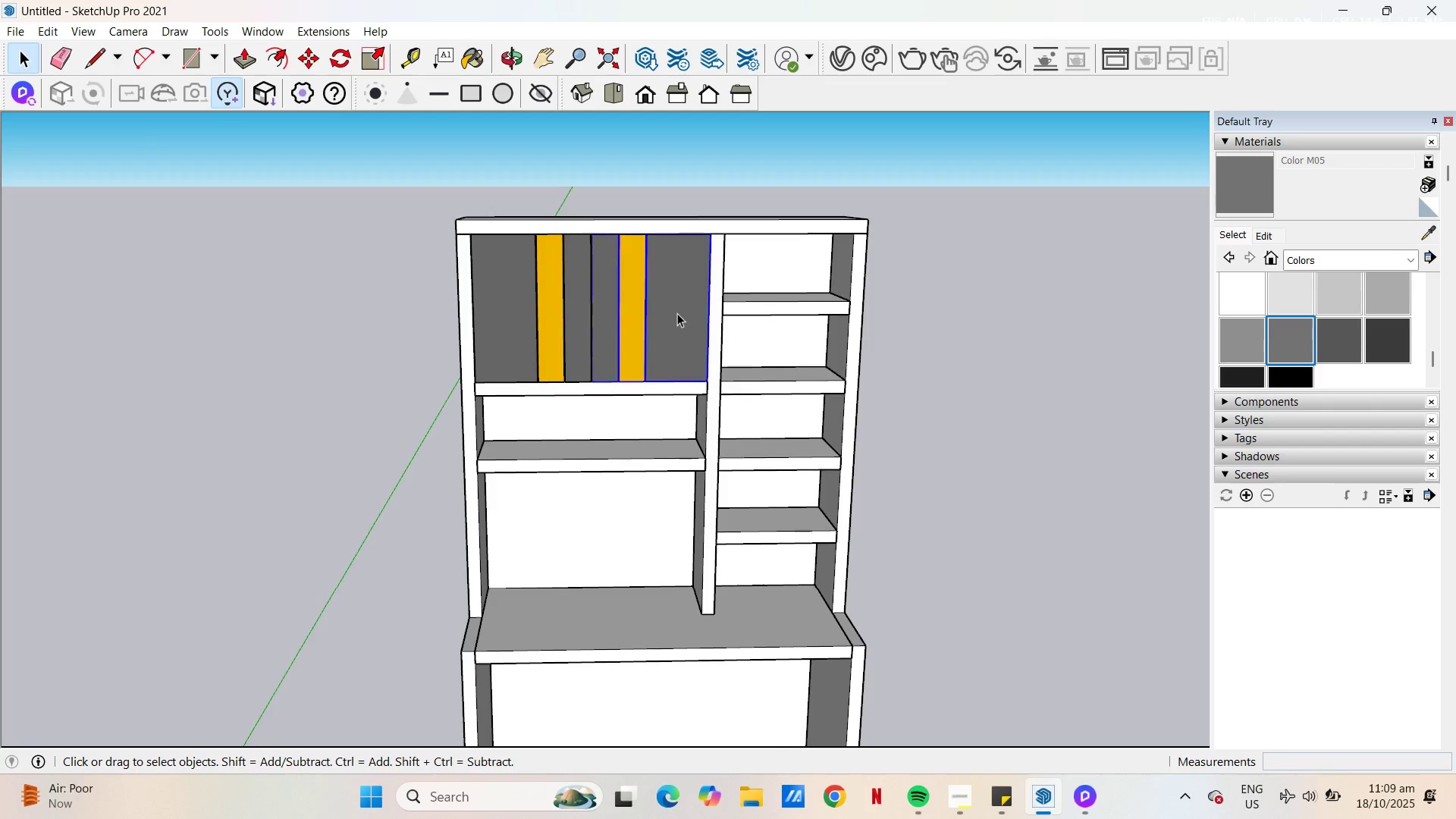 
double_click([677, 313])
 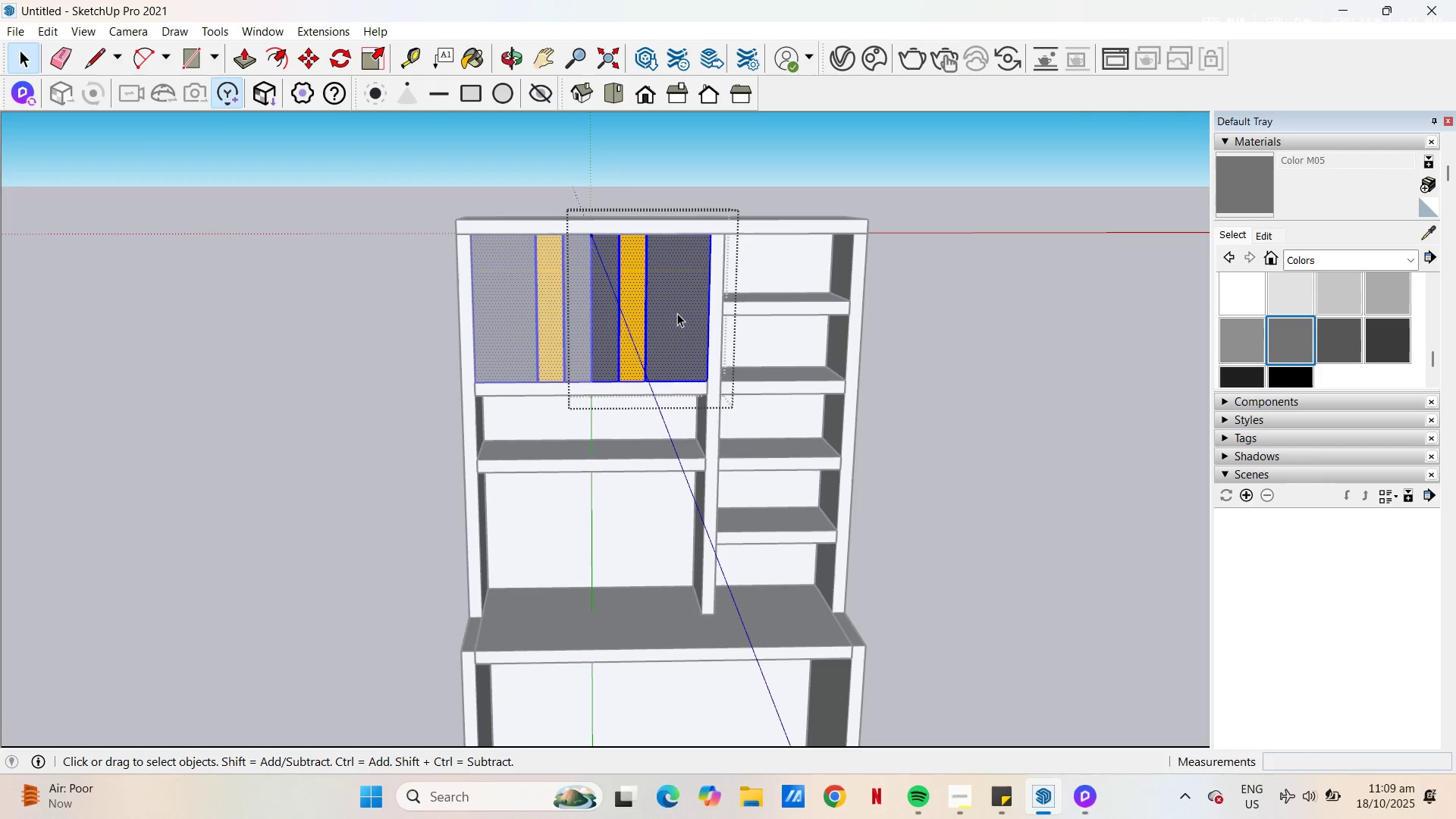 
triple_click([677, 313])
 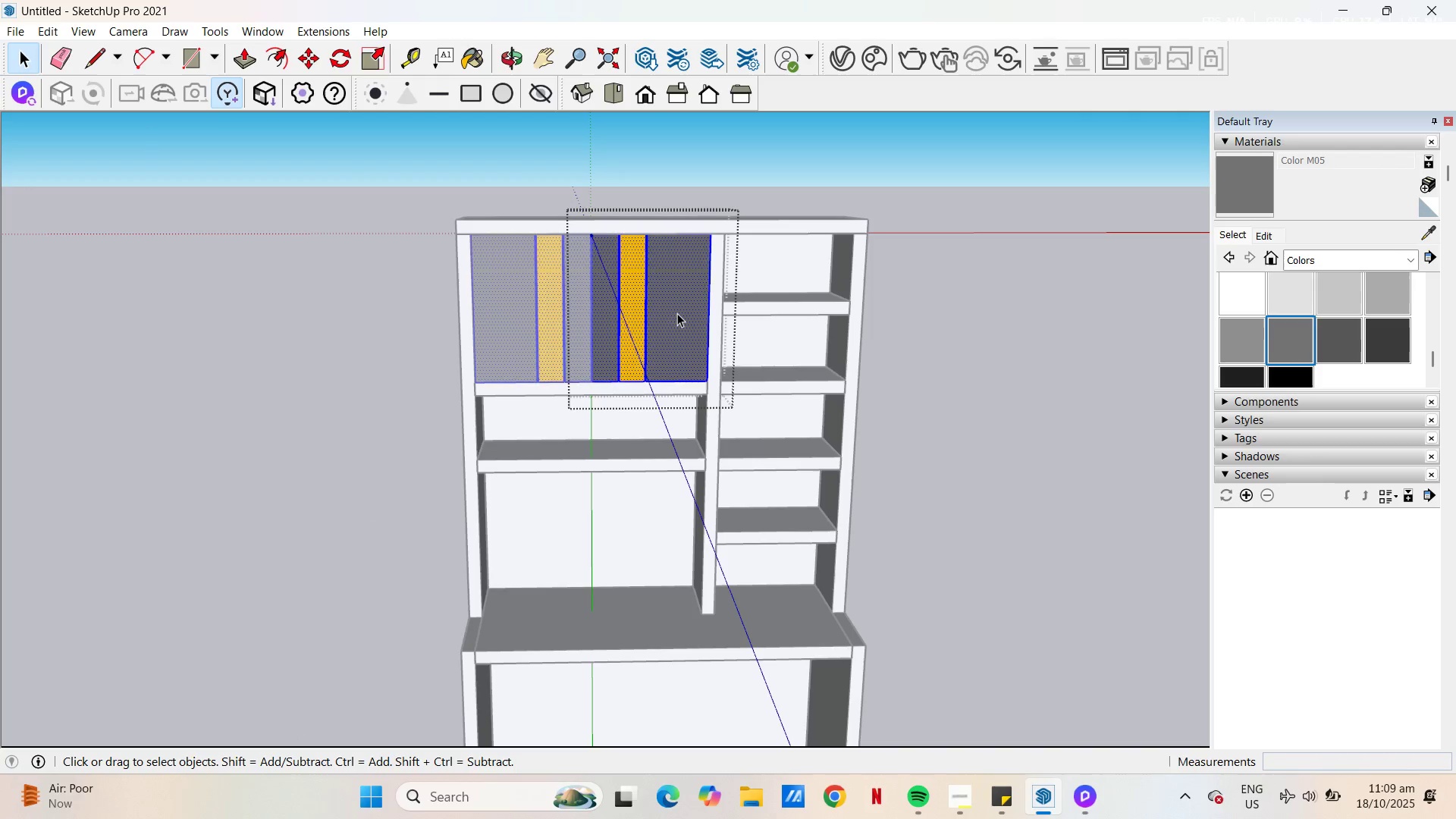 
left_click([677, 313])
 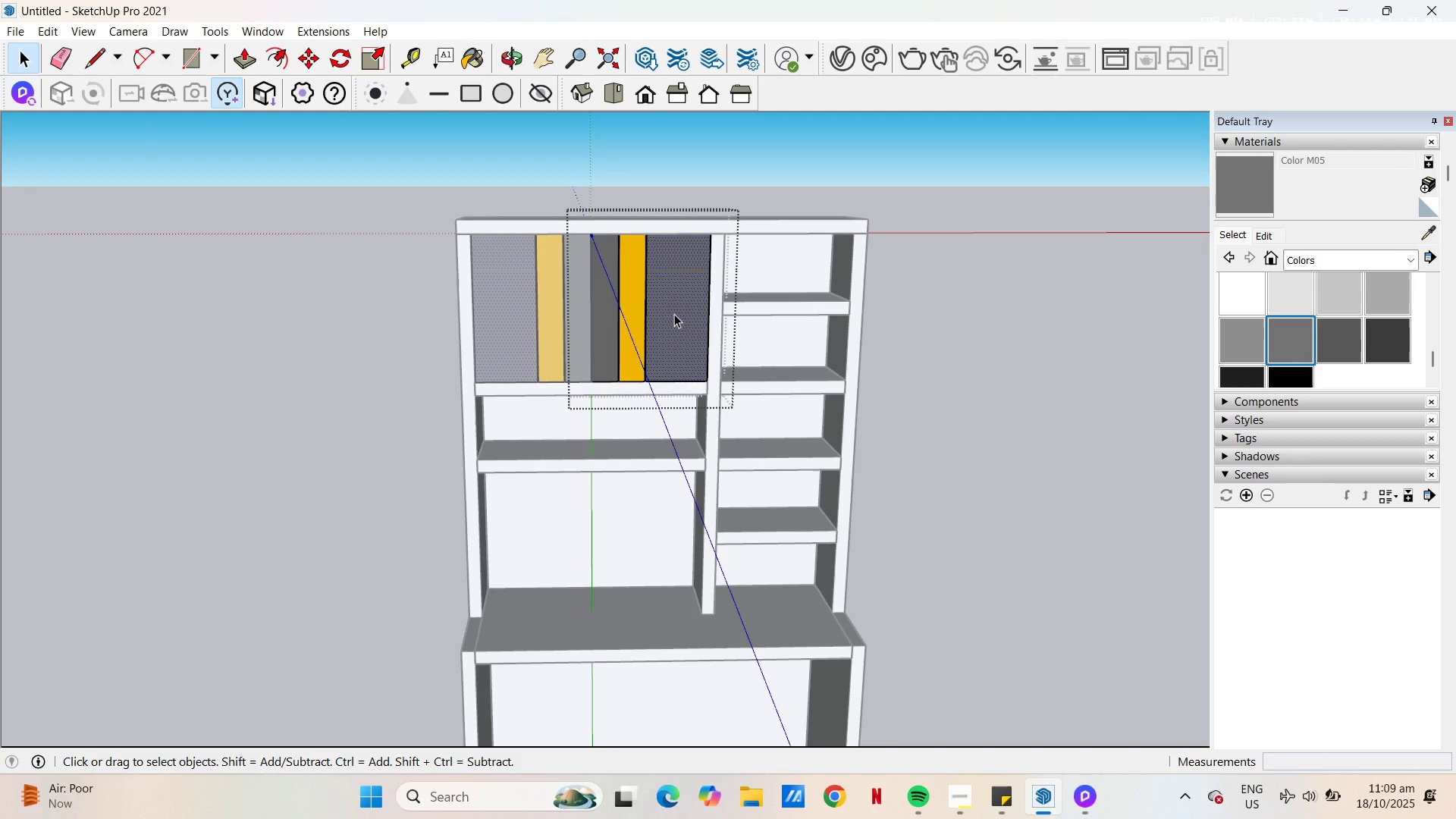 
key(B)
 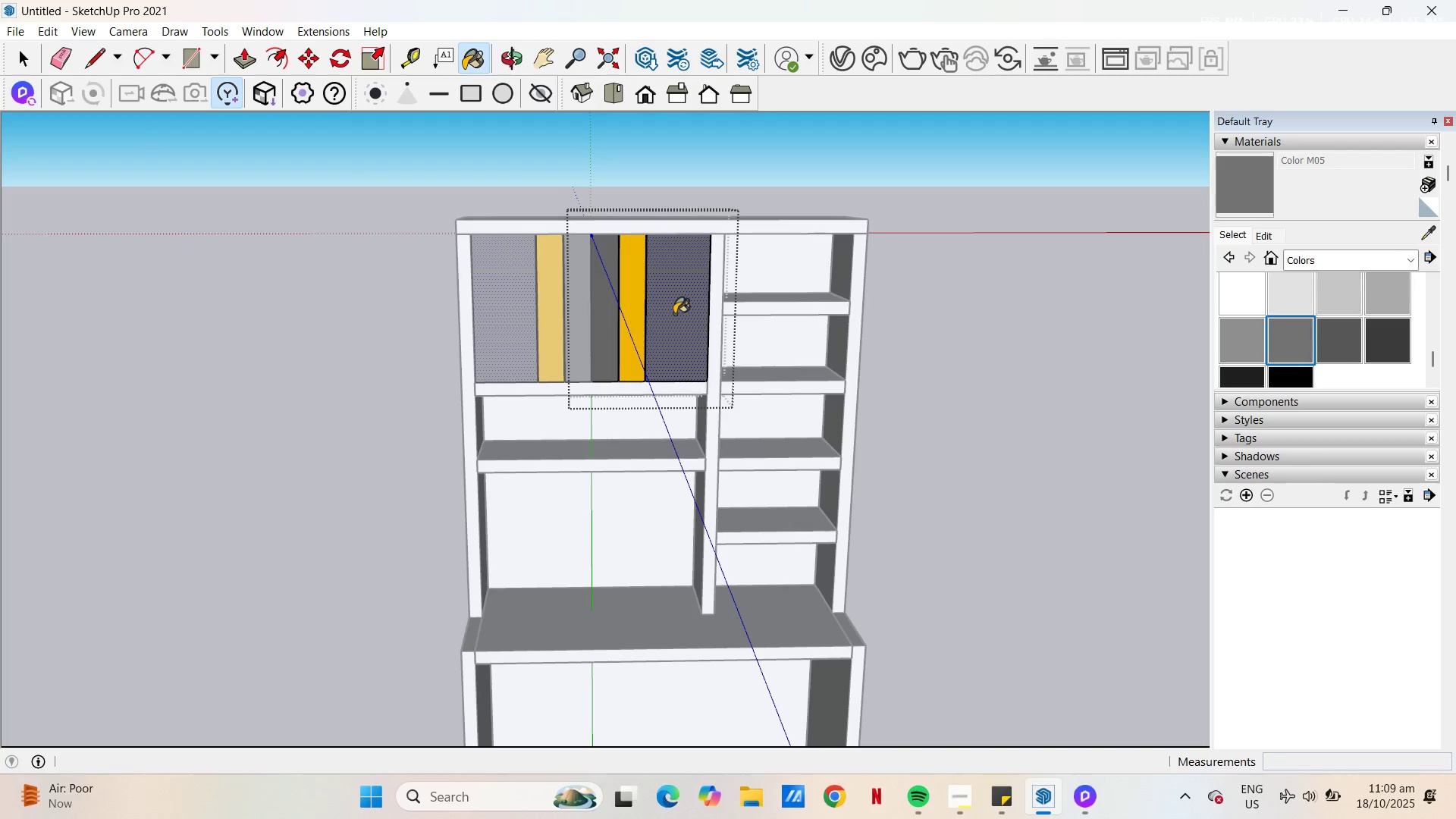 
left_click([674, 314])
 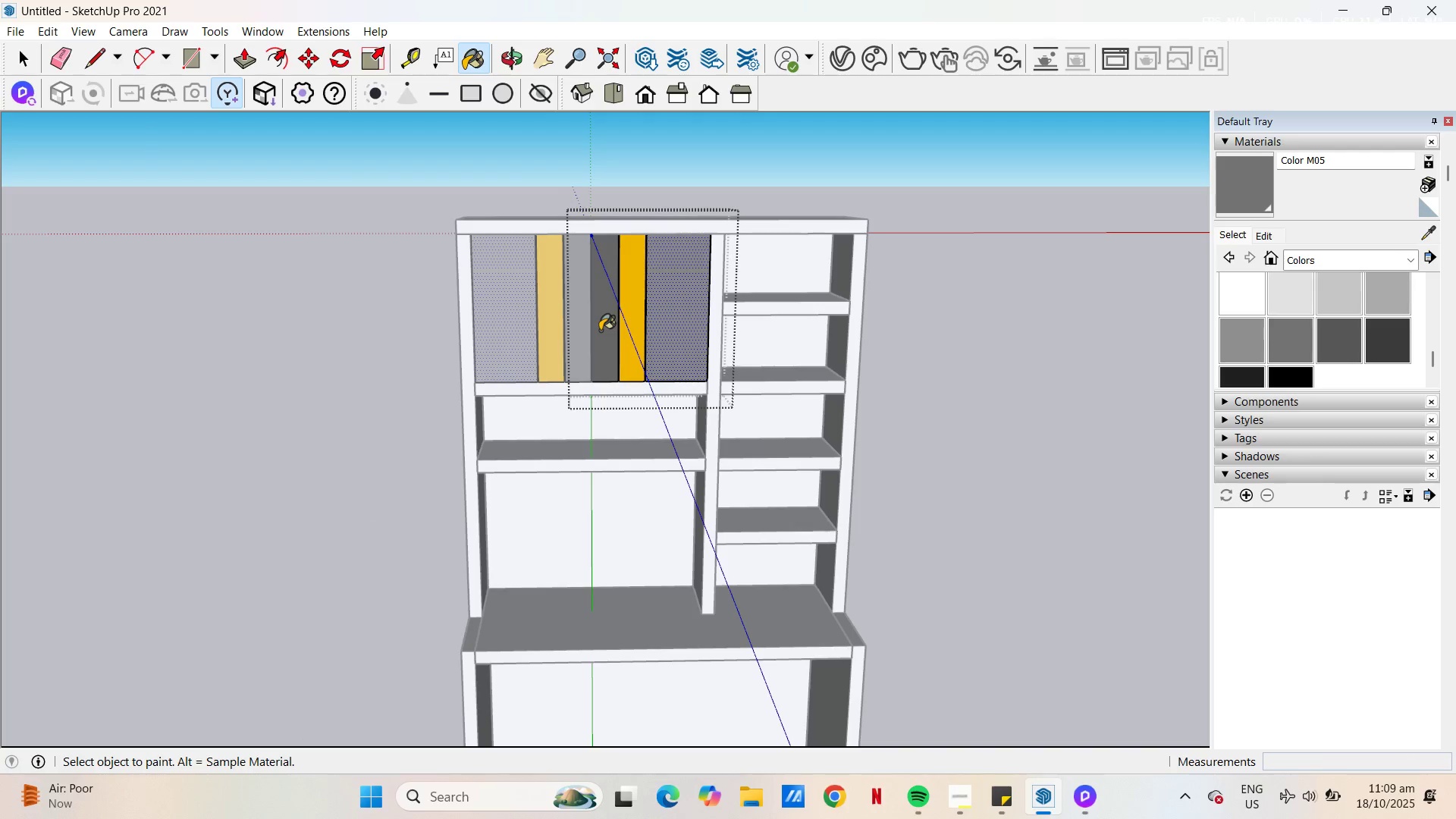 
left_click([600, 331])
 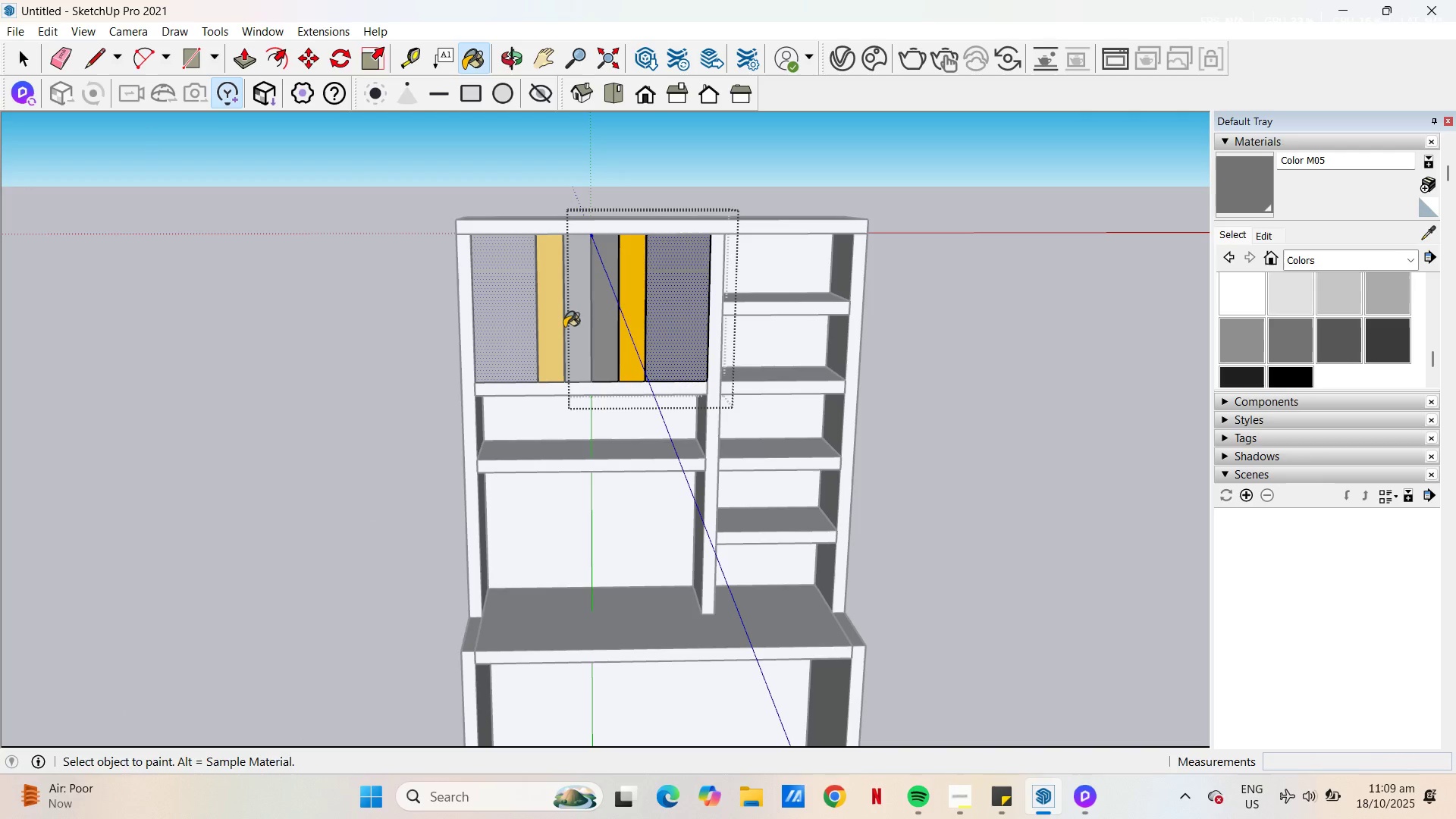 
key(Space)
 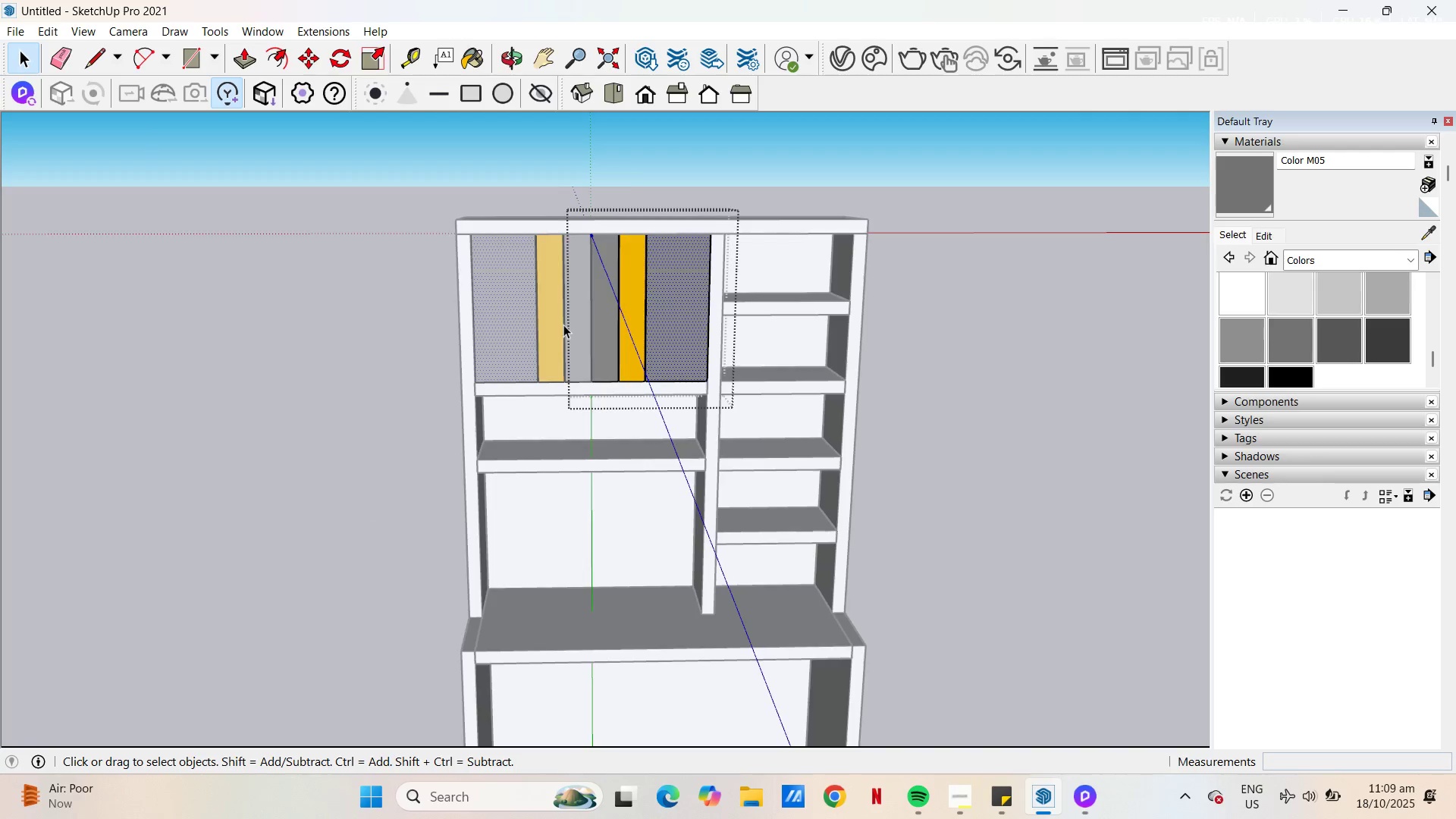 
key(Escape)
 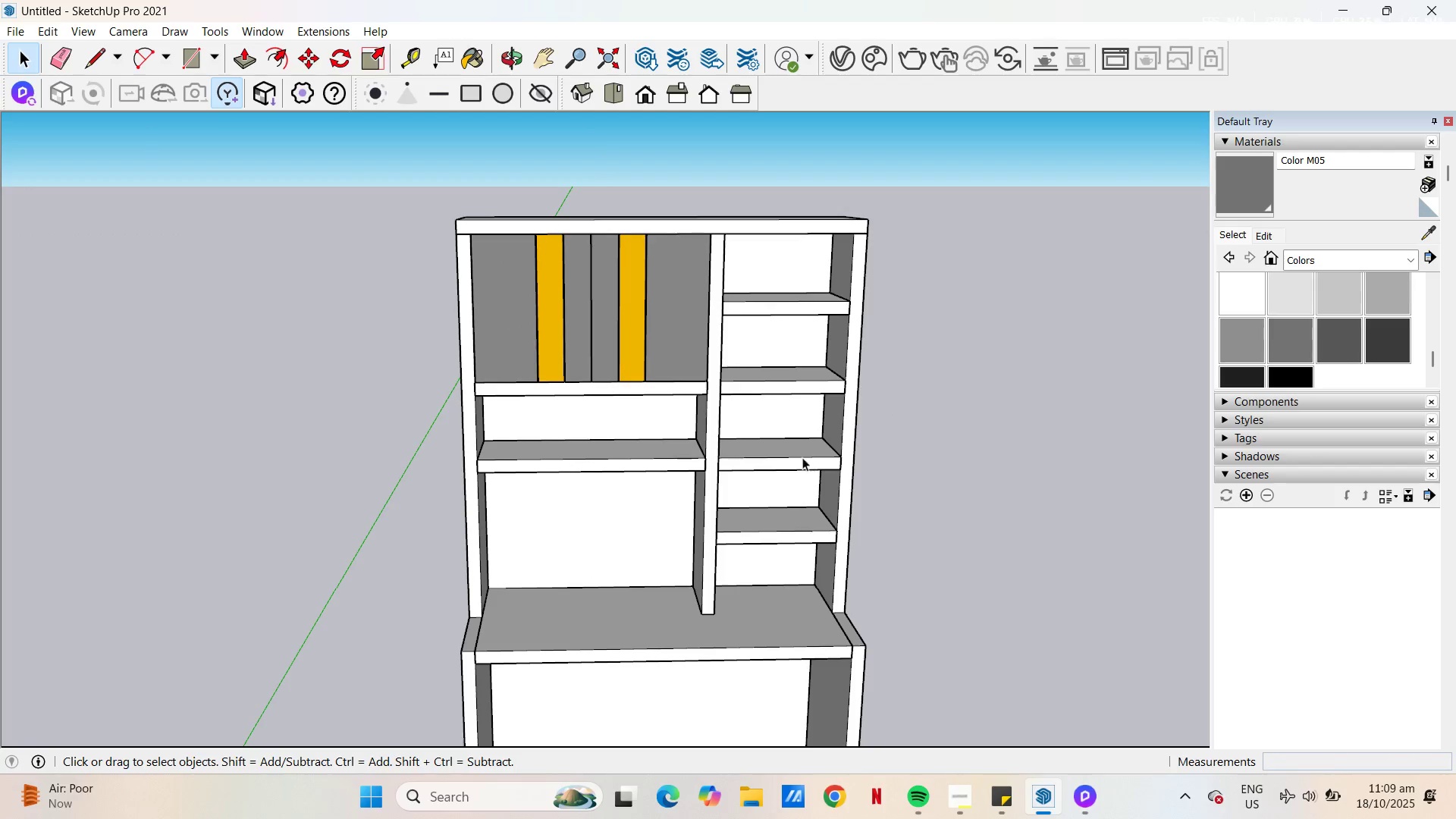 
scroll: coordinate [710, 384], scroll_direction: down, amount: 1.0
 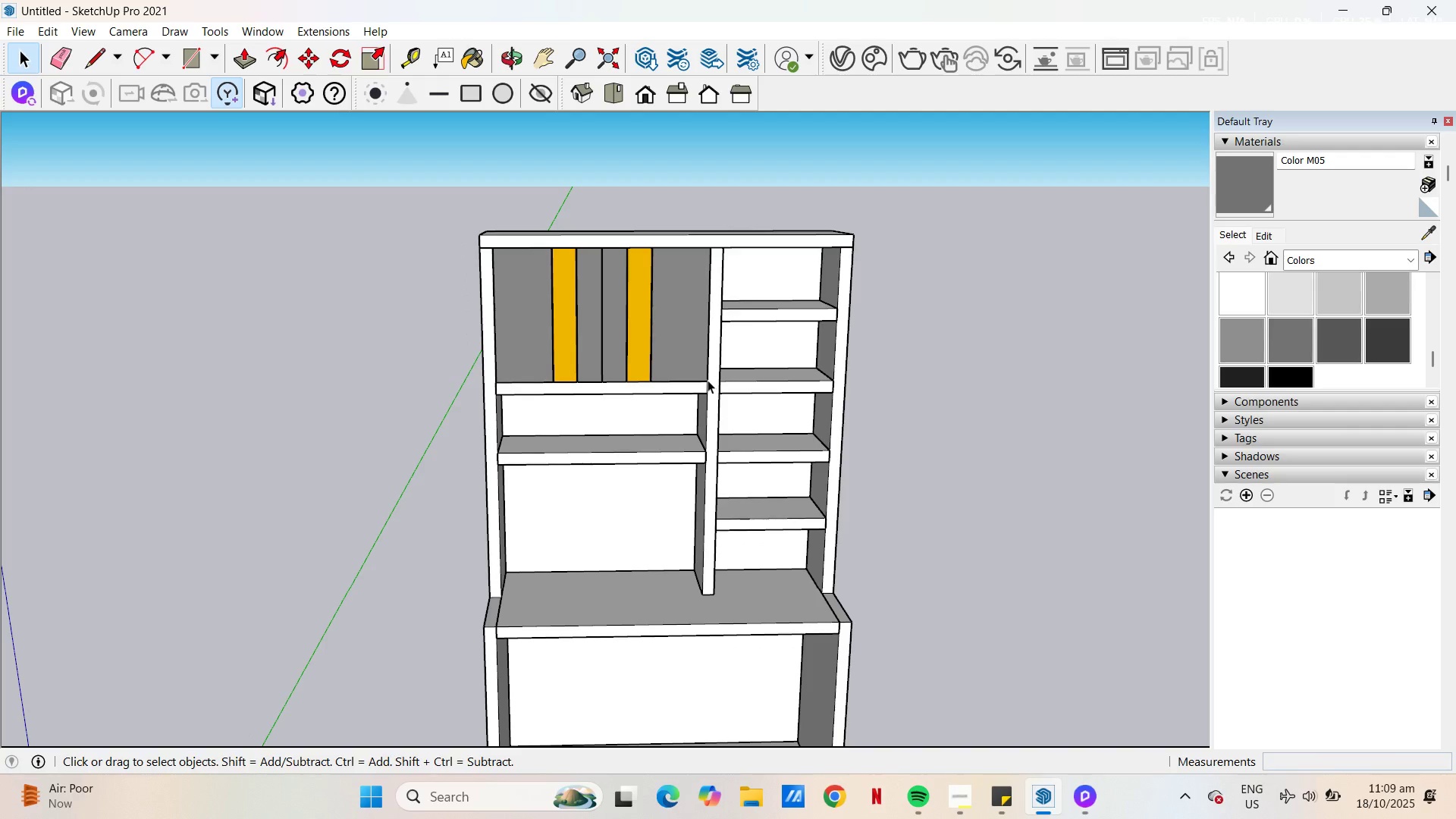 
key(H)
 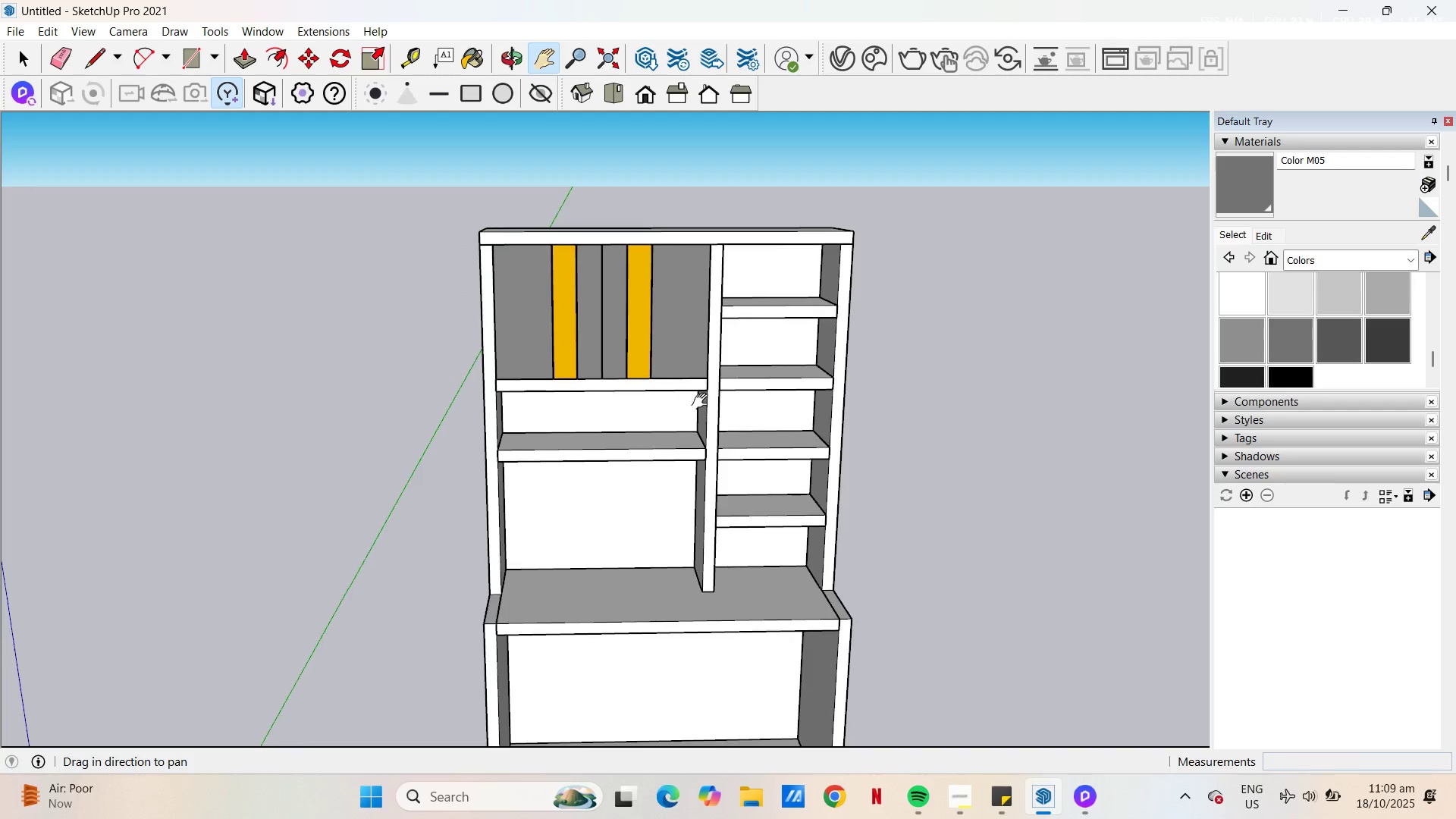 
left_click_drag(start_coordinate=[703, 412], to_coordinate=[707, 375])
 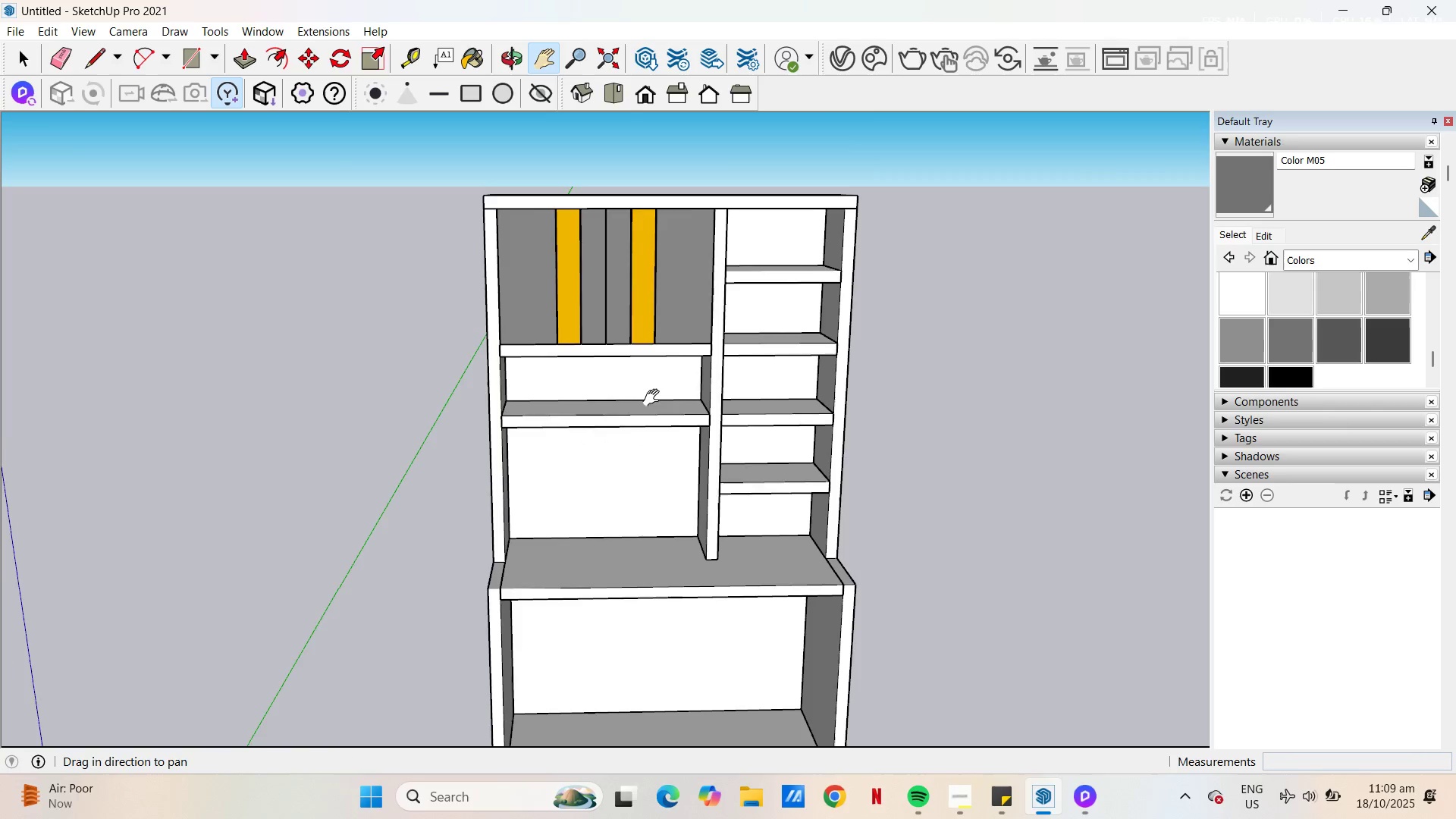 
left_click_drag(start_coordinate=[656, 398], to_coordinate=[654, 356])
 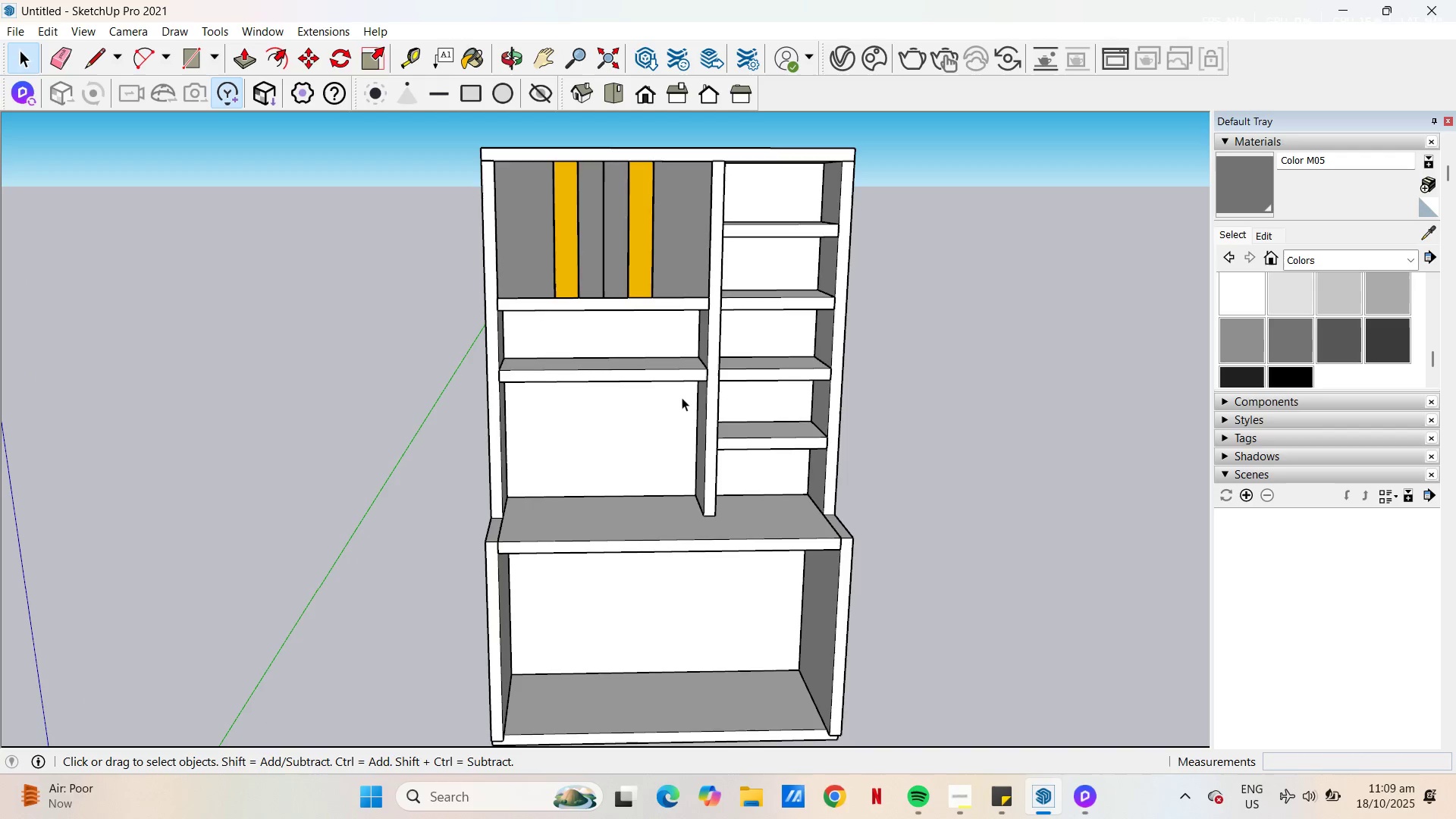 
key(Space)
 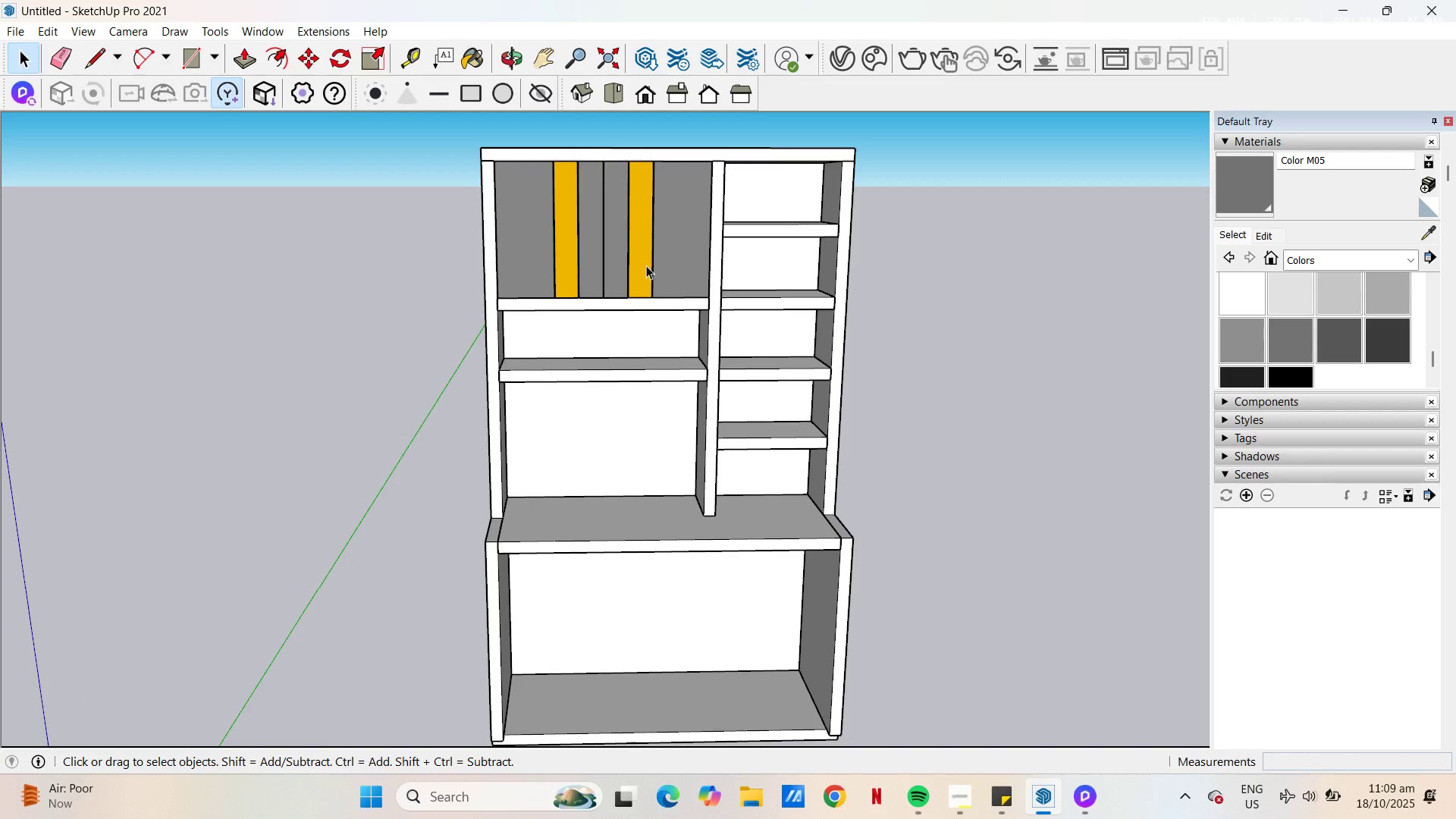 
left_click([551, 291])
 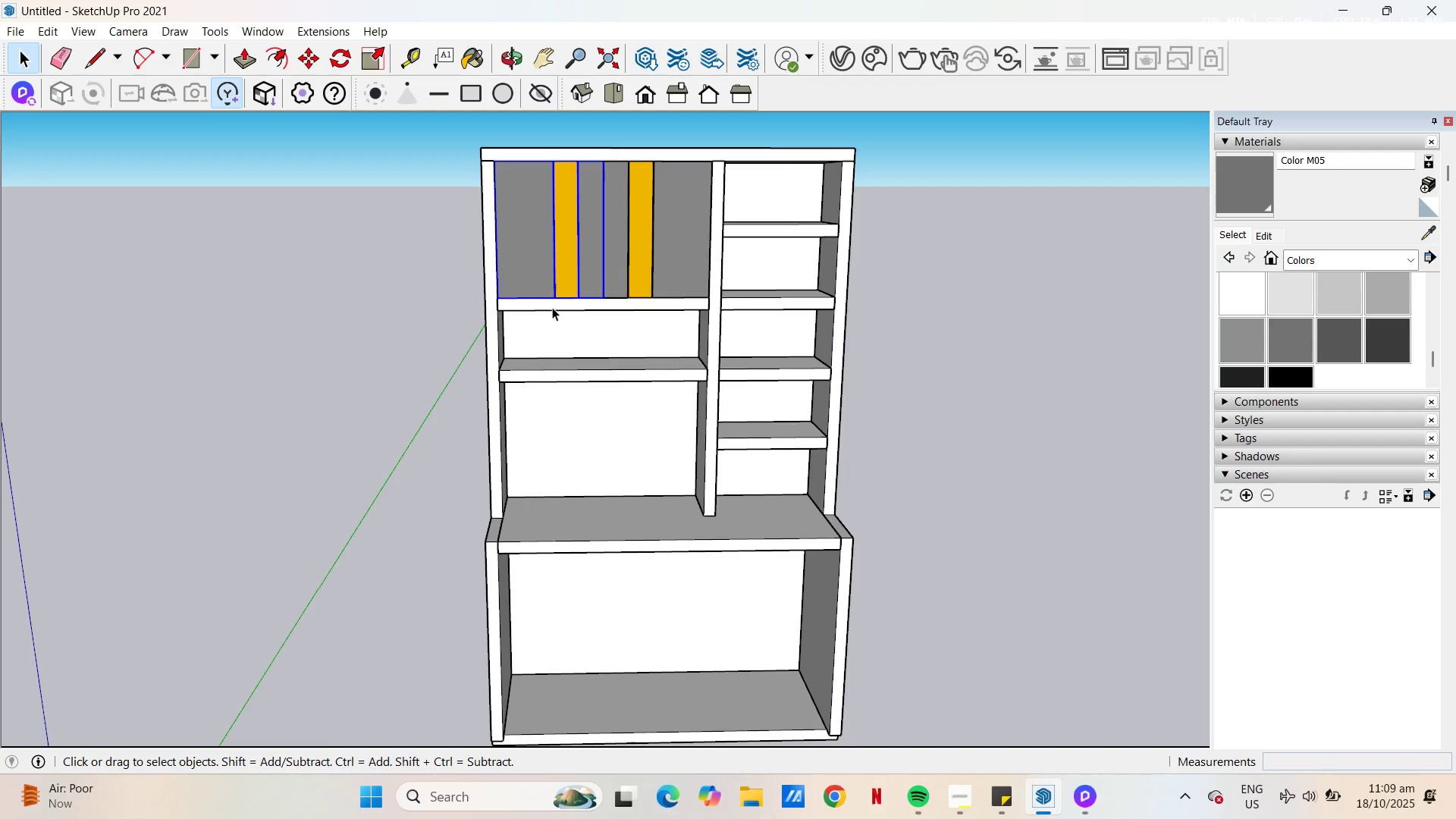 
wait(9.54)
 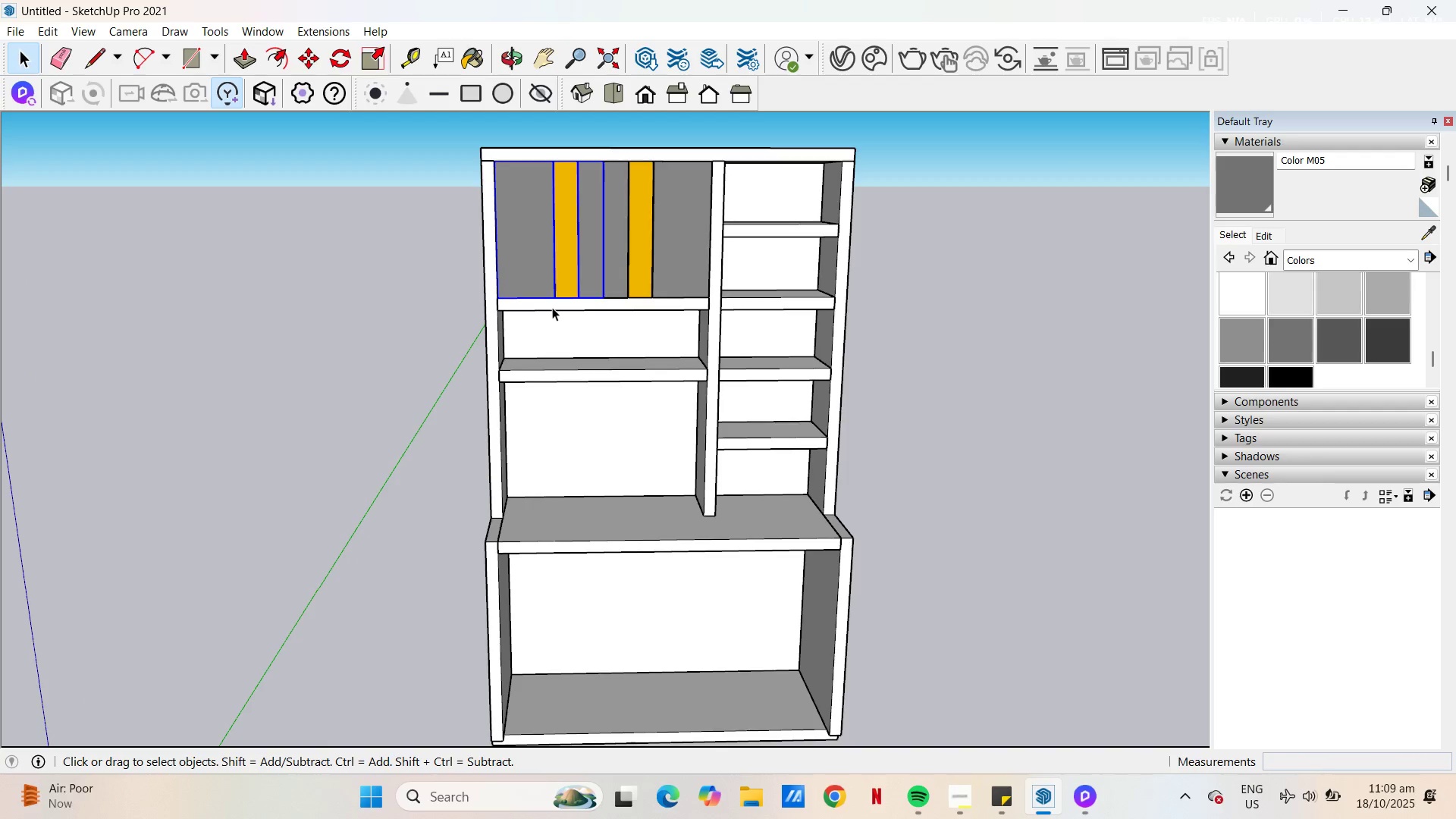 
left_click([660, 541])
 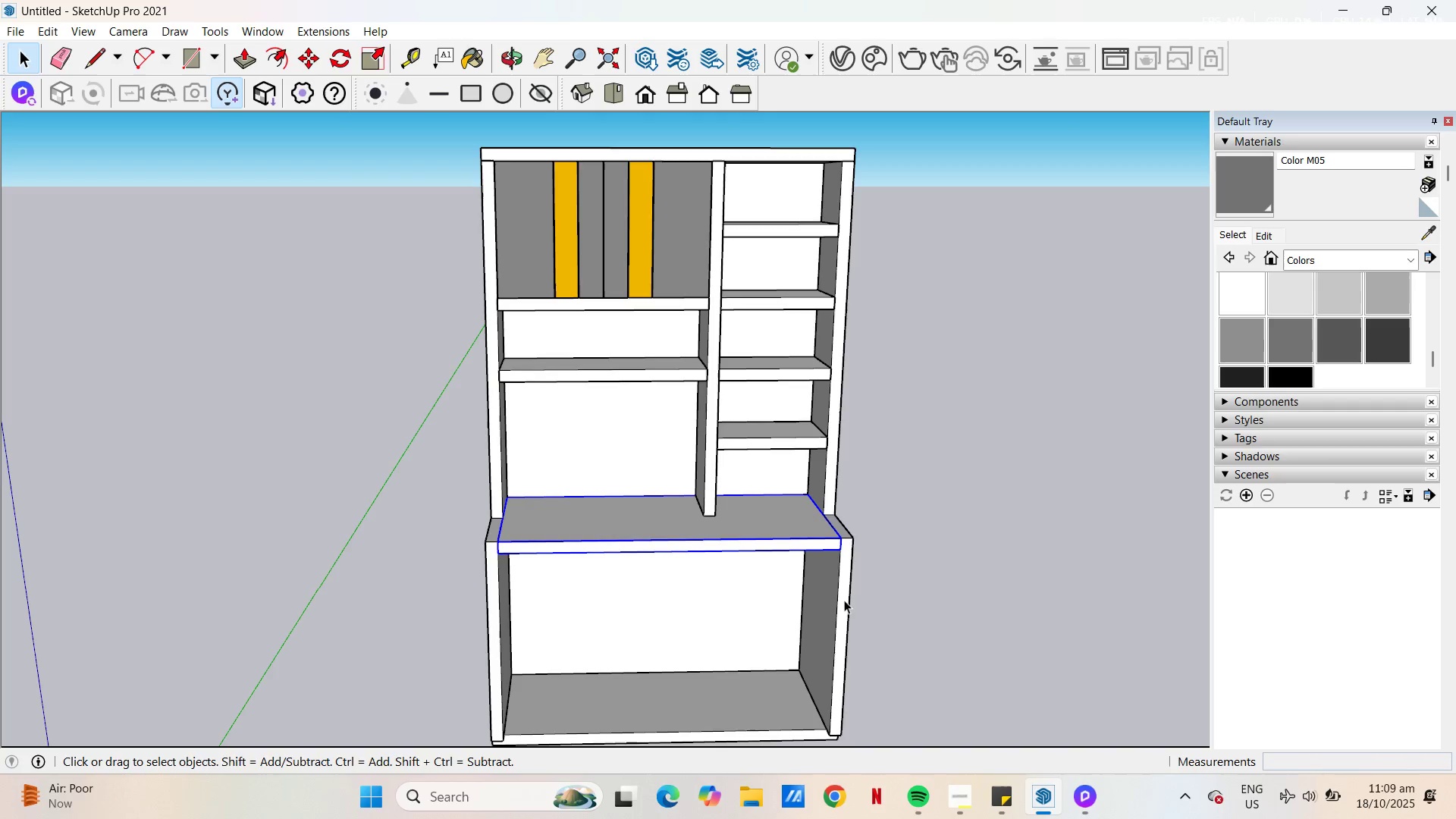 
key(M)
 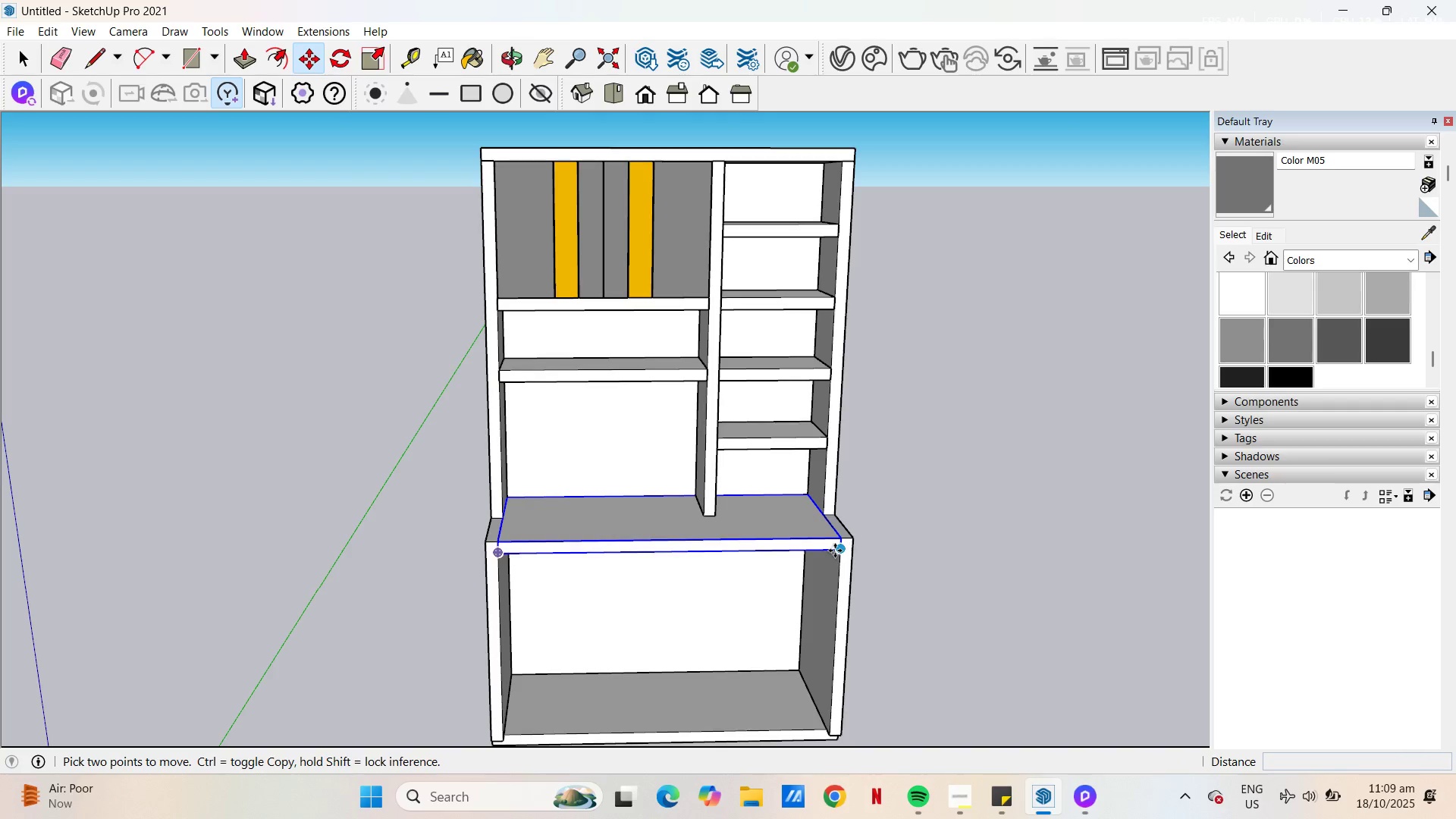 
key(Control+ControlLeft)
 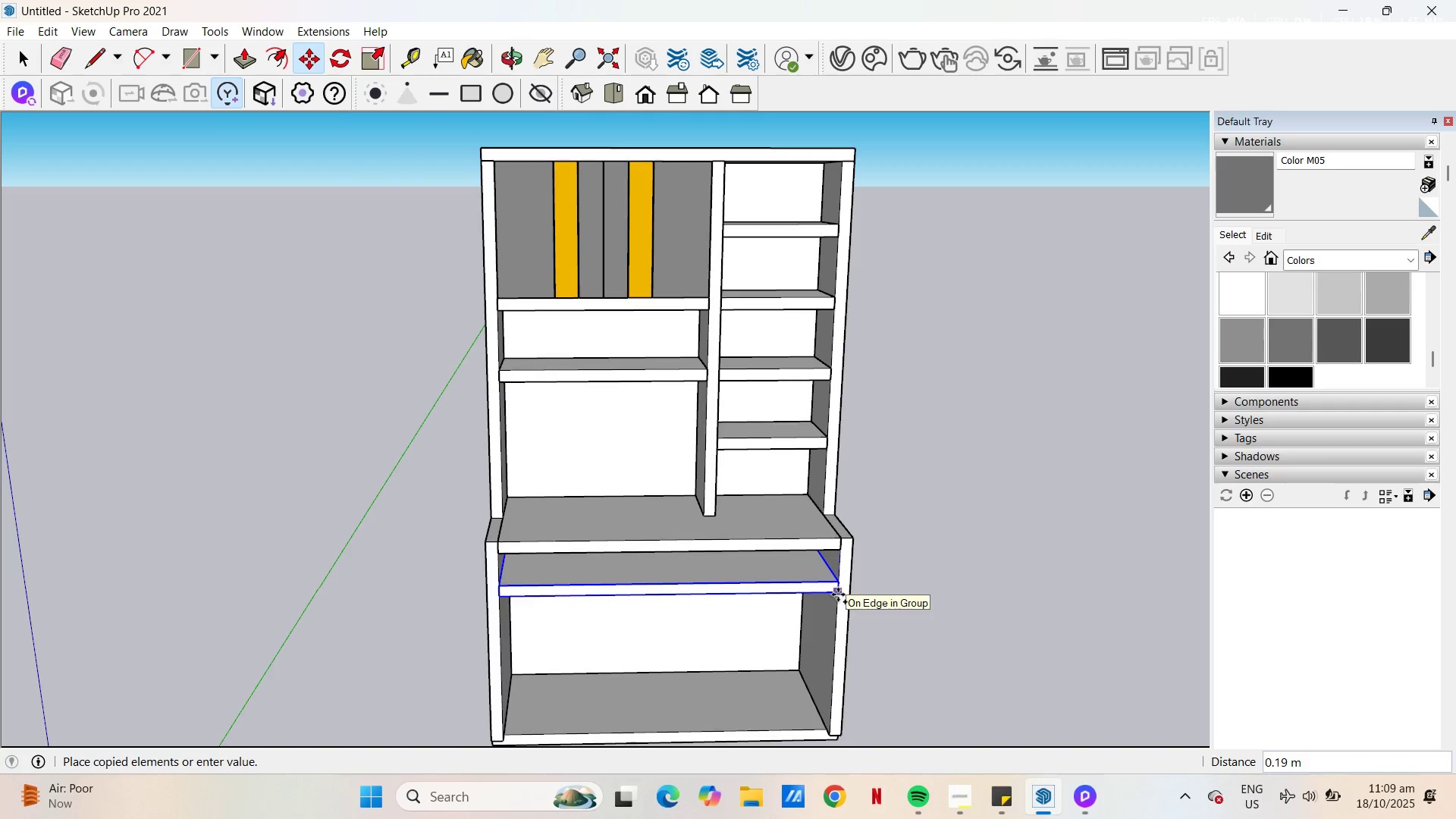 
key(NumpadDecimal)
 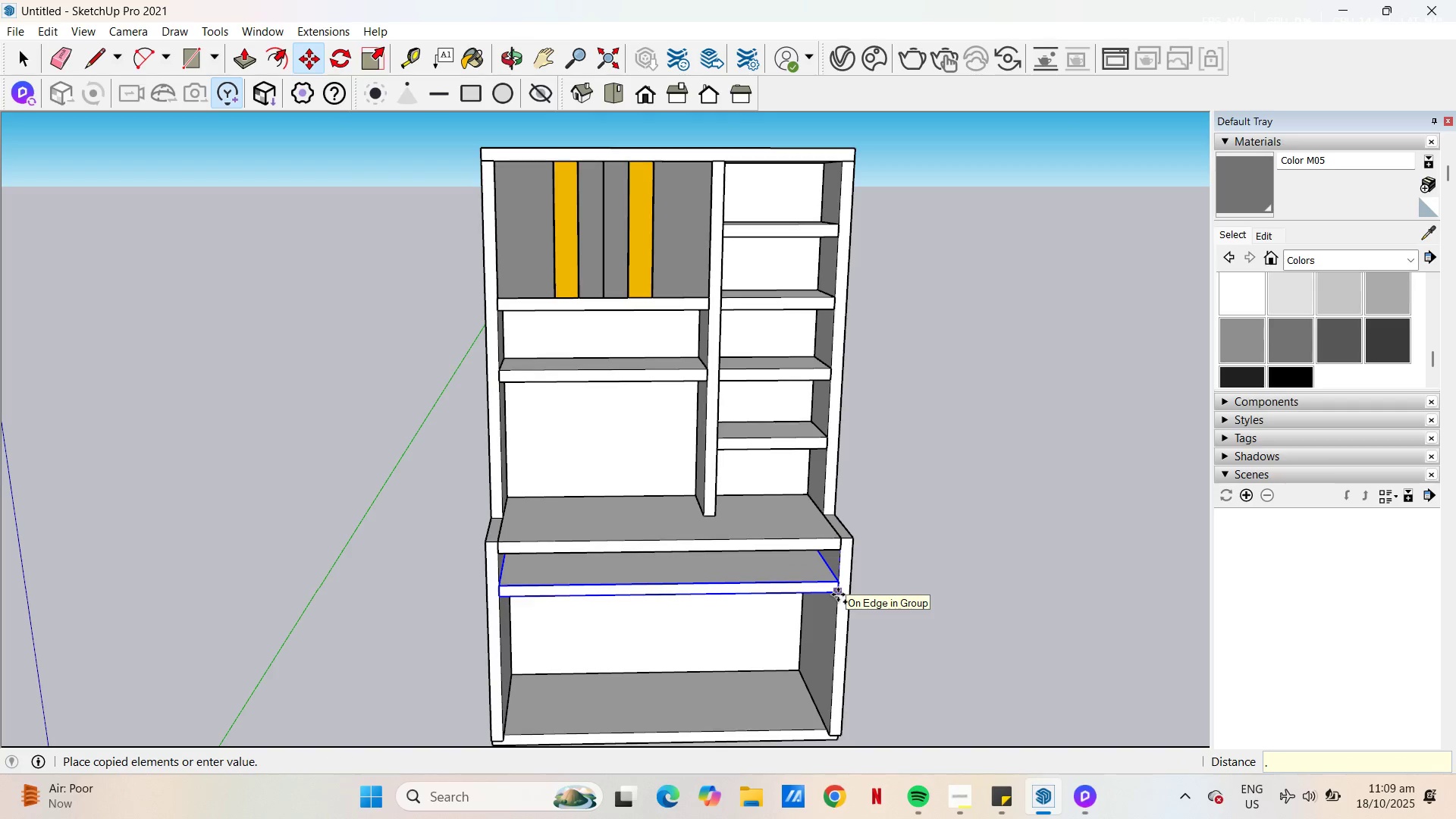 
key(Numpad2)
 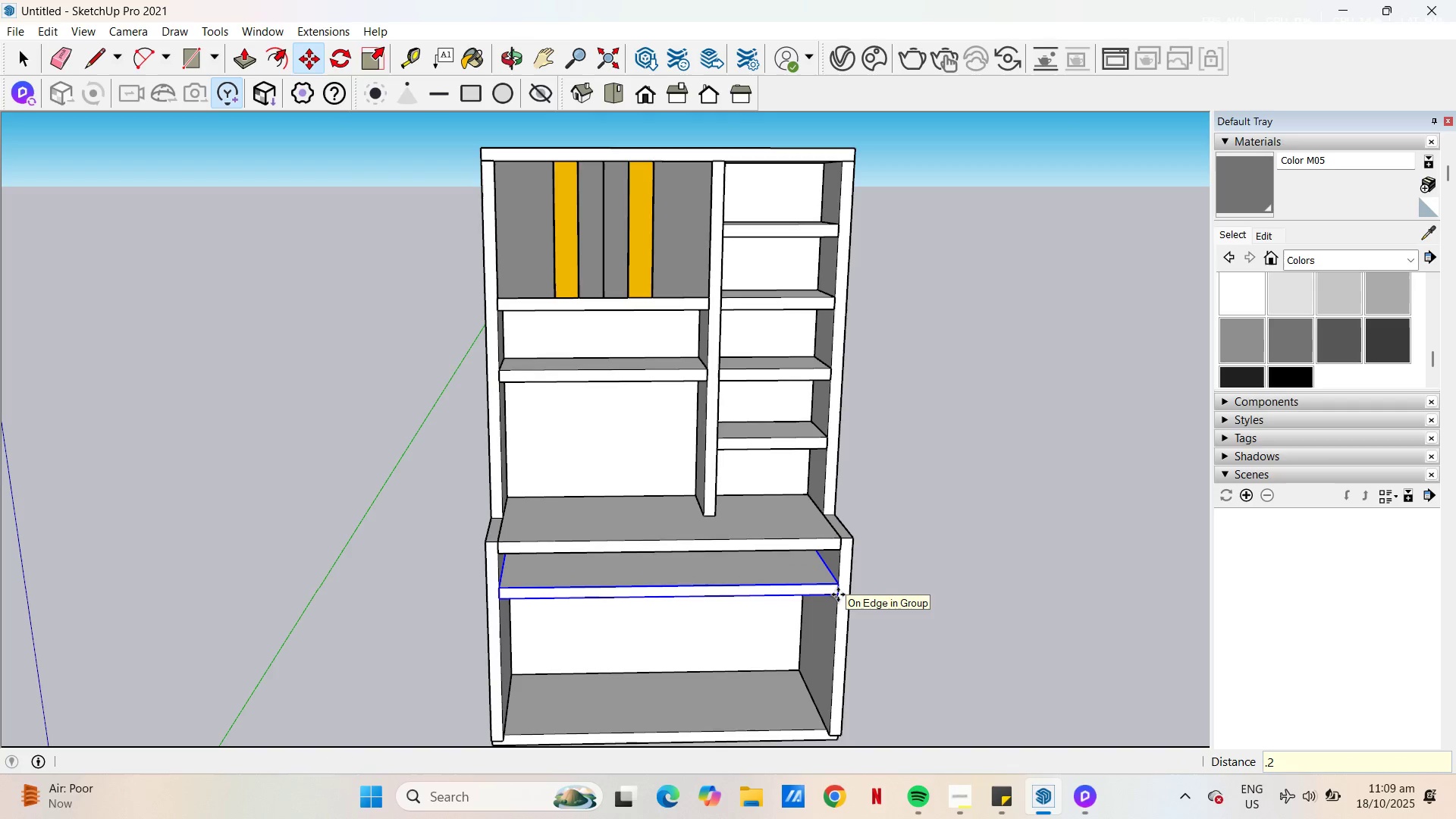 
key(NumpadEnter)
 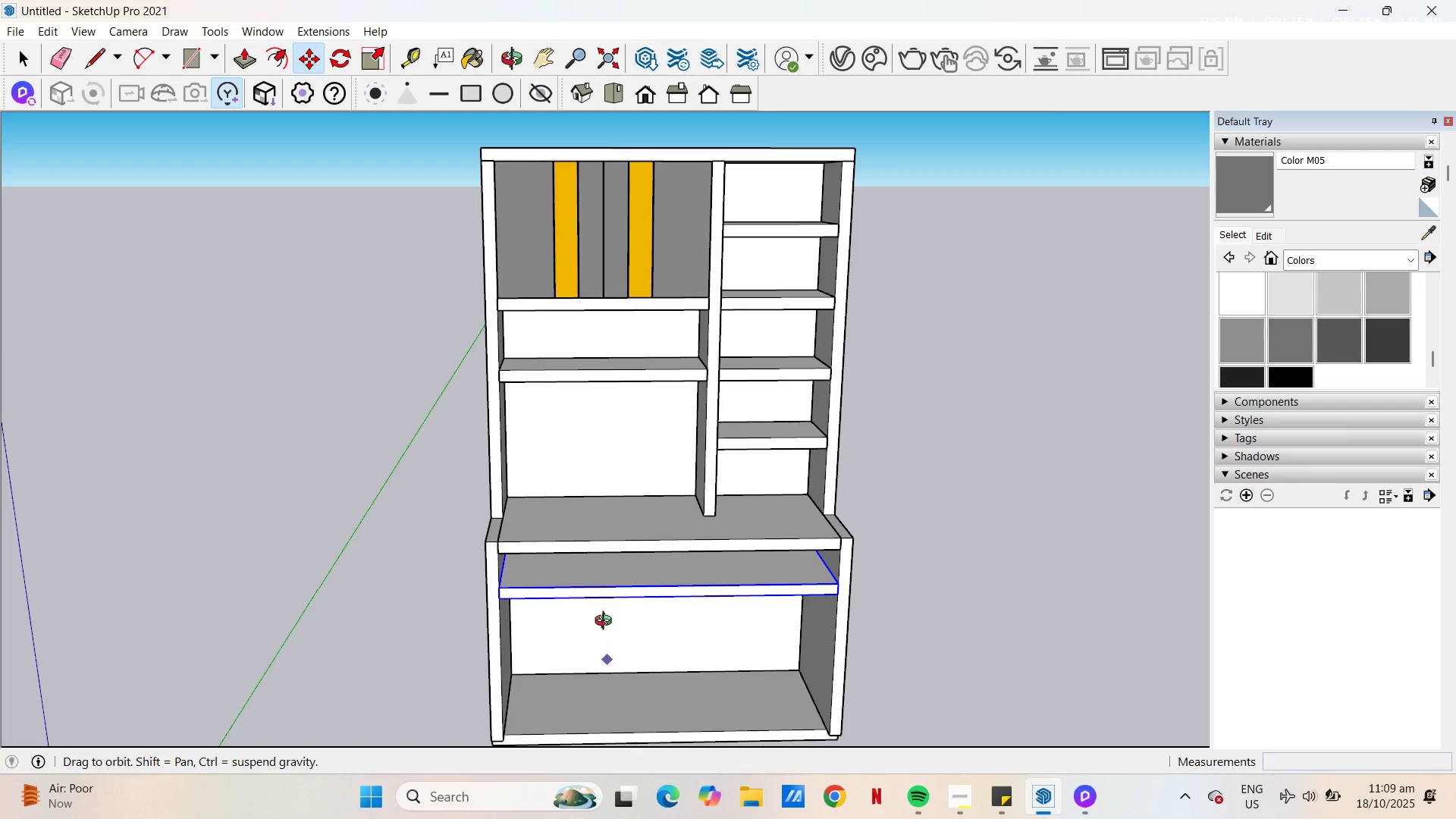 
key(Space)
 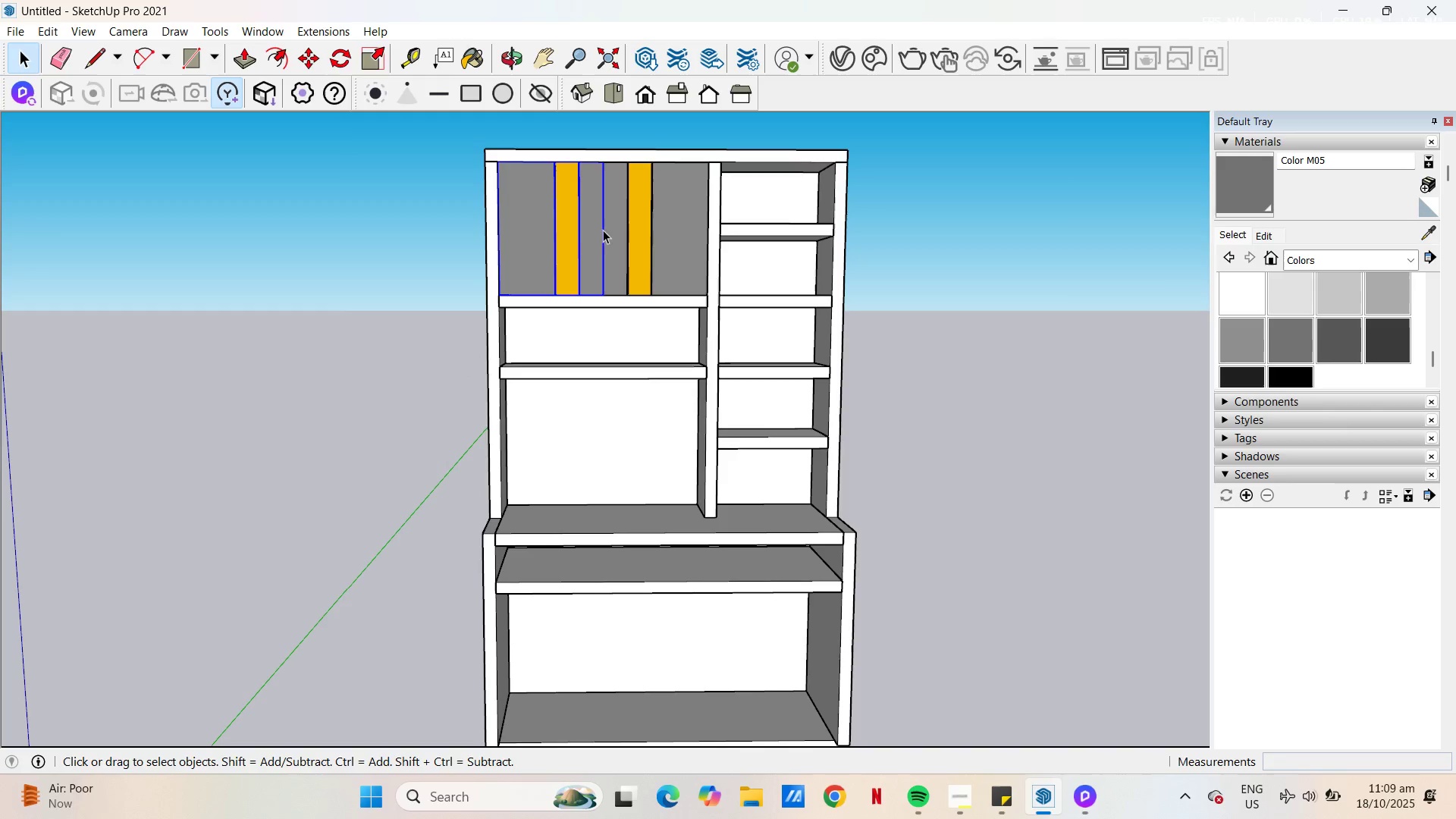 
hold_key(key=ControlLeft, duration=0.35)
double_click([570, 243])
 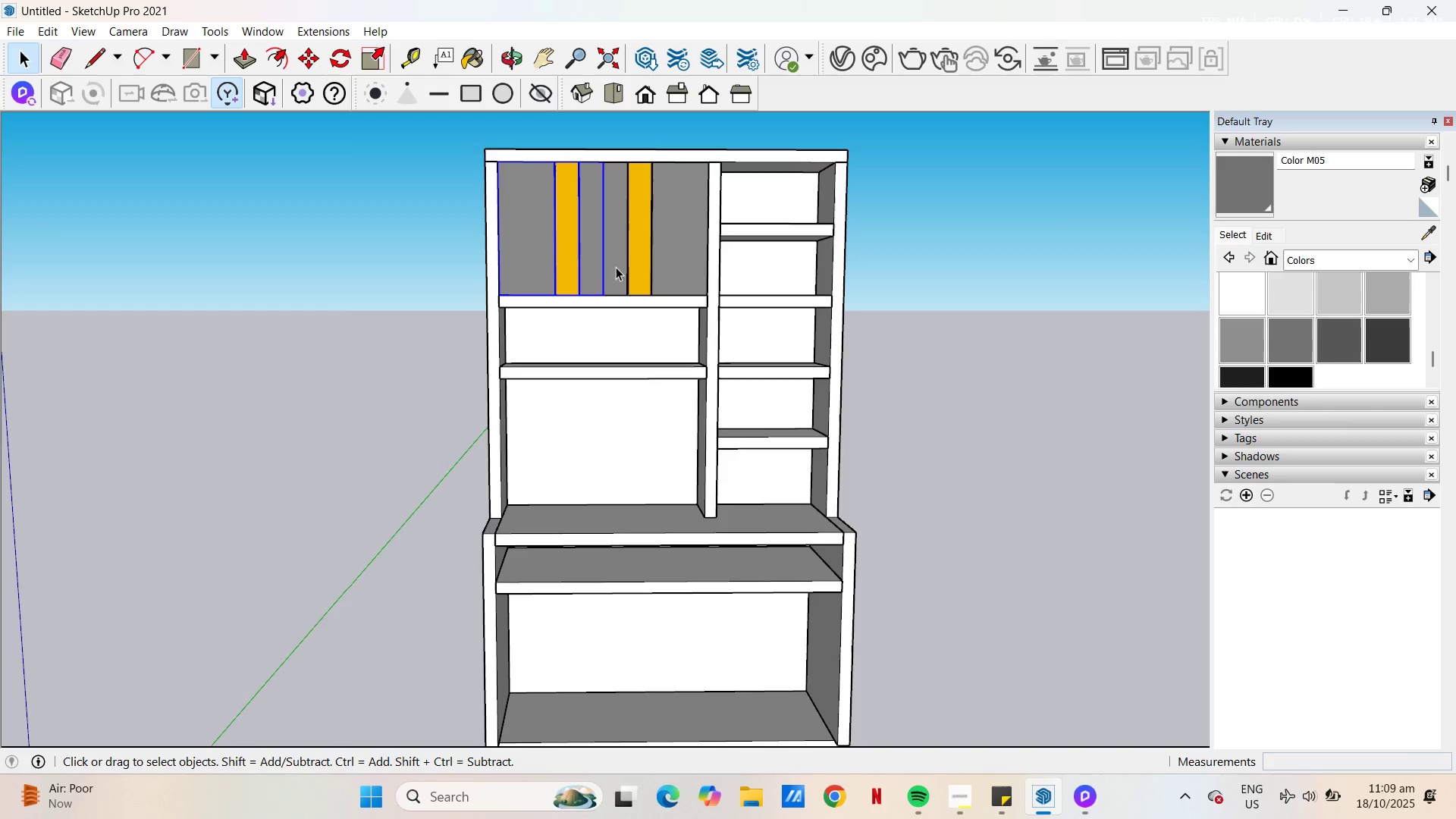 
hold_key(key=ControlLeft, duration=0.39)
left_click([678, 266])
 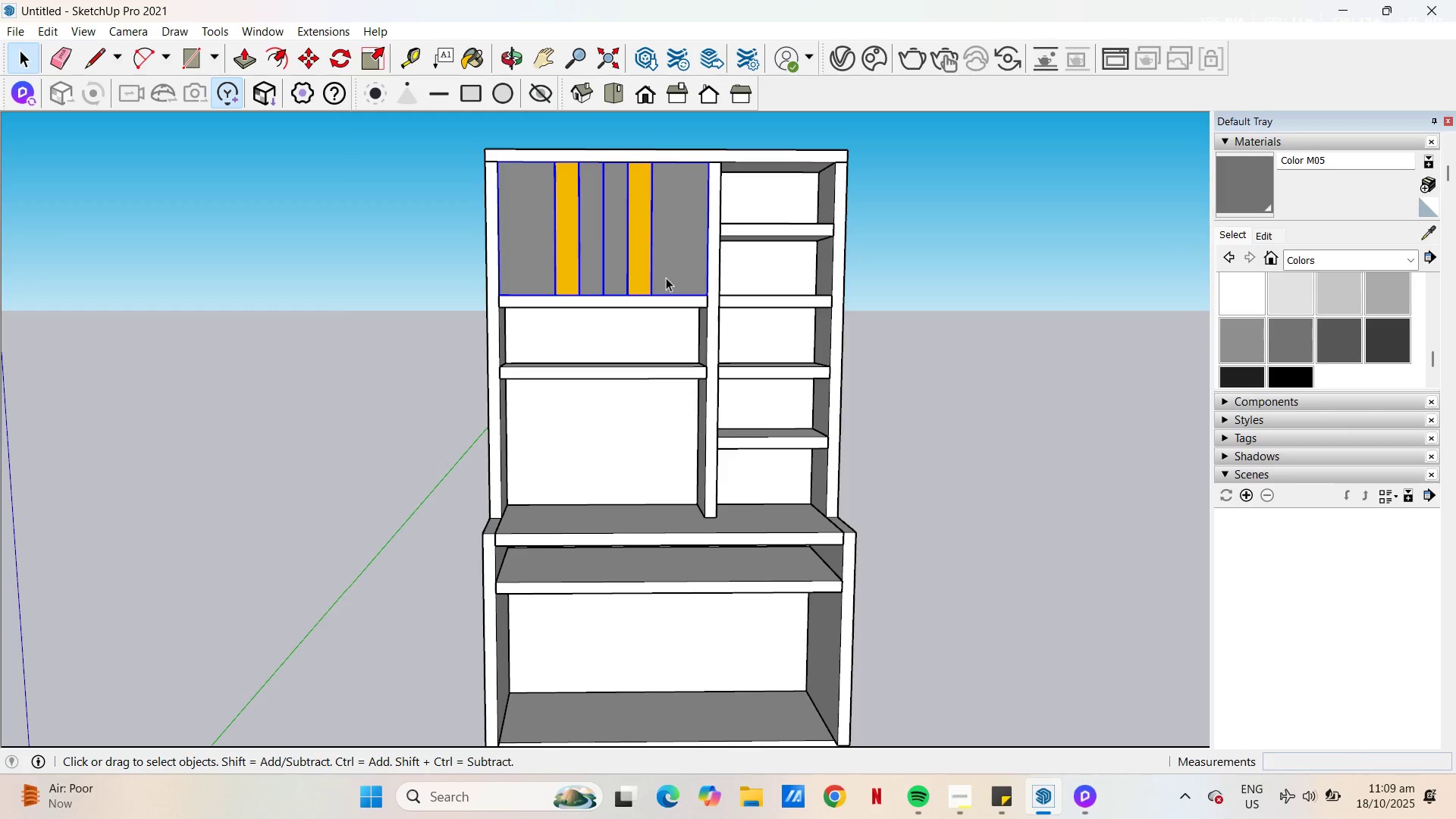 
key(M)
 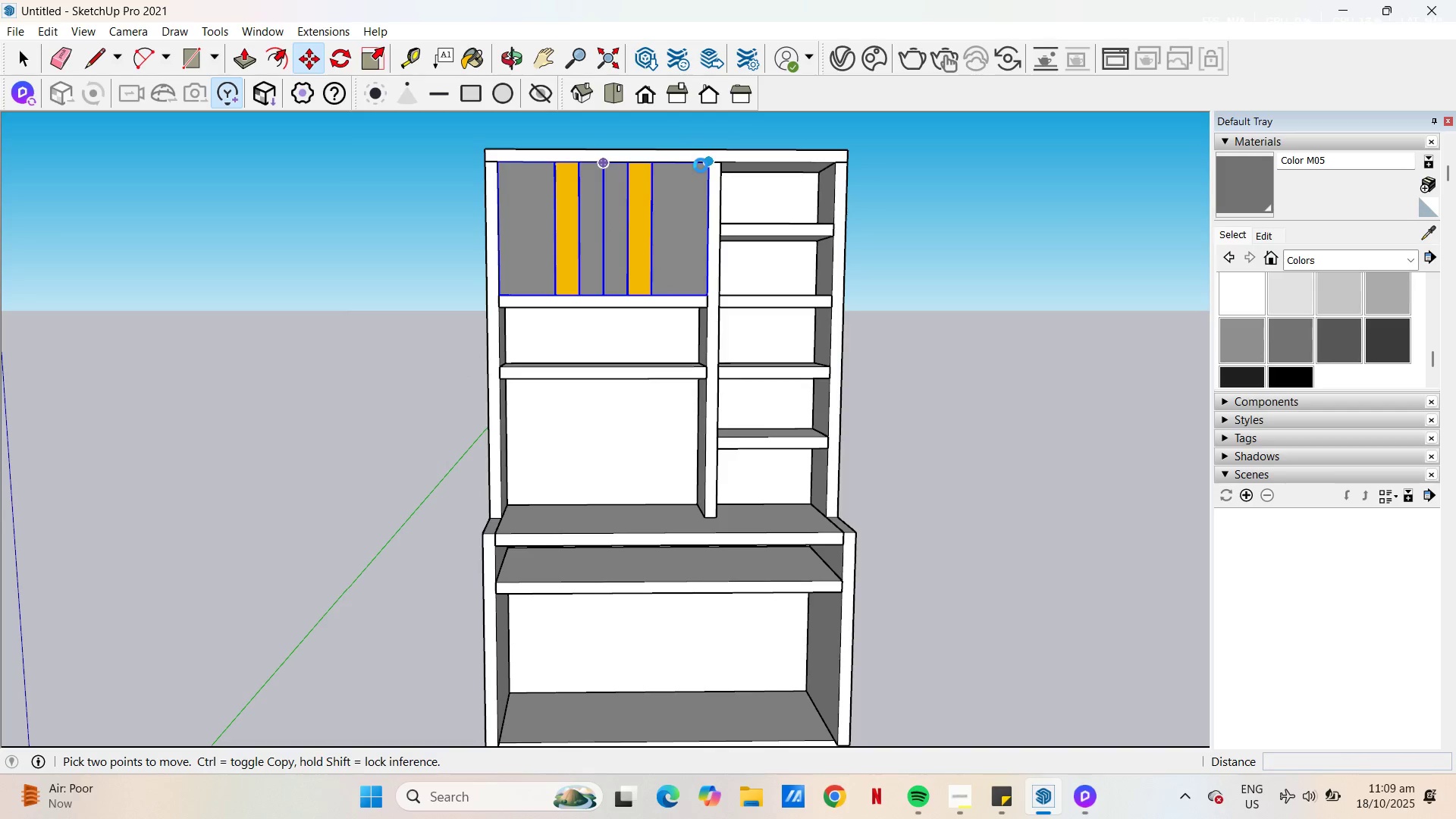 
wait(11.01)
 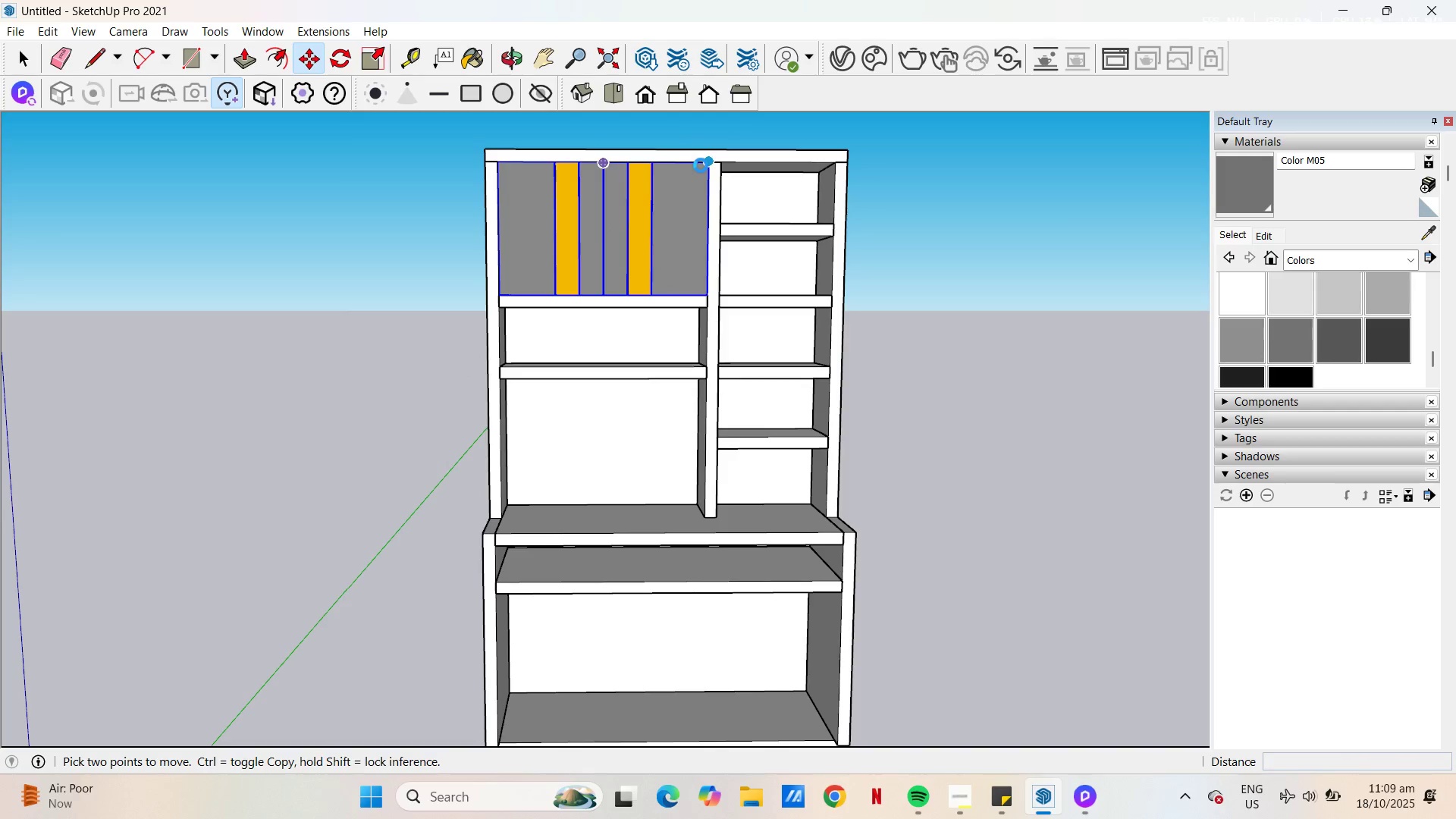 
scroll: coordinate [695, 168], scroll_direction: up, amount: 5.0
 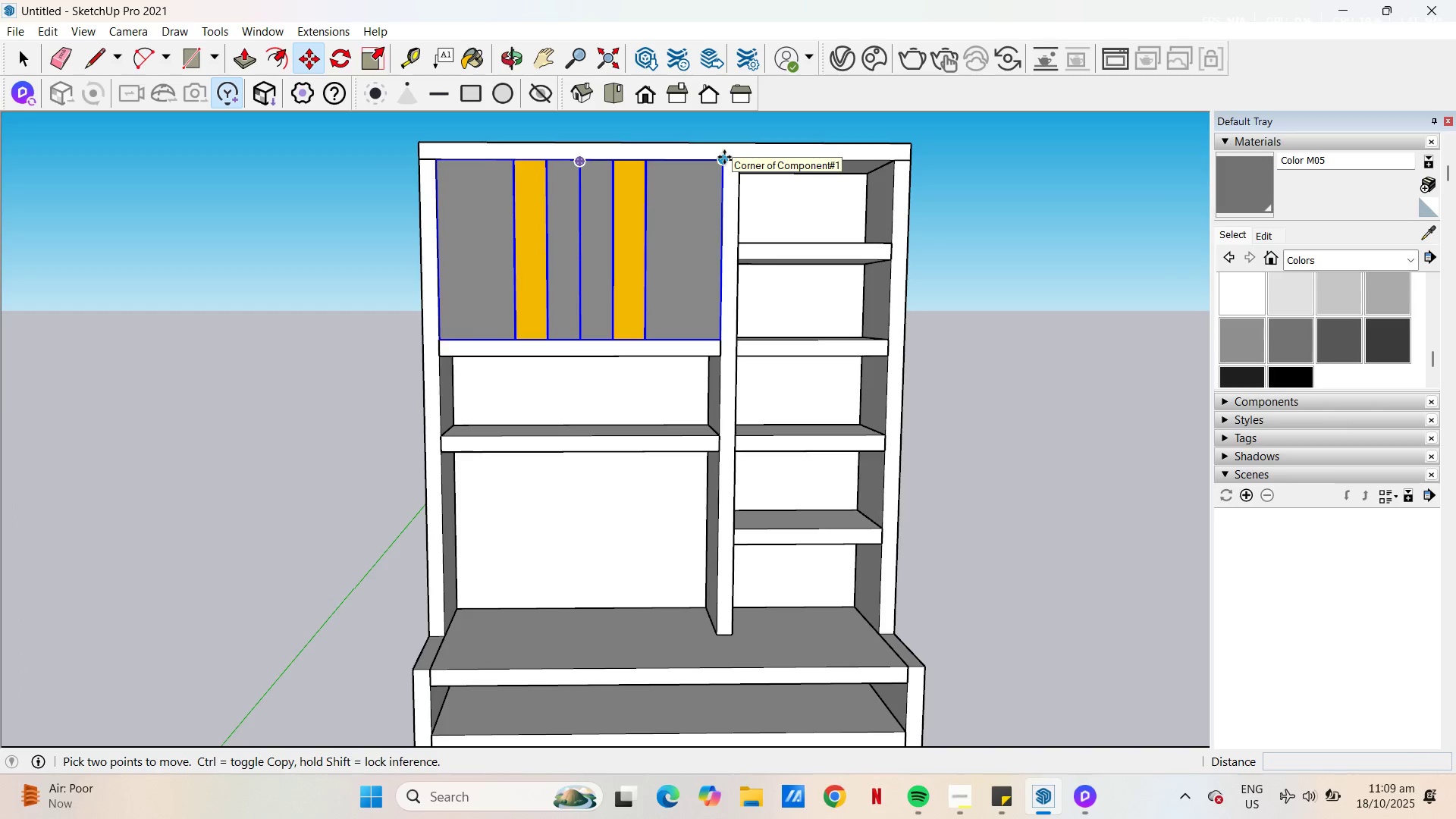 
left_click([724, 157])
 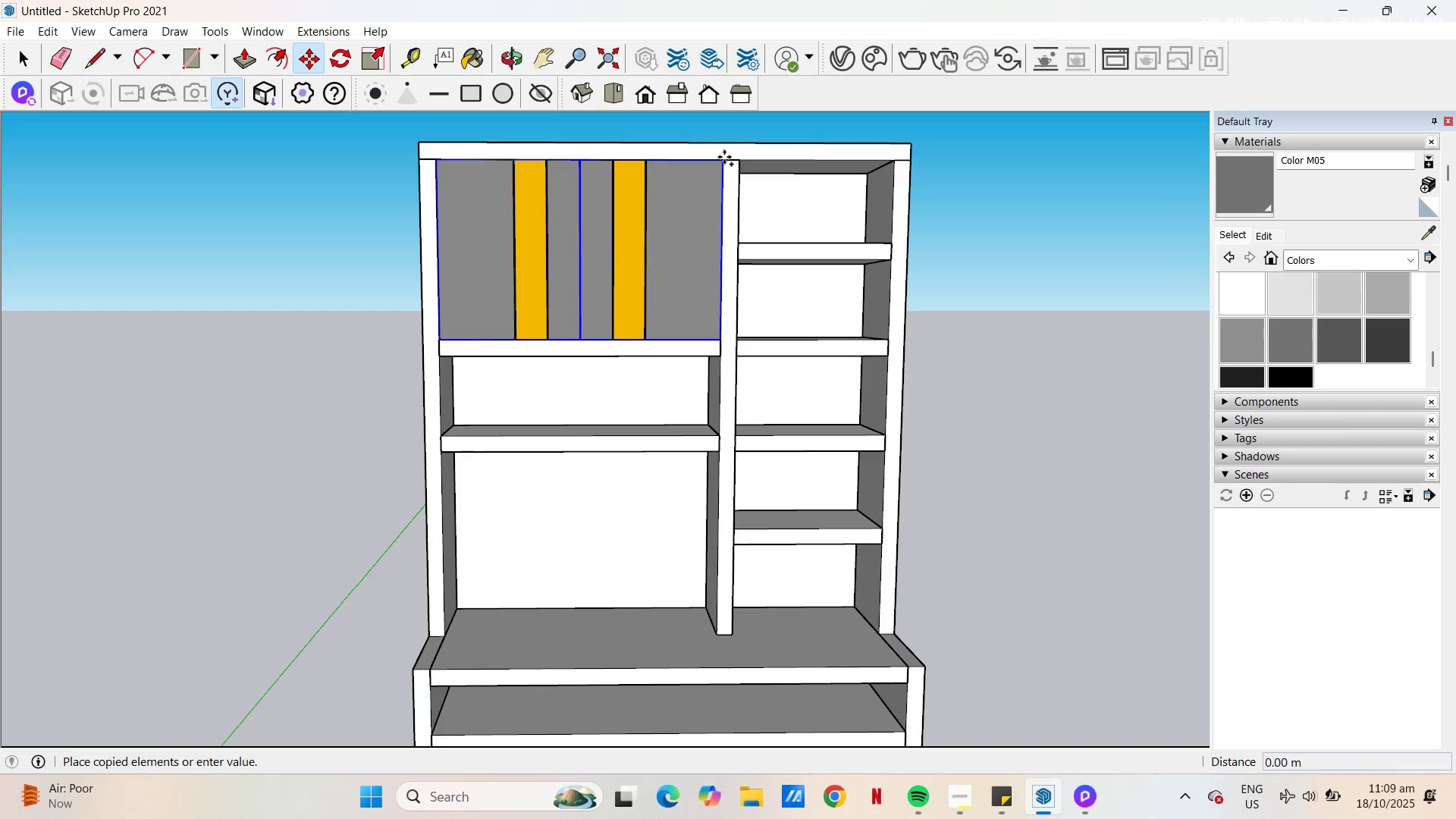 
key(Control+ControlLeft)
 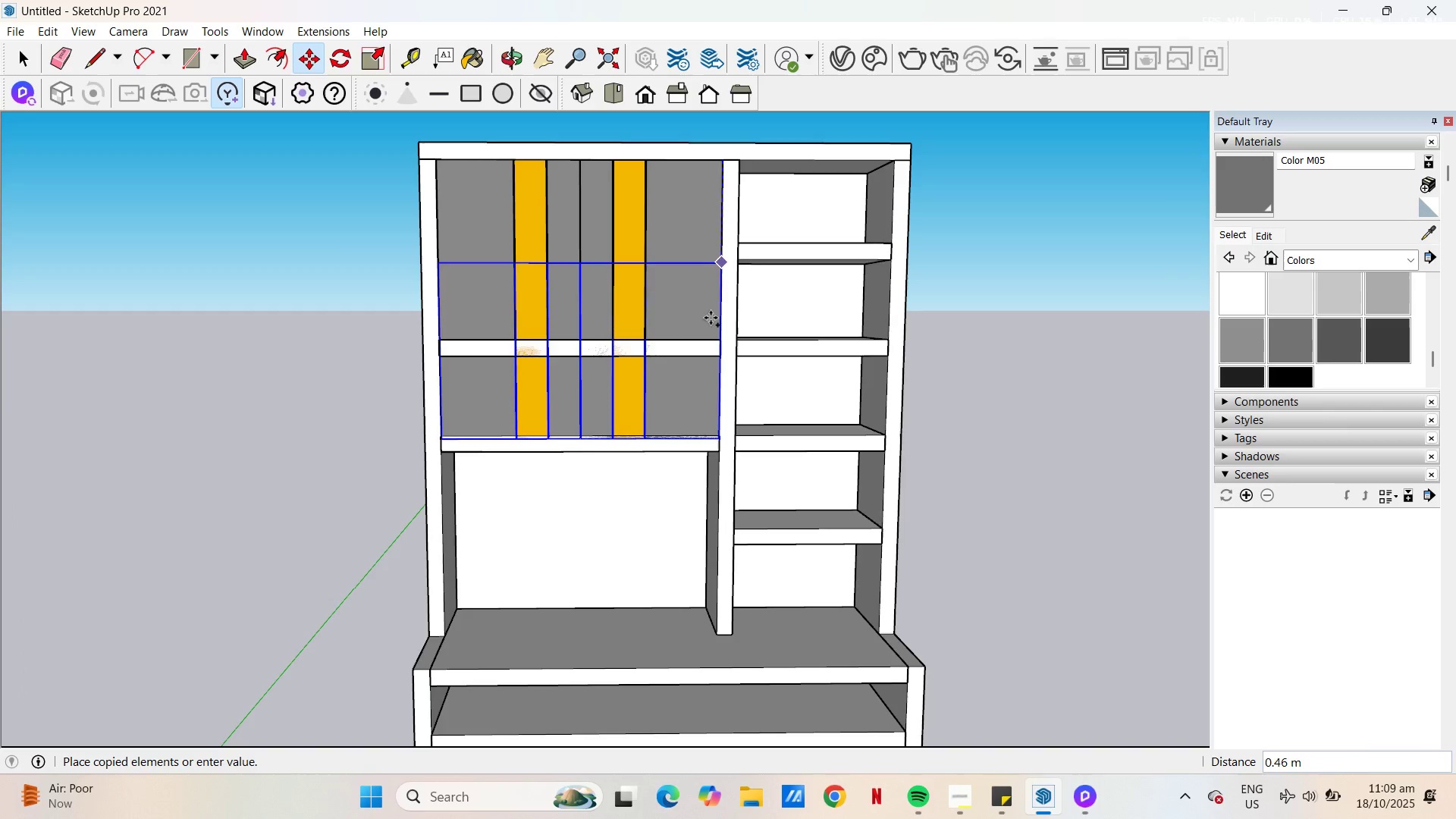 
scroll: coordinate [689, 475], scroll_direction: down, amount: 8.0
 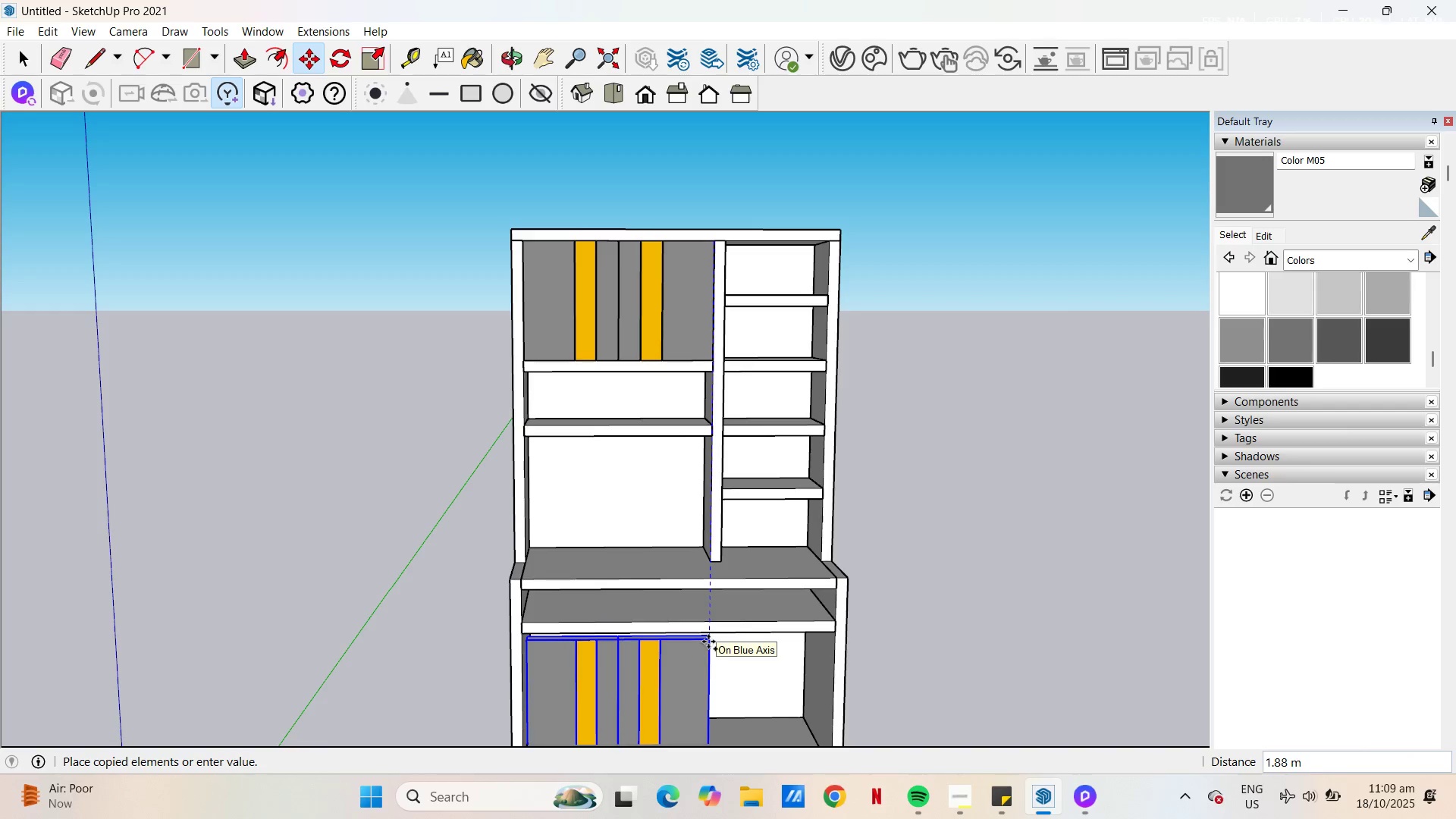 
left_click([708, 642])
 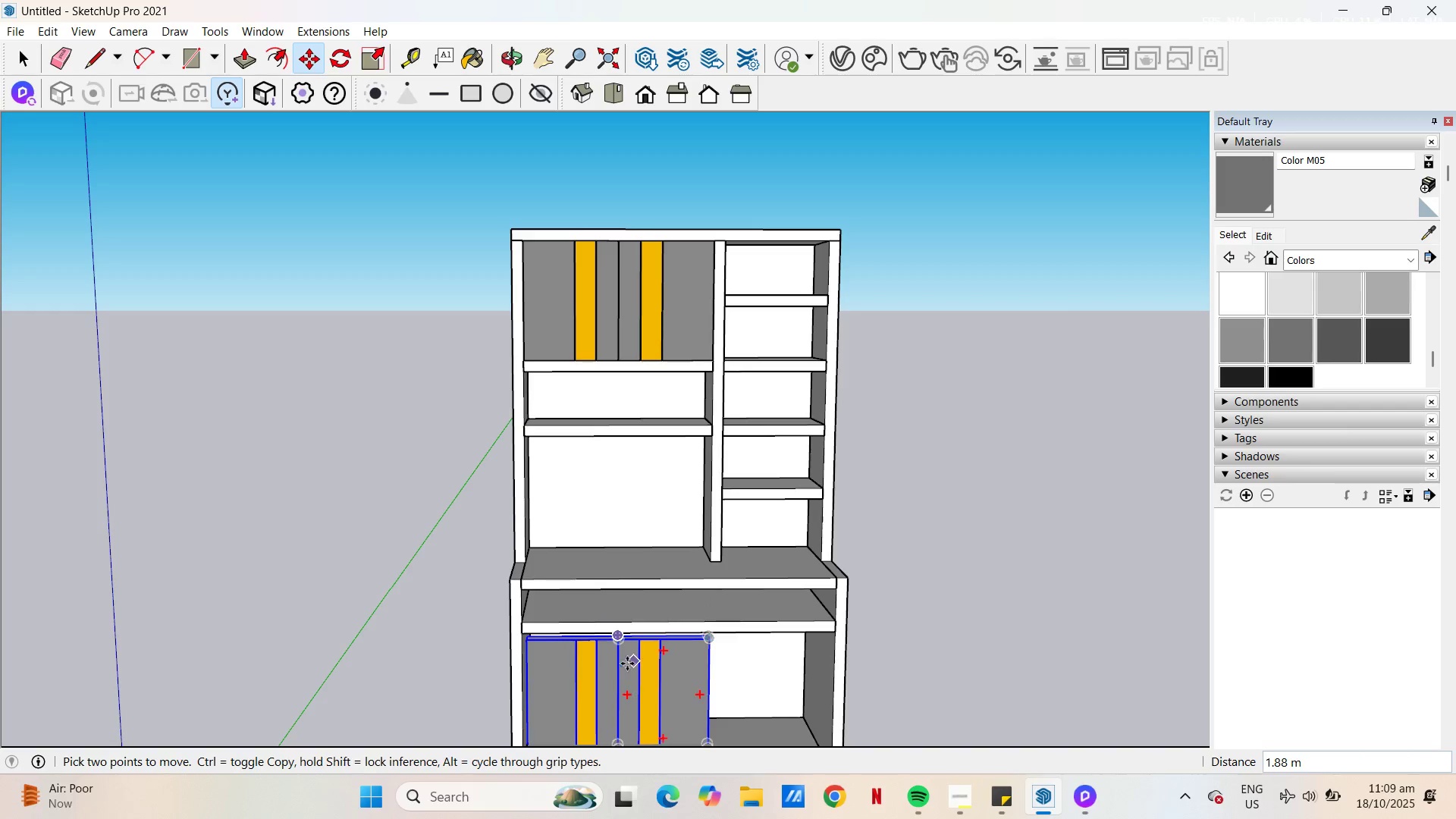 
scroll: coordinate [718, 640], scroll_direction: up, amount: 15.0
 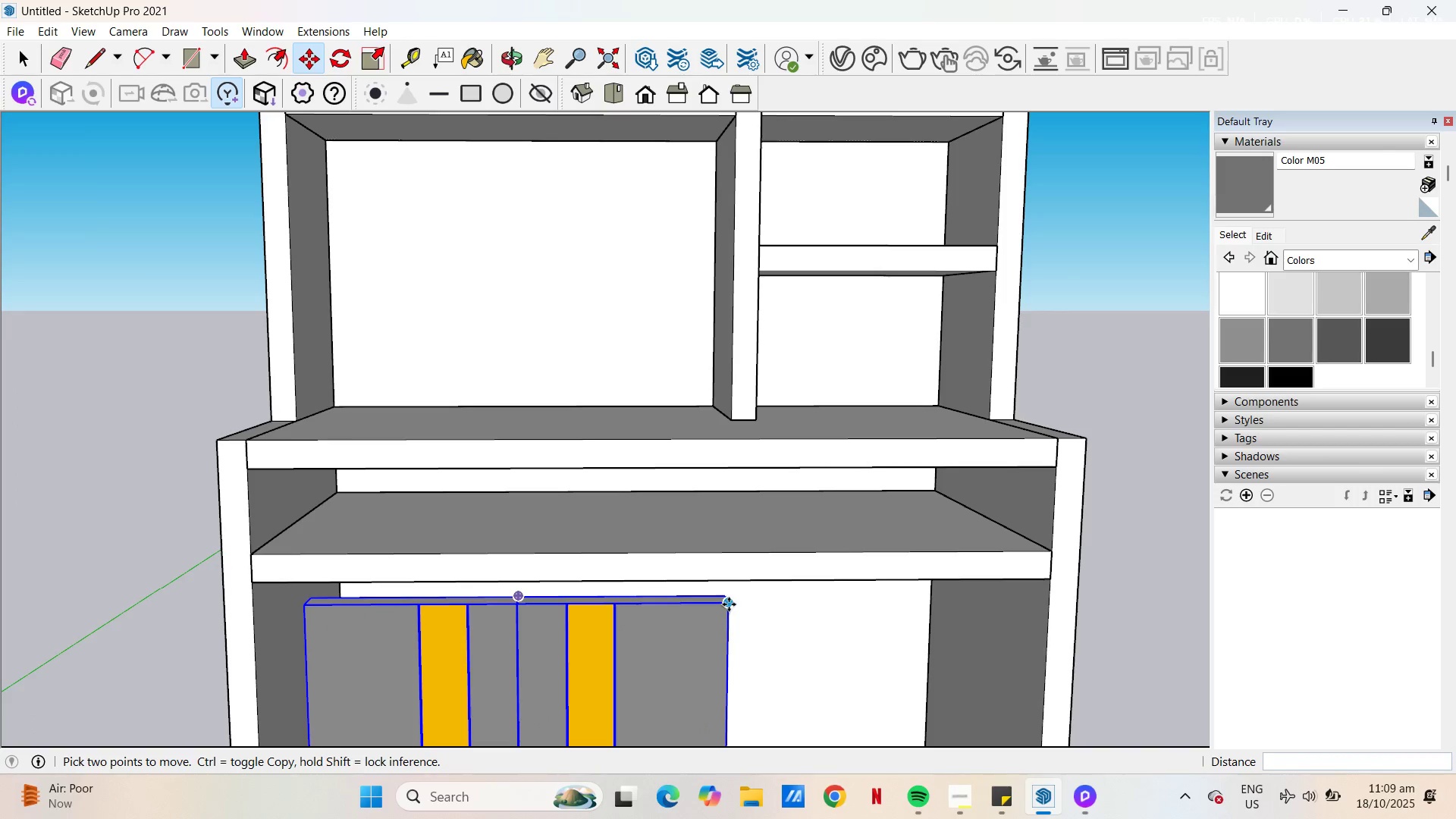 
left_click([730, 604])
 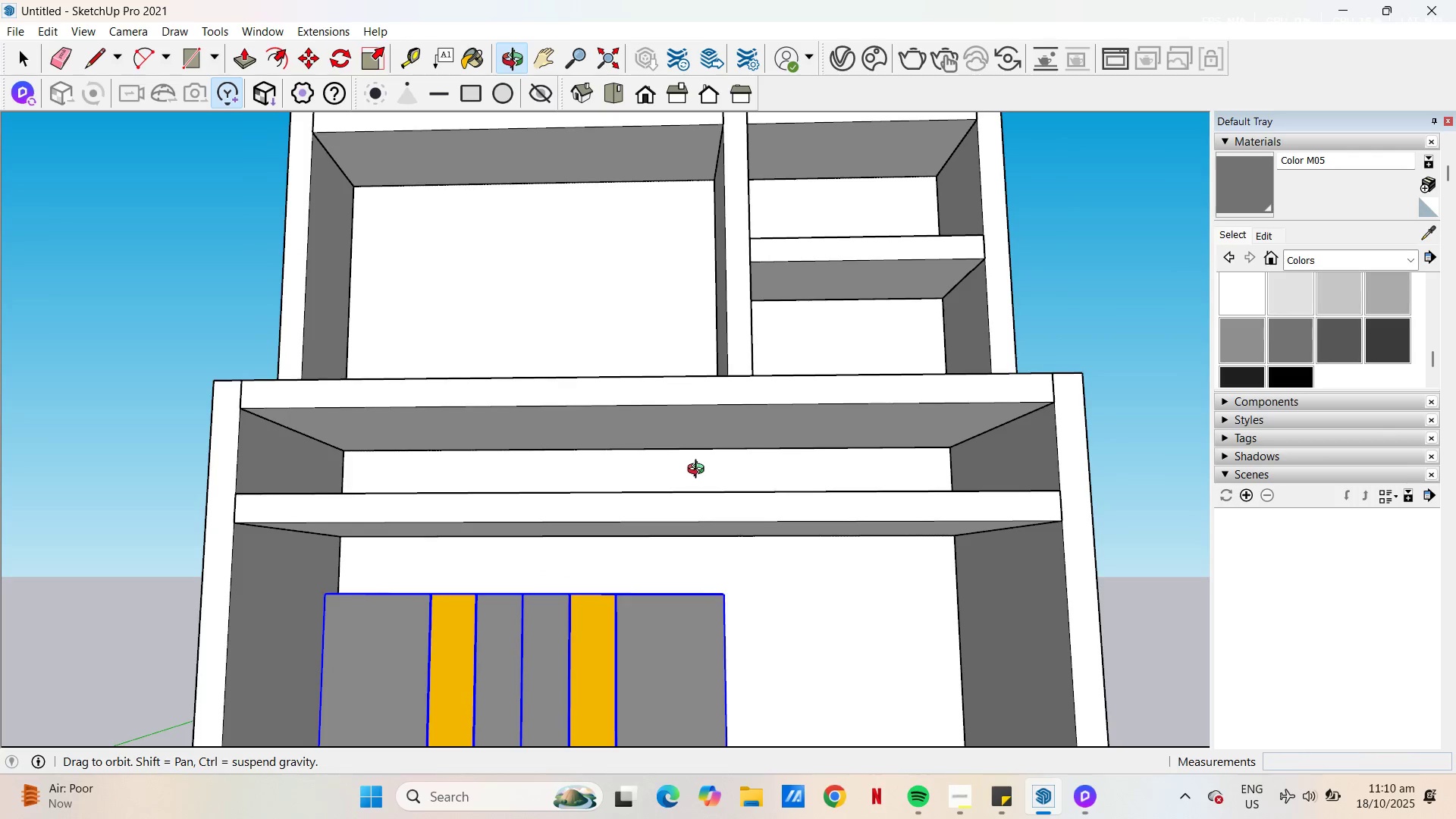 
wait(10.97)
 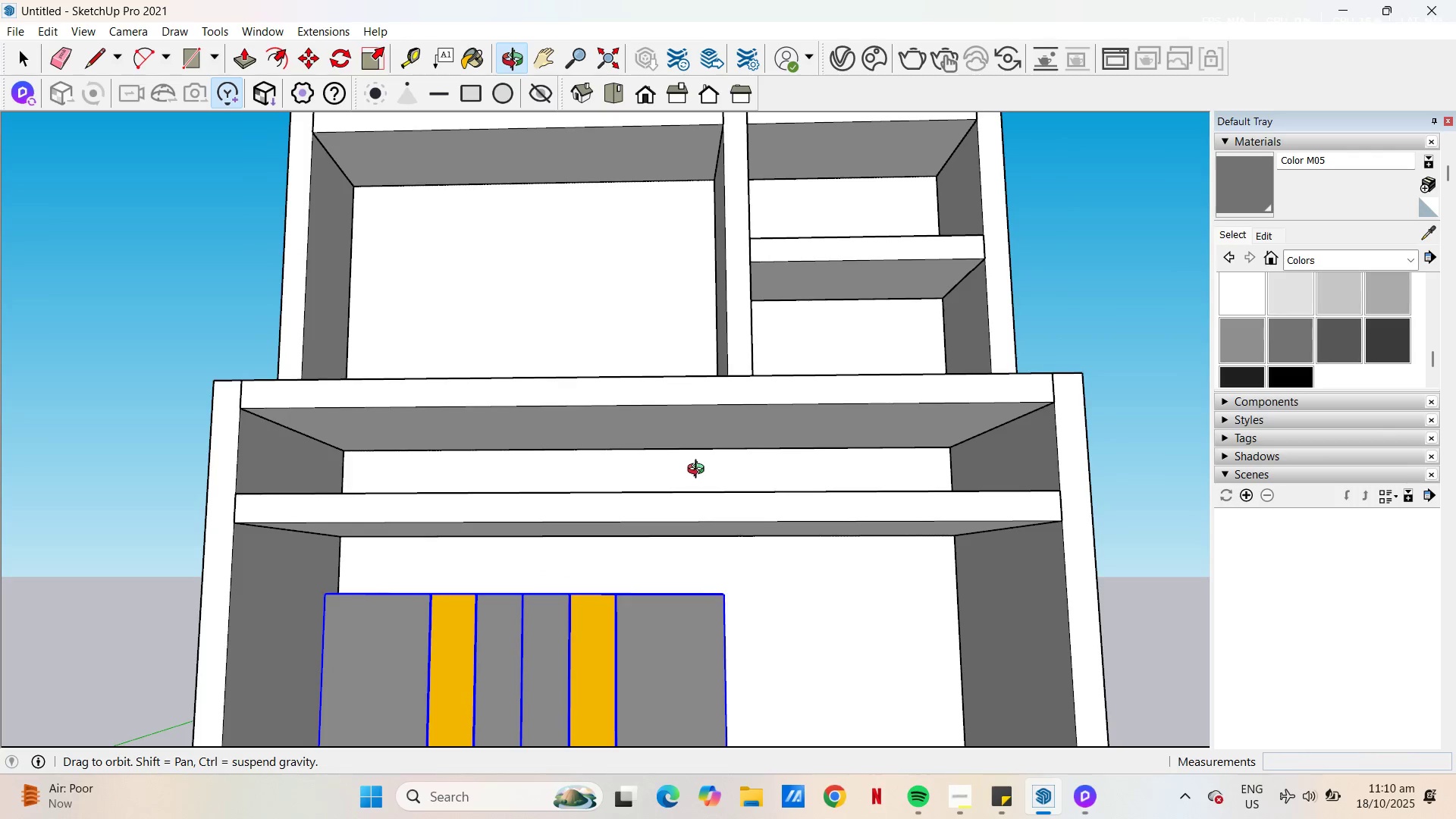 
left_click([846, 526])
 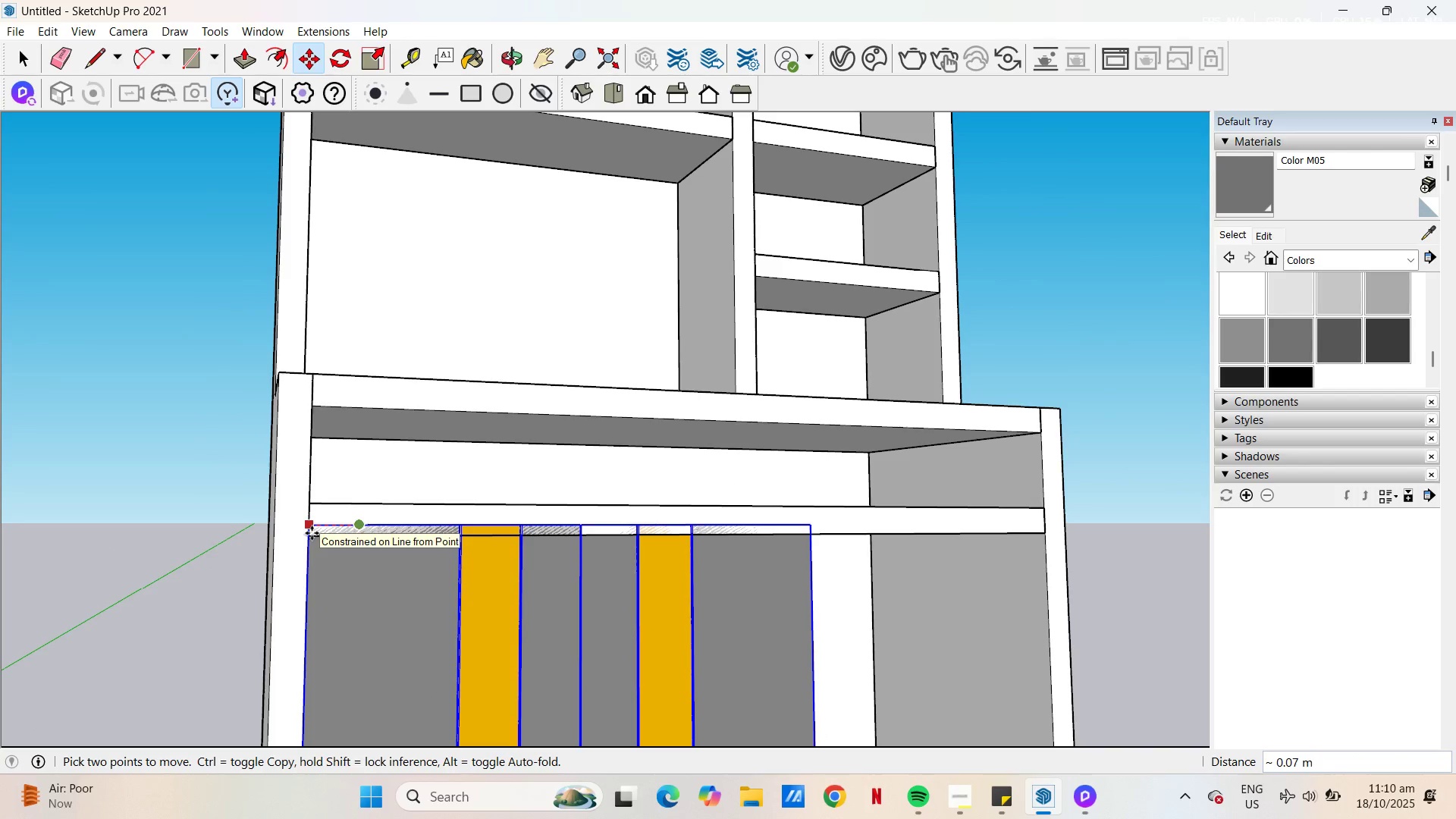 
wait(6.55)
 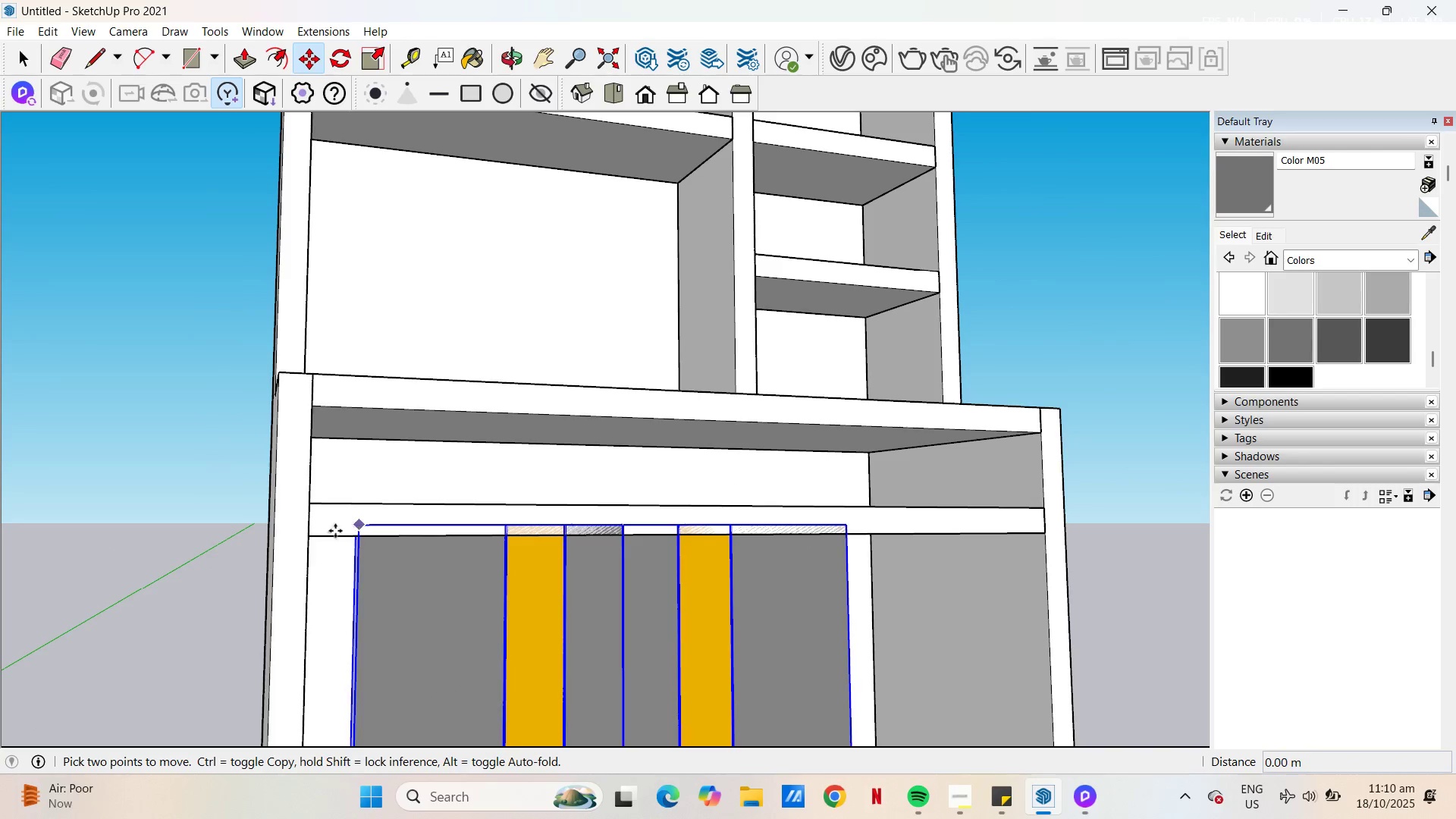 
left_click([312, 542])
 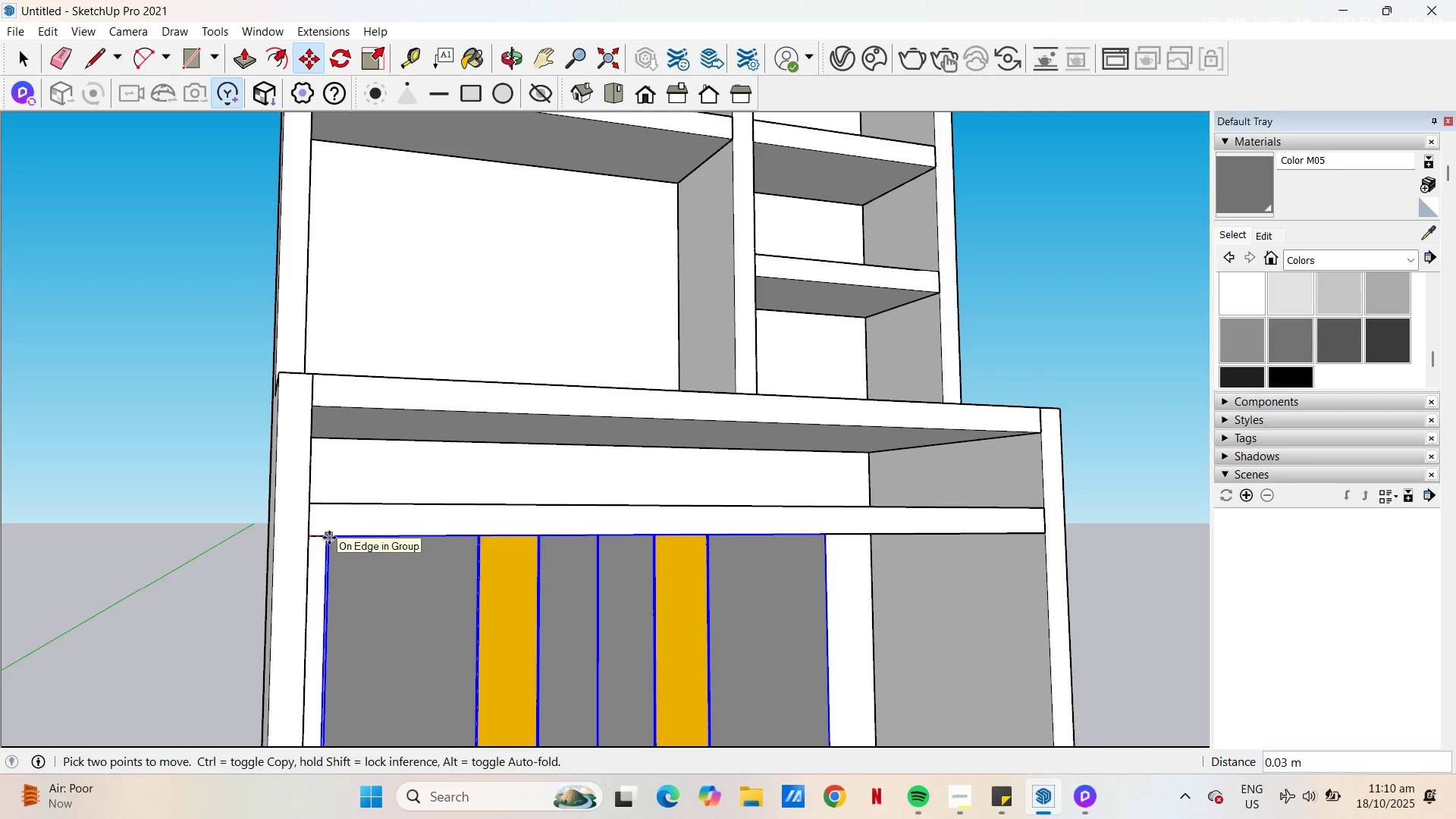 
type(.001)
key(NumpadEnter)
type(HS)
 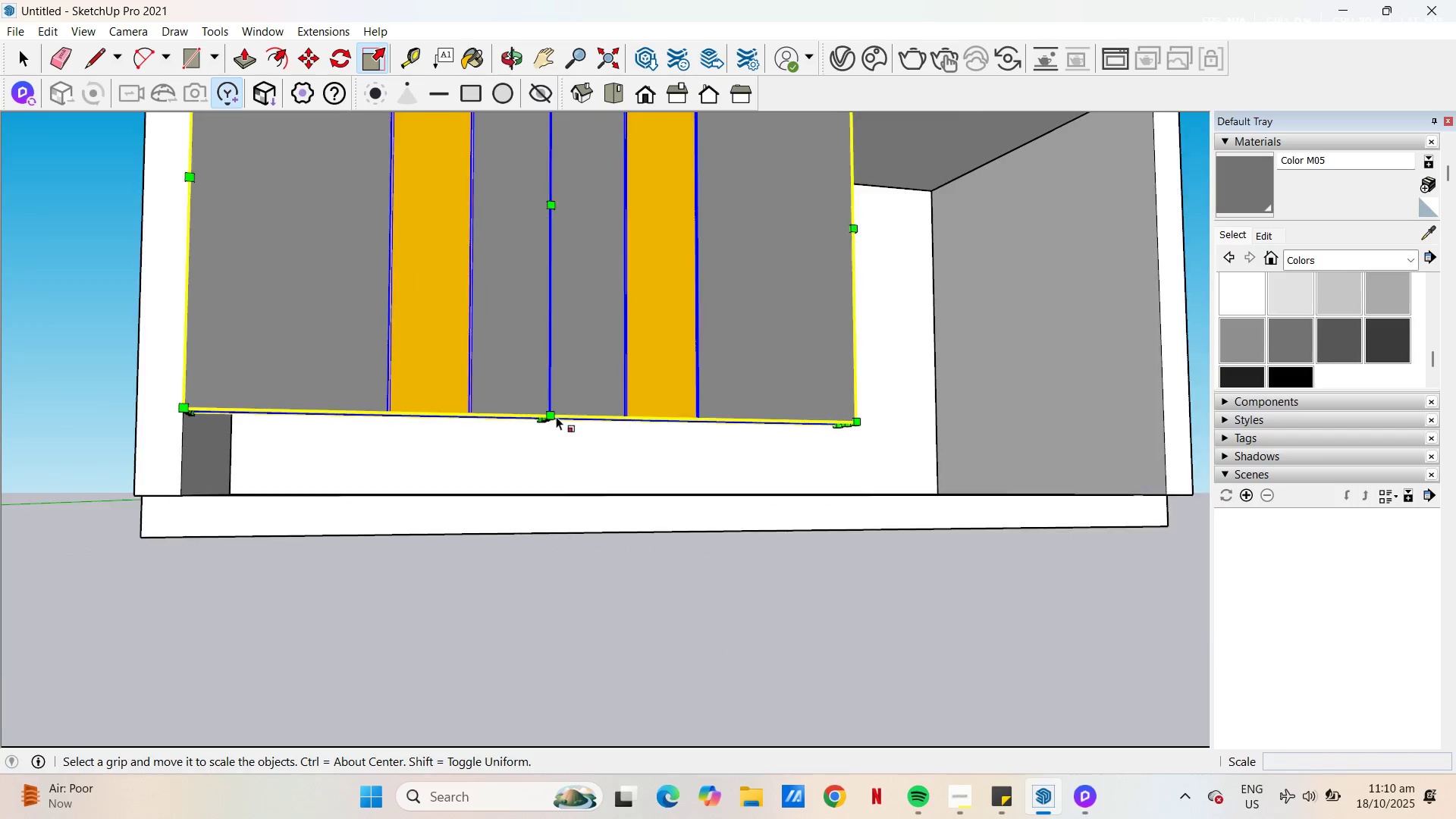 
left_click_drag(start_coordinate=[423, 471], to_coordinate=[416, 128])
 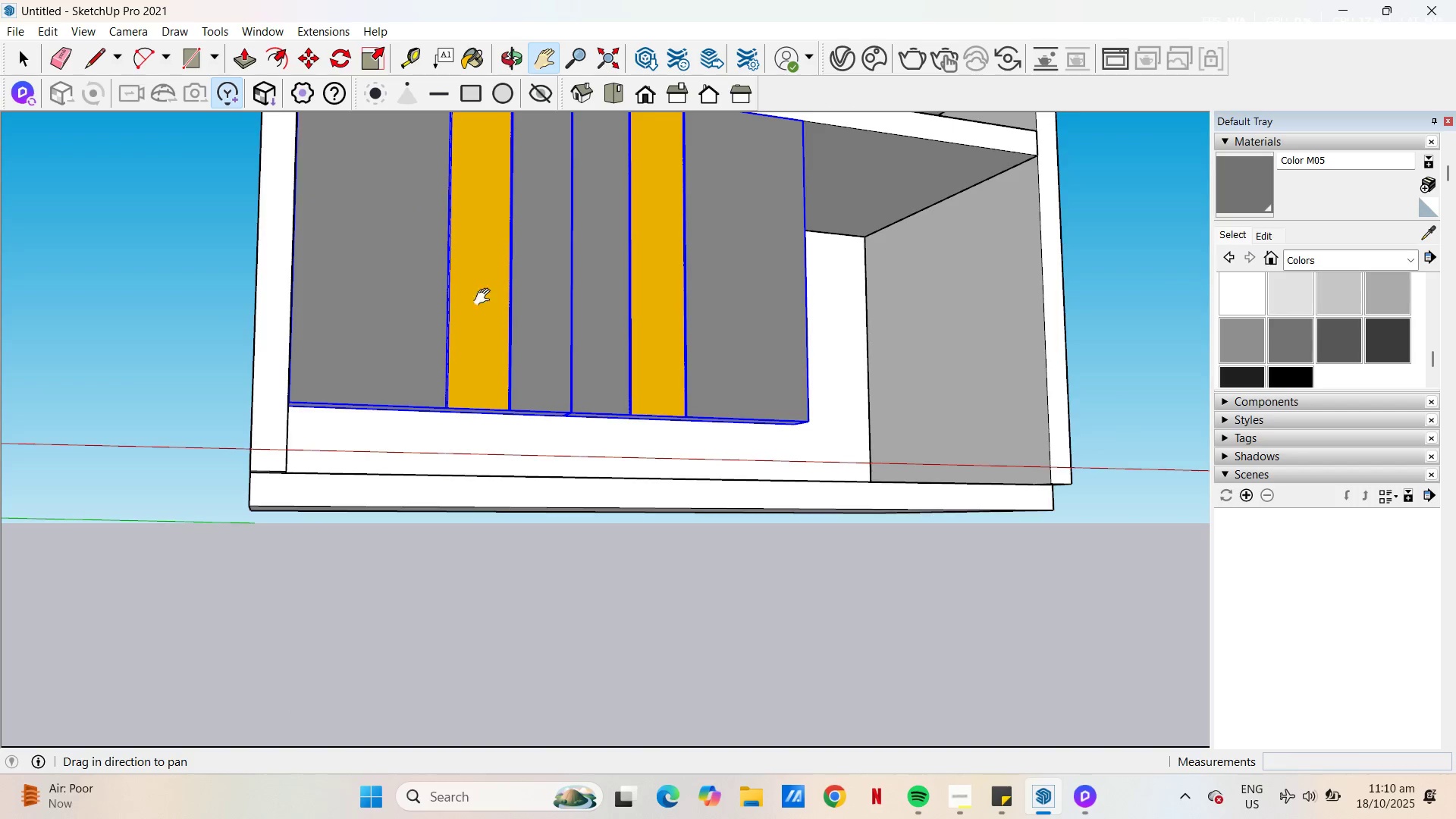 
scroll: coordinate [493, 304], scroll_direction: down, amount: 2.0
 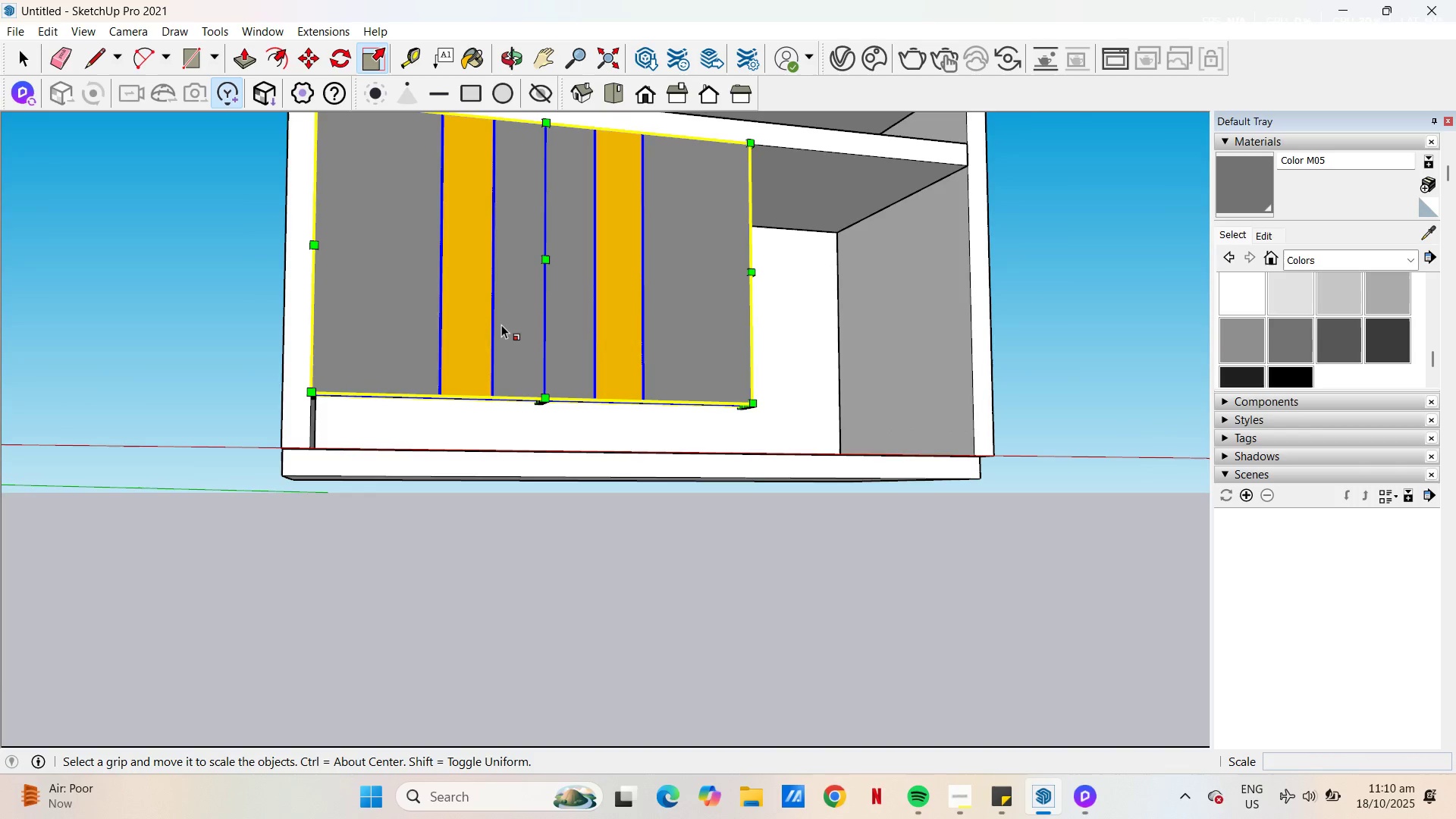 
scroll: coordinate [549, 387], scroll_direction: up, amount: 5.0
 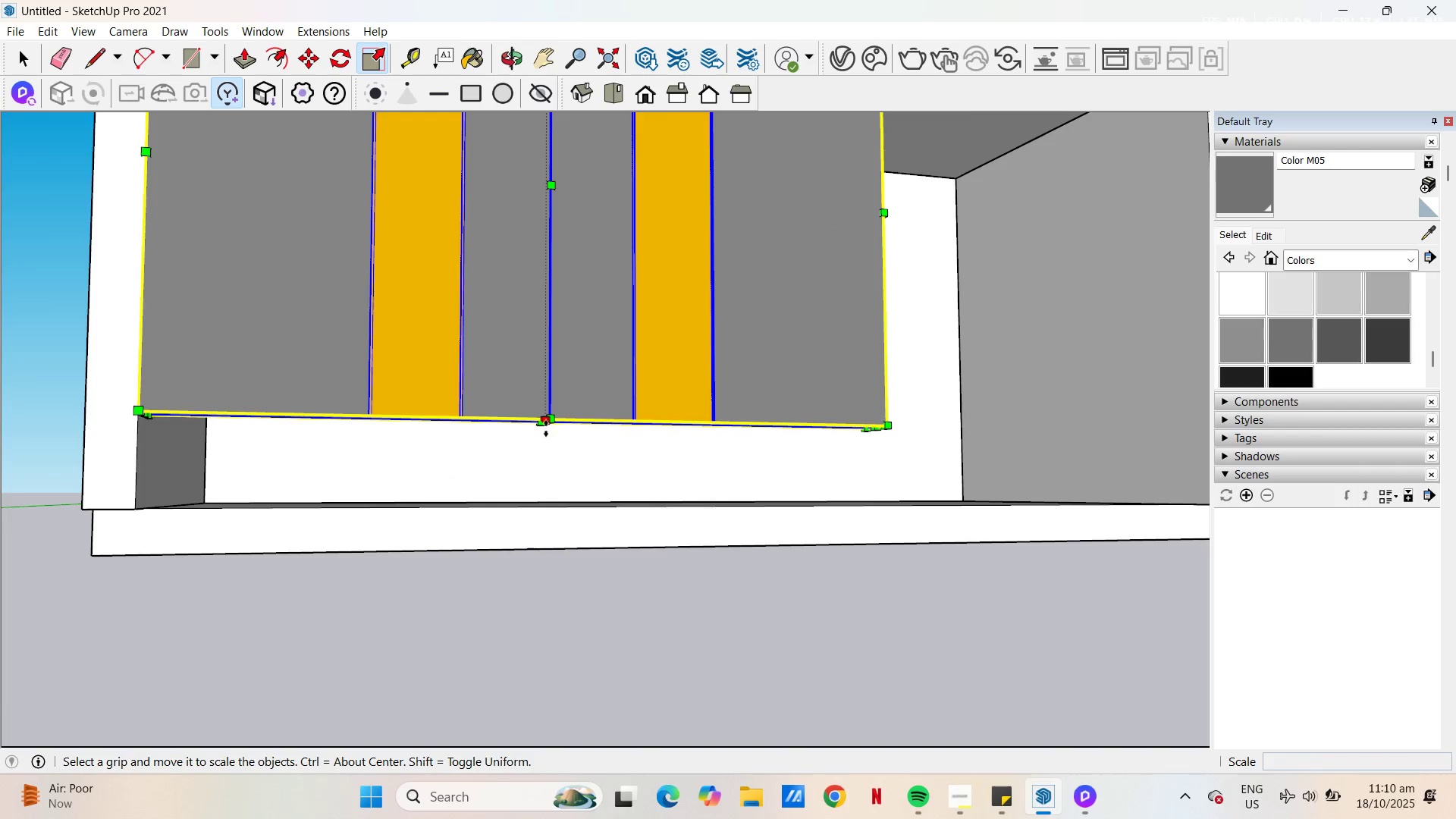 
left_click([546, 428])
 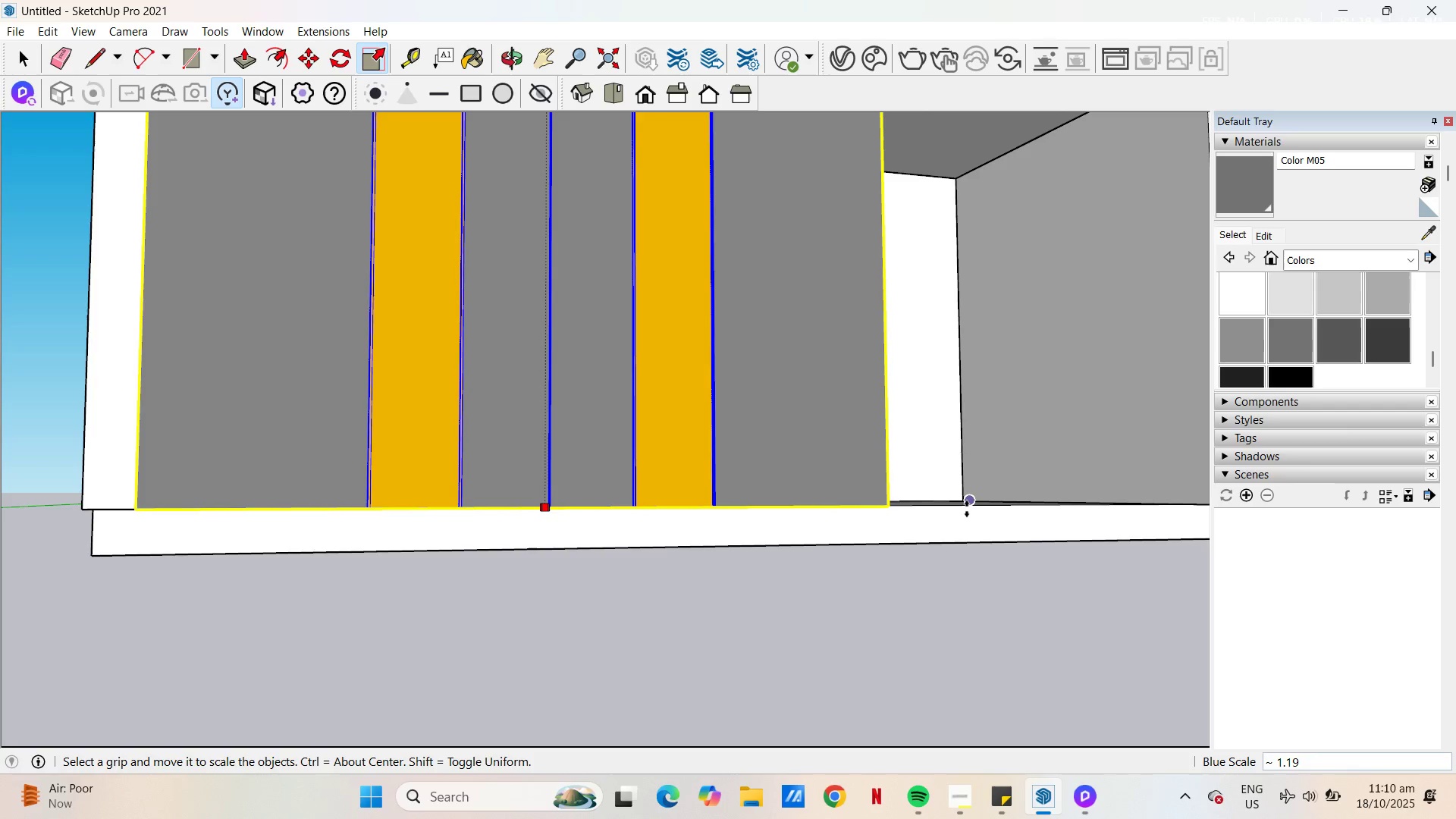 
left_click([967, 509])
 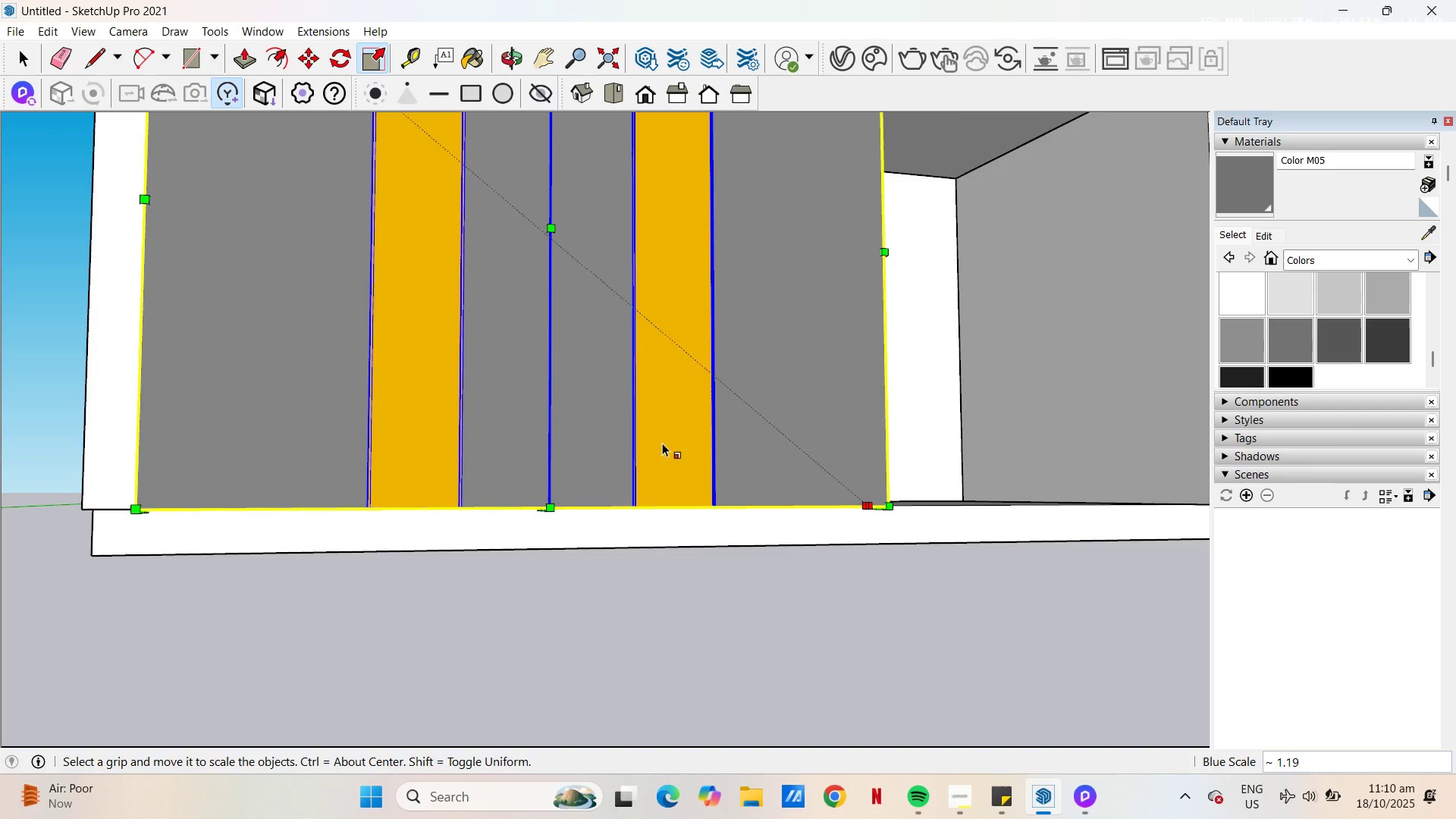 
scroll: coordinate [612, 475], scroll_direction: down, amount: 12.0
 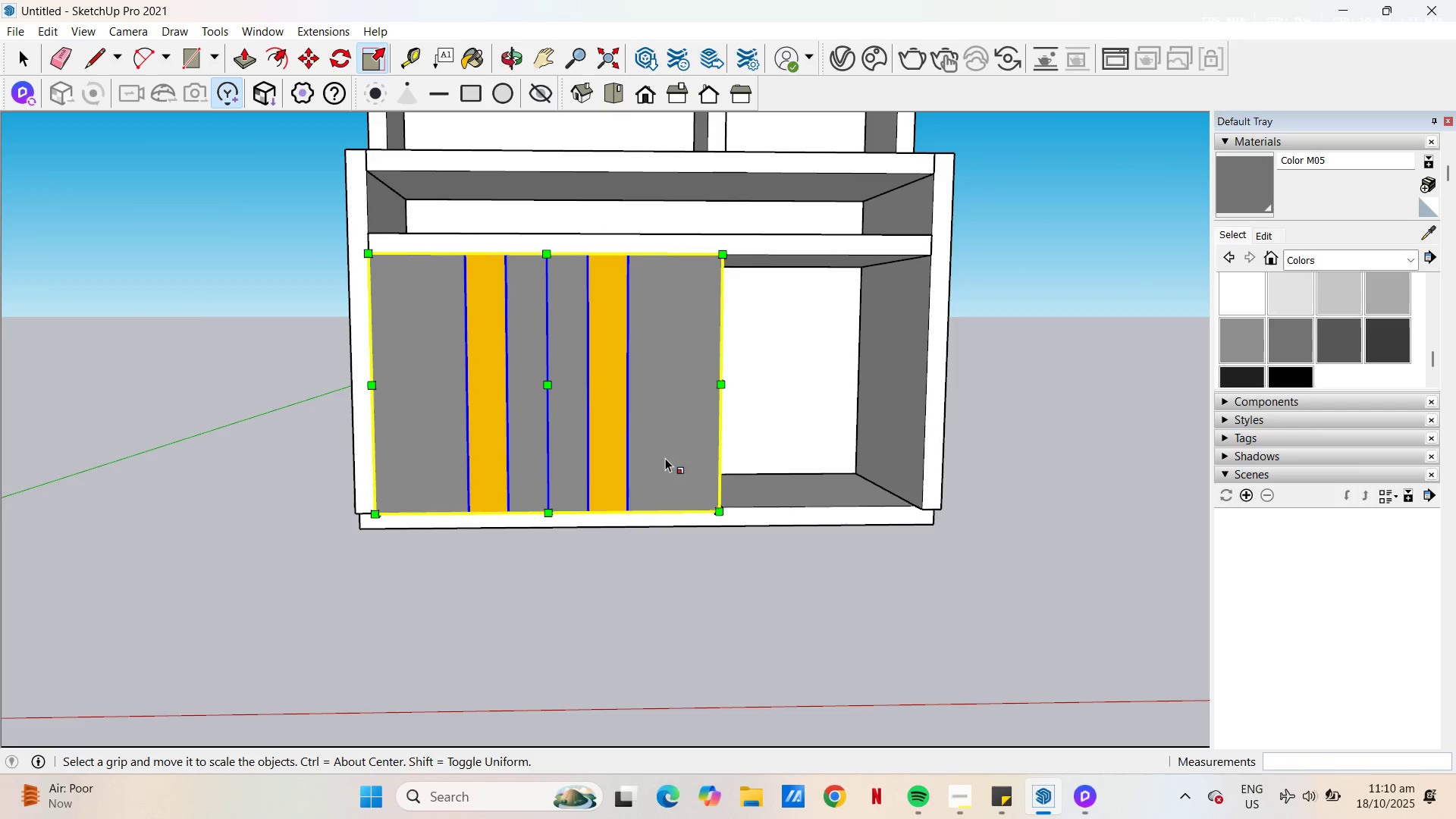 
key(H)
 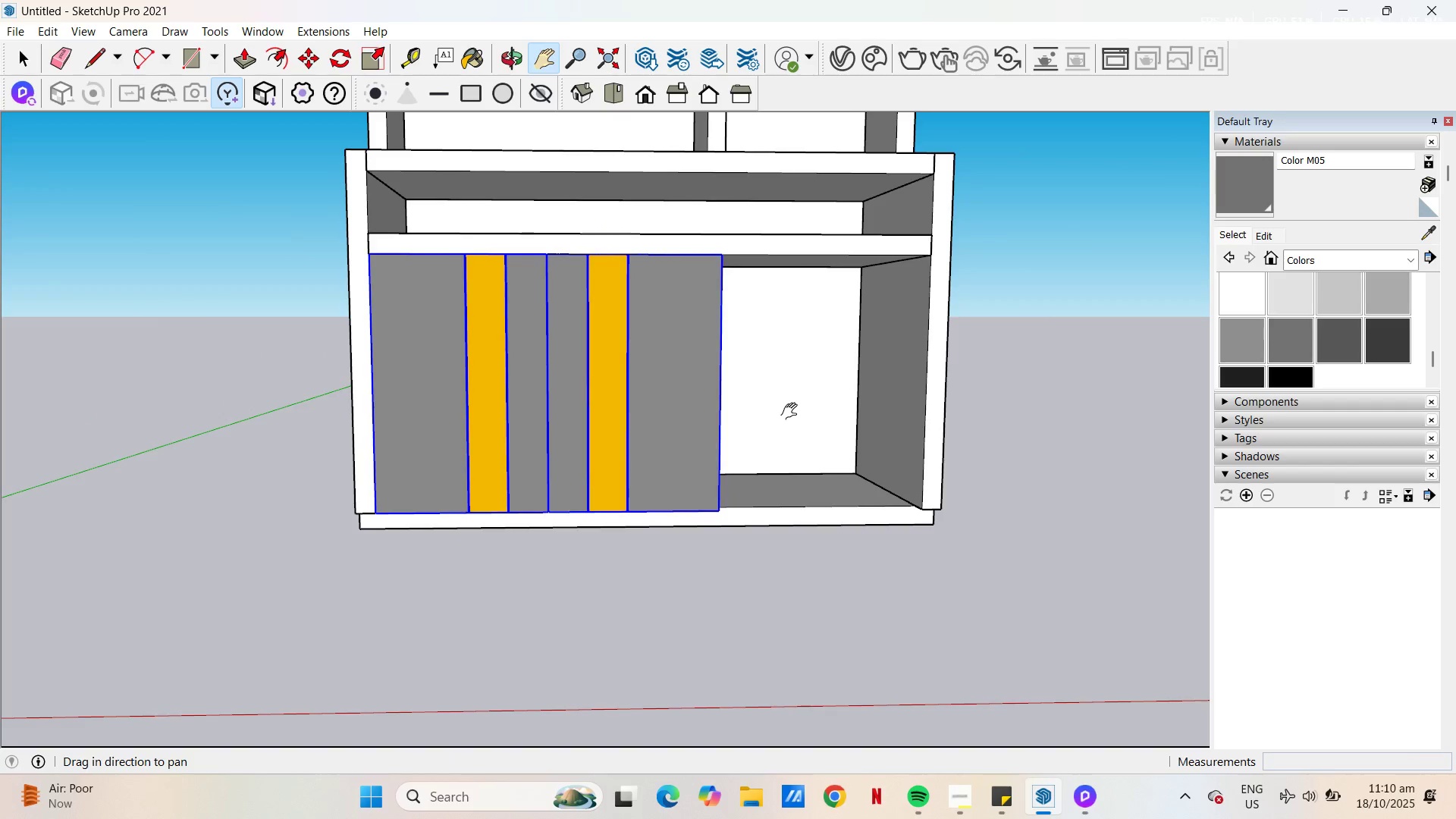 
left_click_drag(start_coordinate=[775, 428], to_coordinate=[697, 517])
 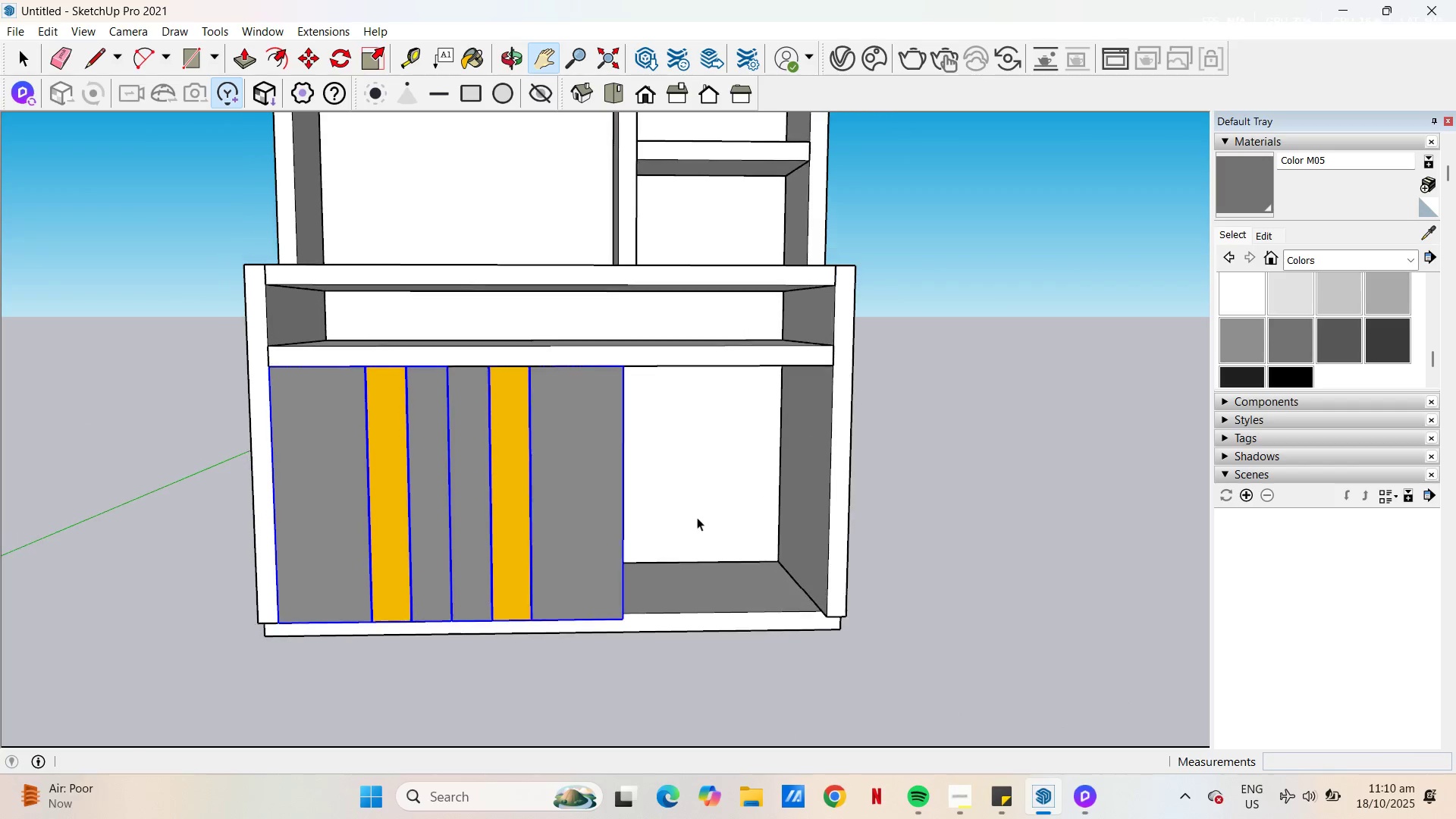 
key(Space)
 